 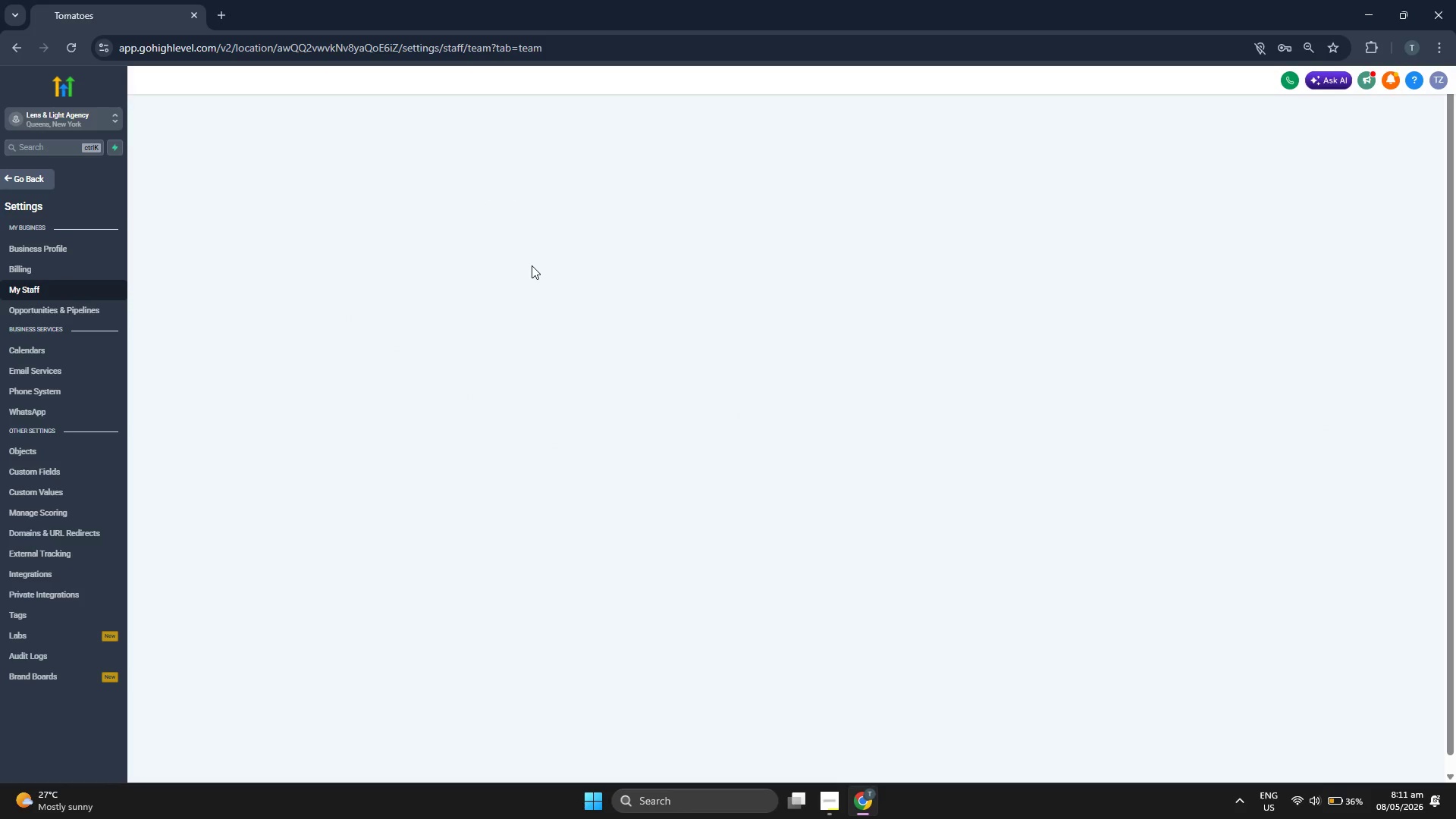 
left_click([1186, 144])
 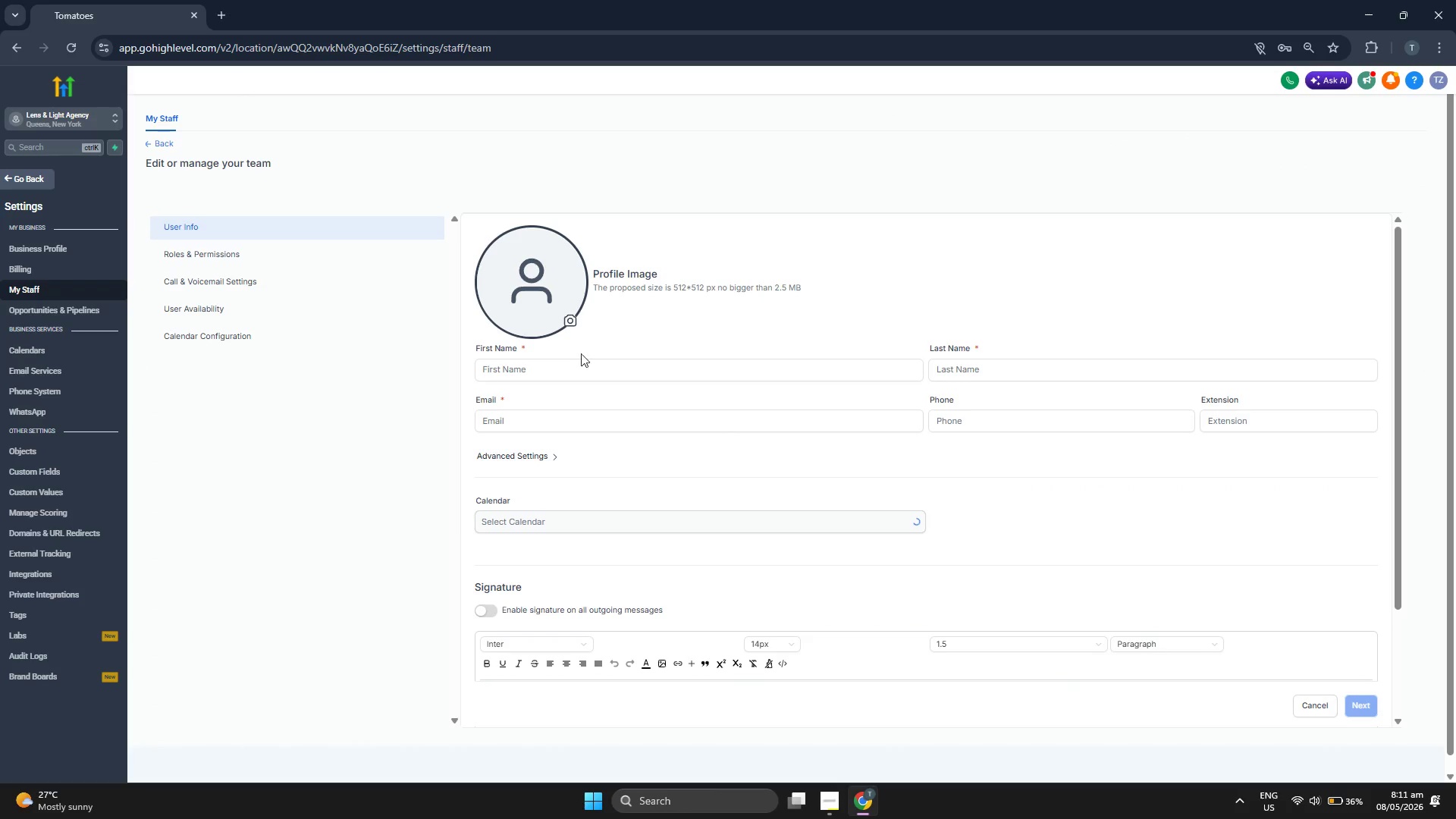 
left_click([662, 371])
 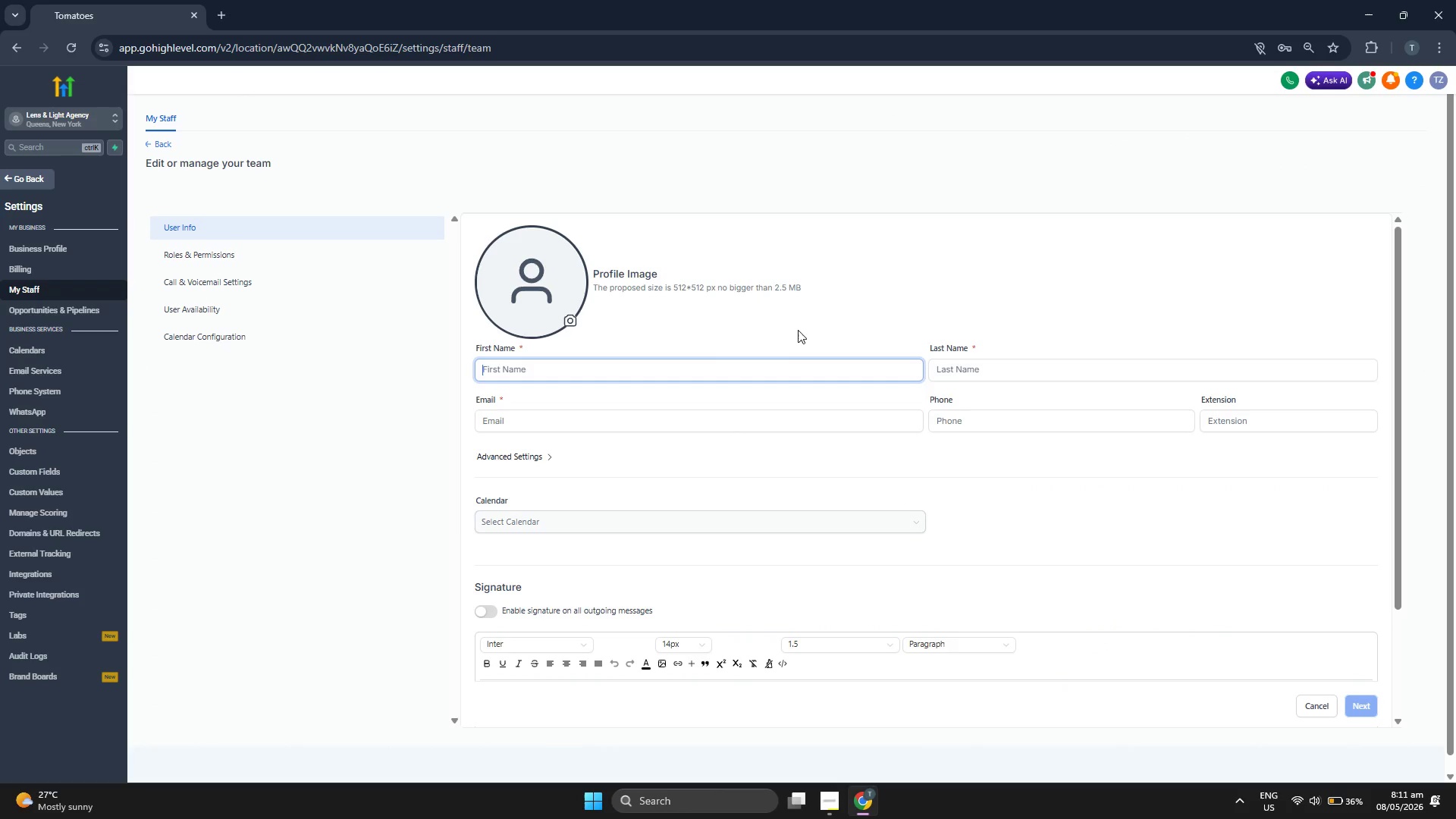 
type(Agency)
key(Tab)
type(Owner)
 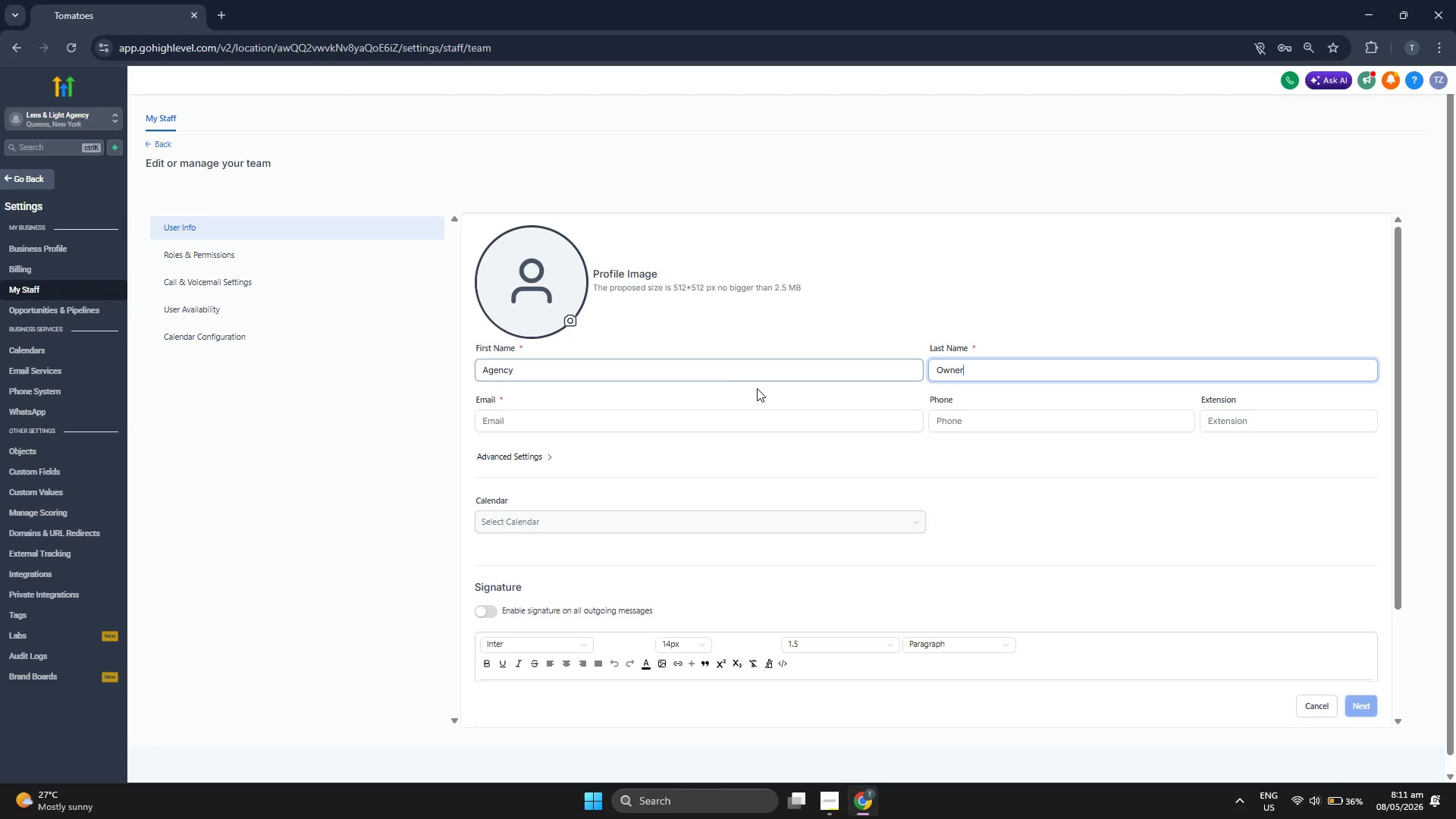 
left_click([748, 418])
 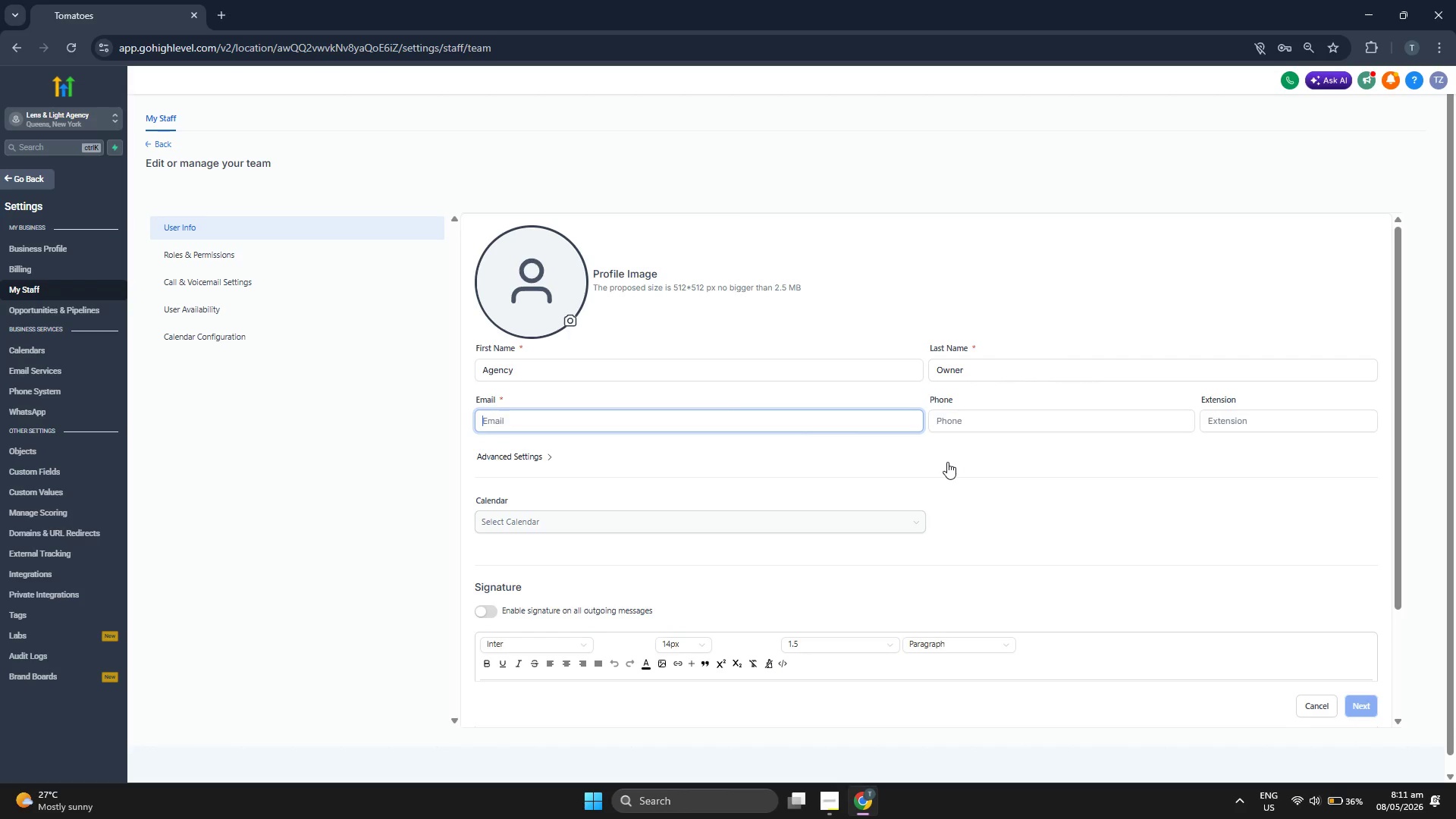 
type(leng)
key(Backspace)
type(slight@wi)
key(Backspace)
type(ht)
key(Backspace)
type(iteso)
key(Backspace)
type(tonetea,)
key(Backspace)
type(m.com)
 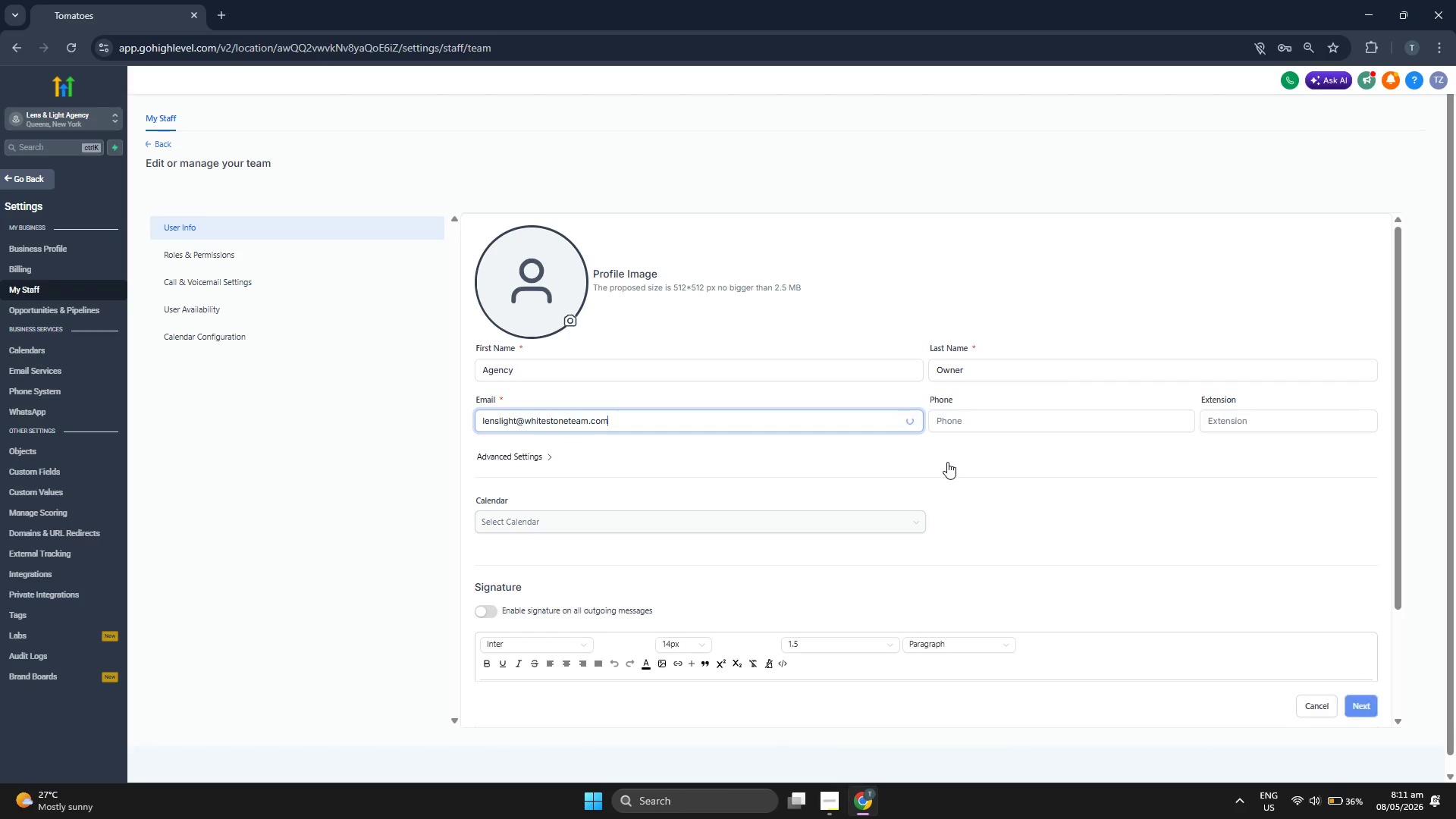 
left_click([947, 462])
 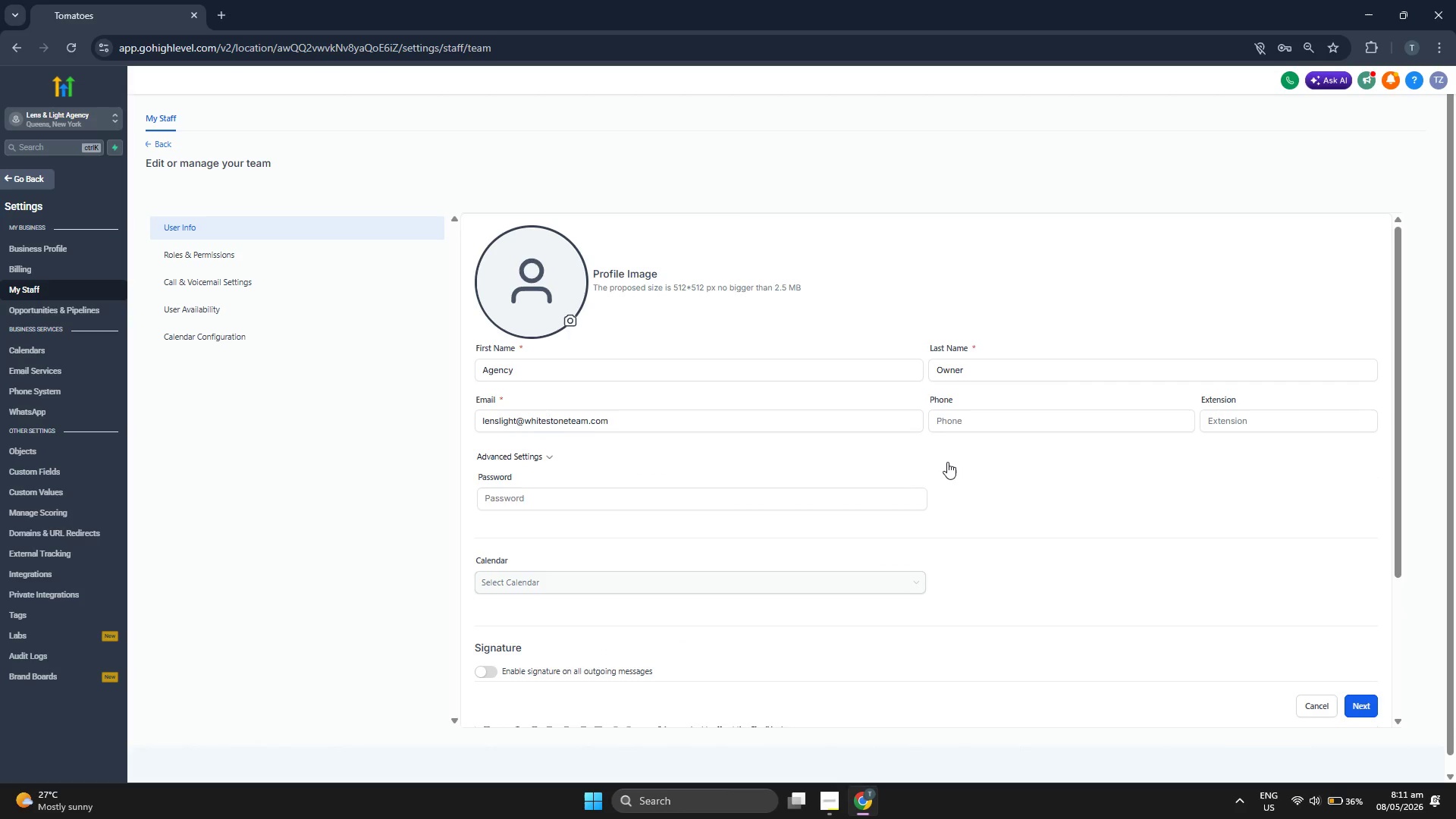 
left_click([947, 462])
 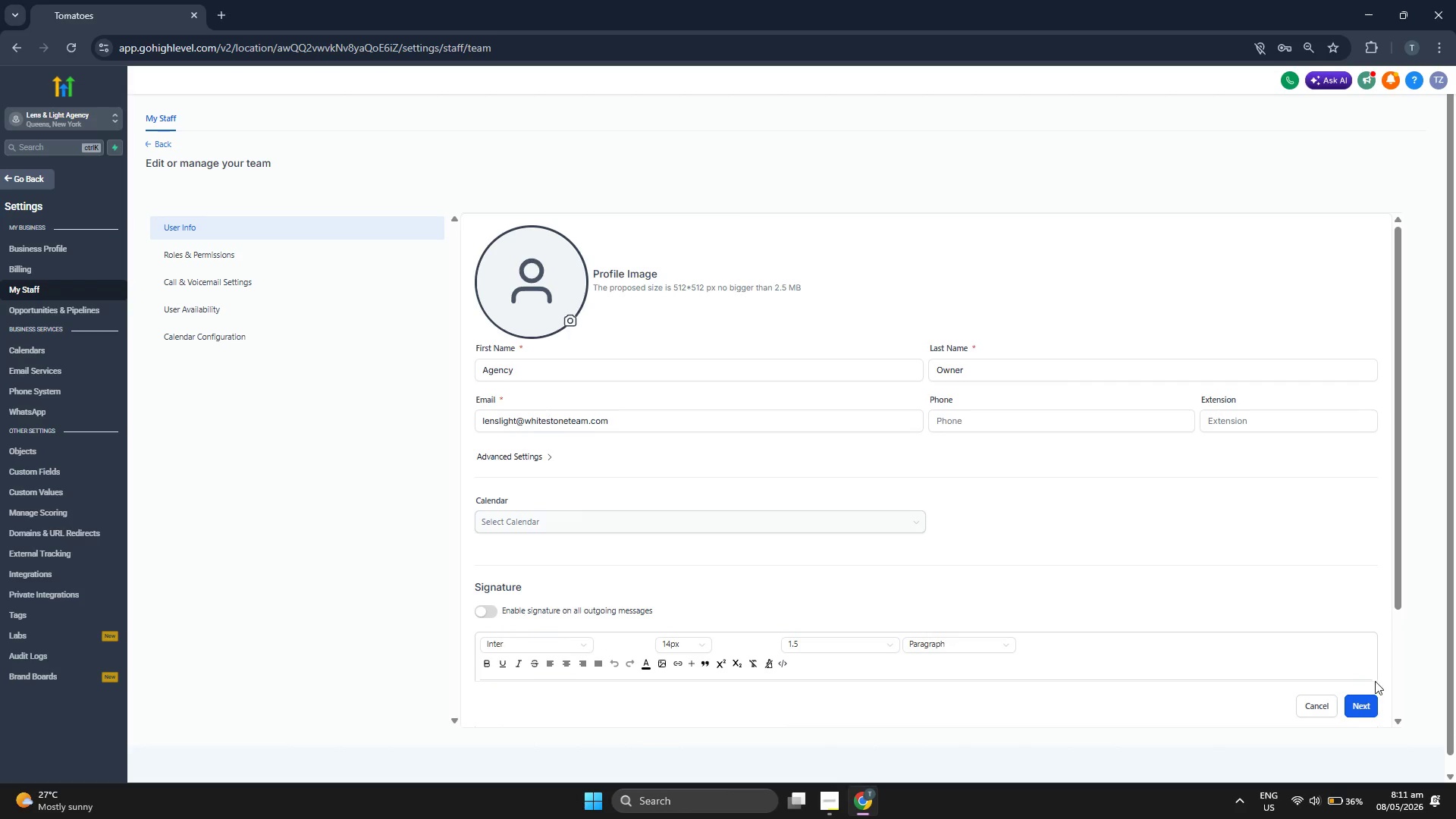 
left_click([1365, 703])
 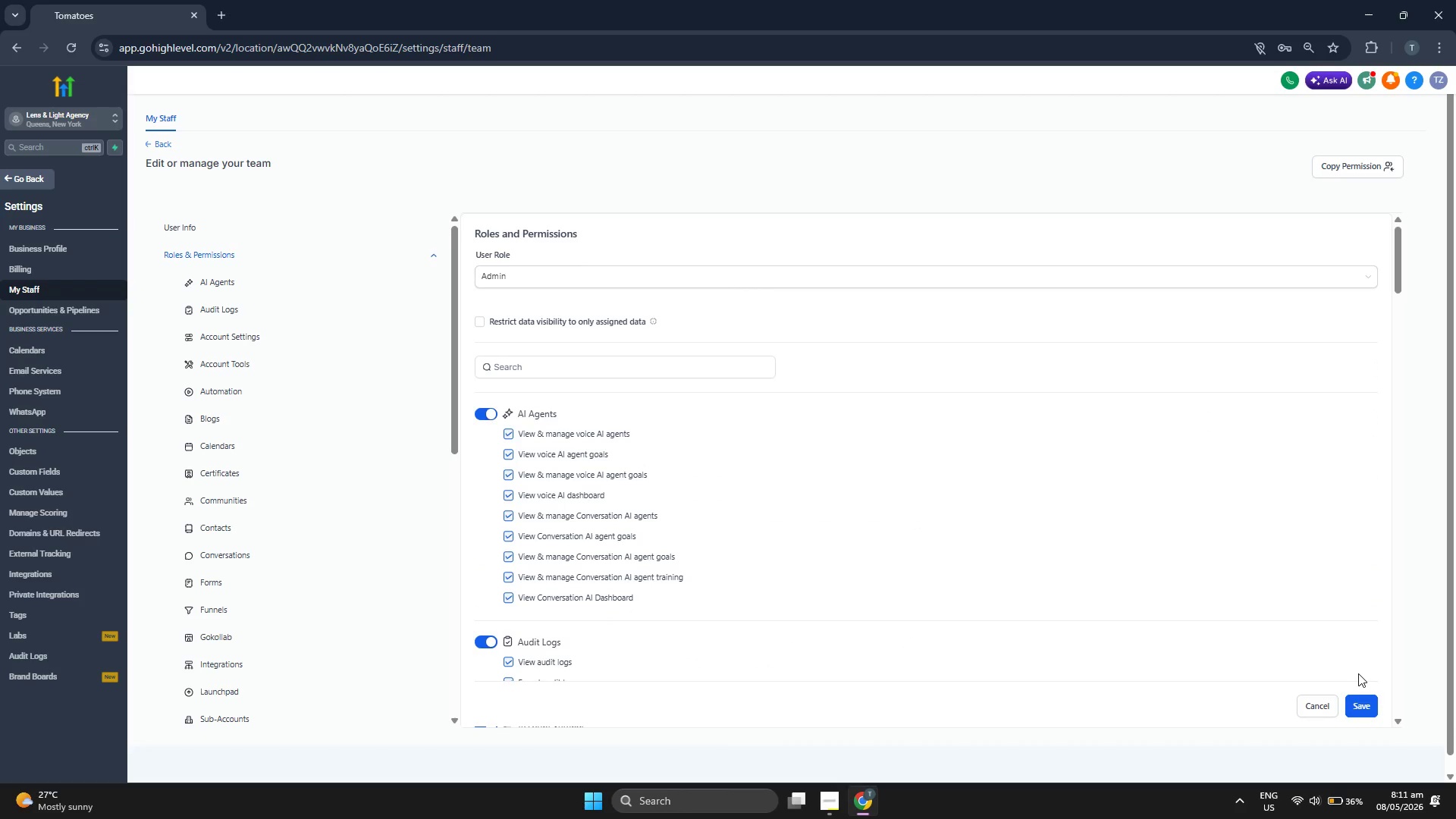 
scroll: coordinate [976, 523], scroll_direction: down, amount: 7.0
 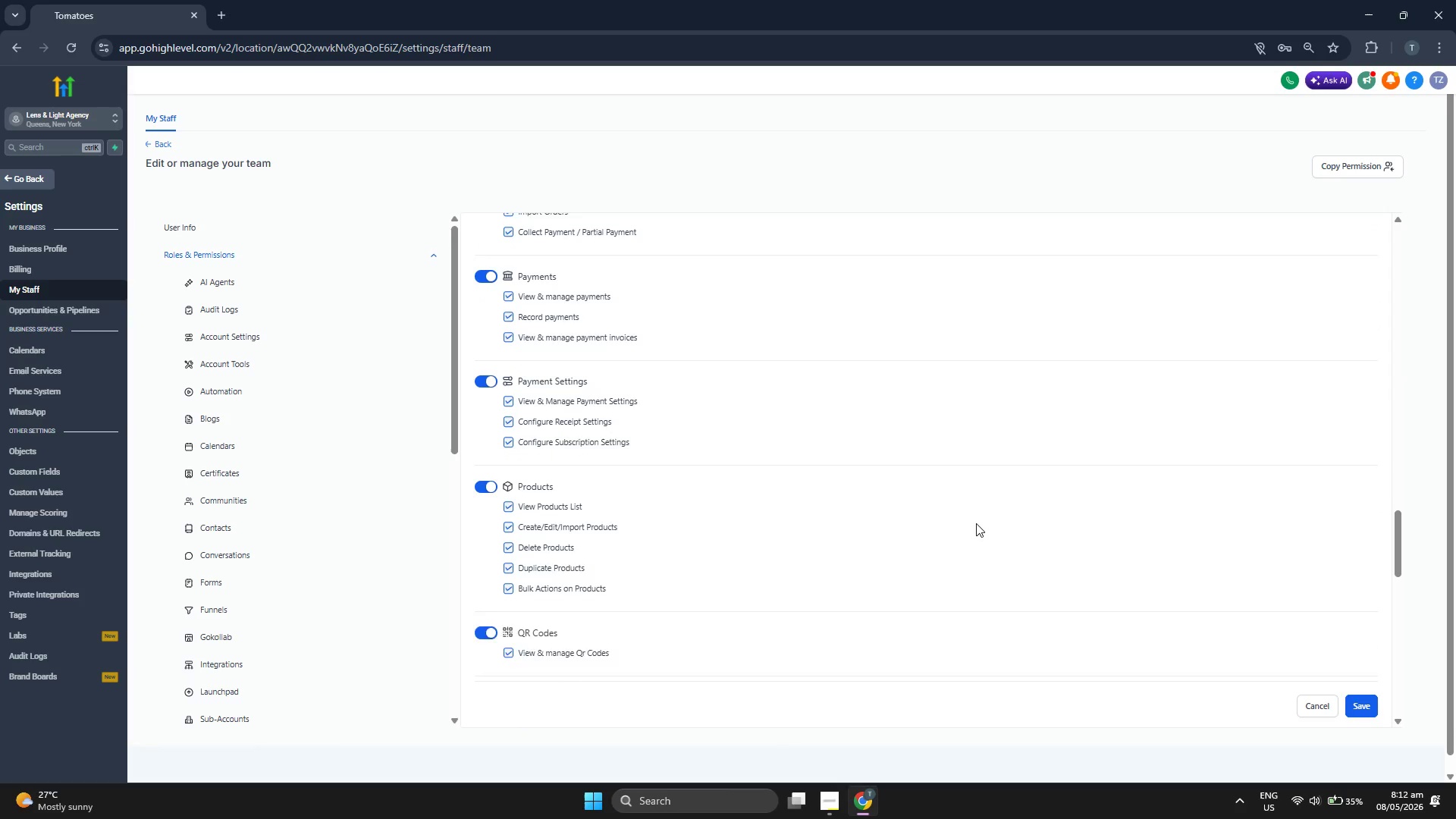 
scroll: coordinate [976, 523], scroll_direction: up, amount: 2.0
 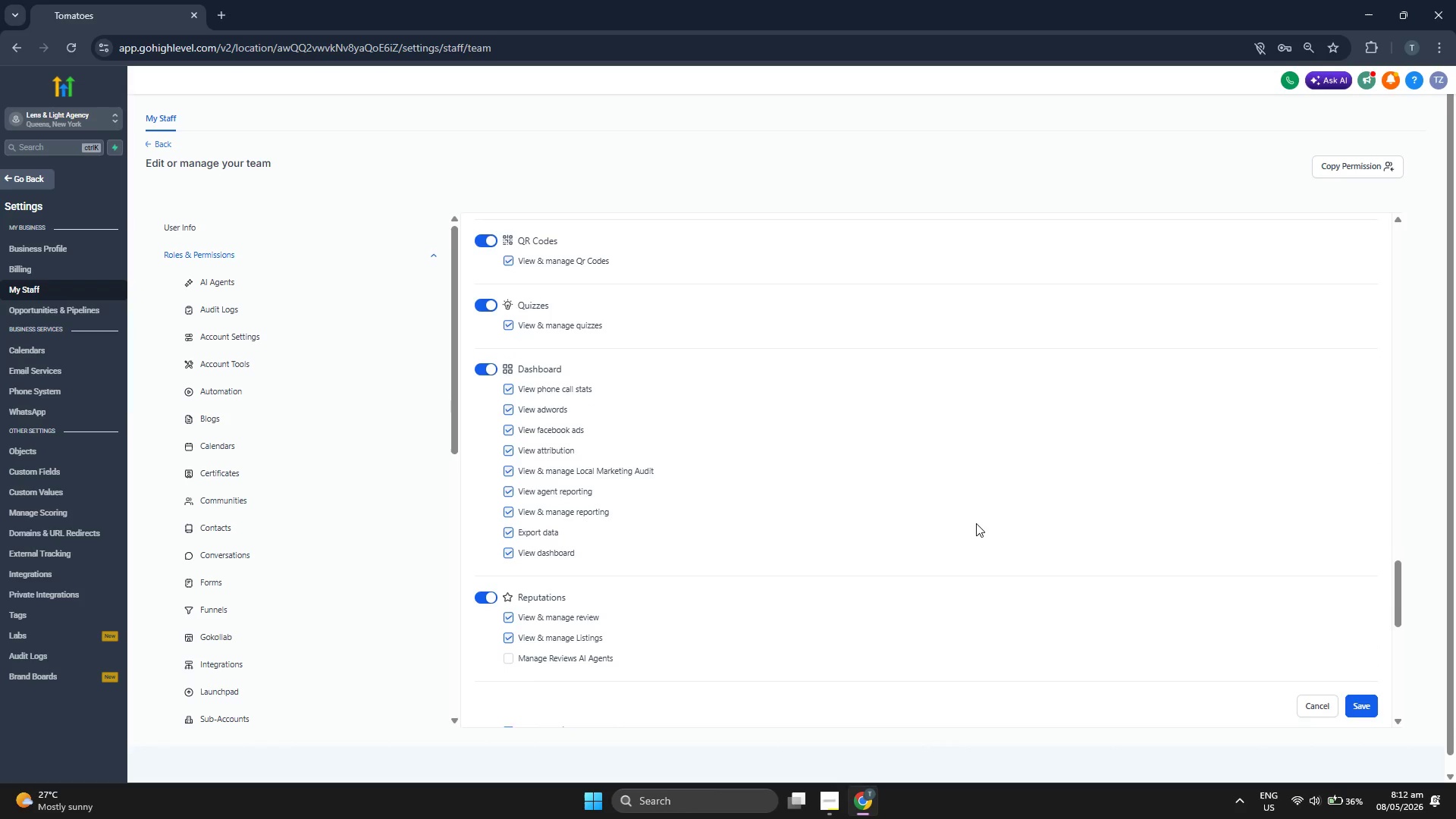 
scroll: coordinate [976, 523], scroll_direction: down, amount: 2.0
 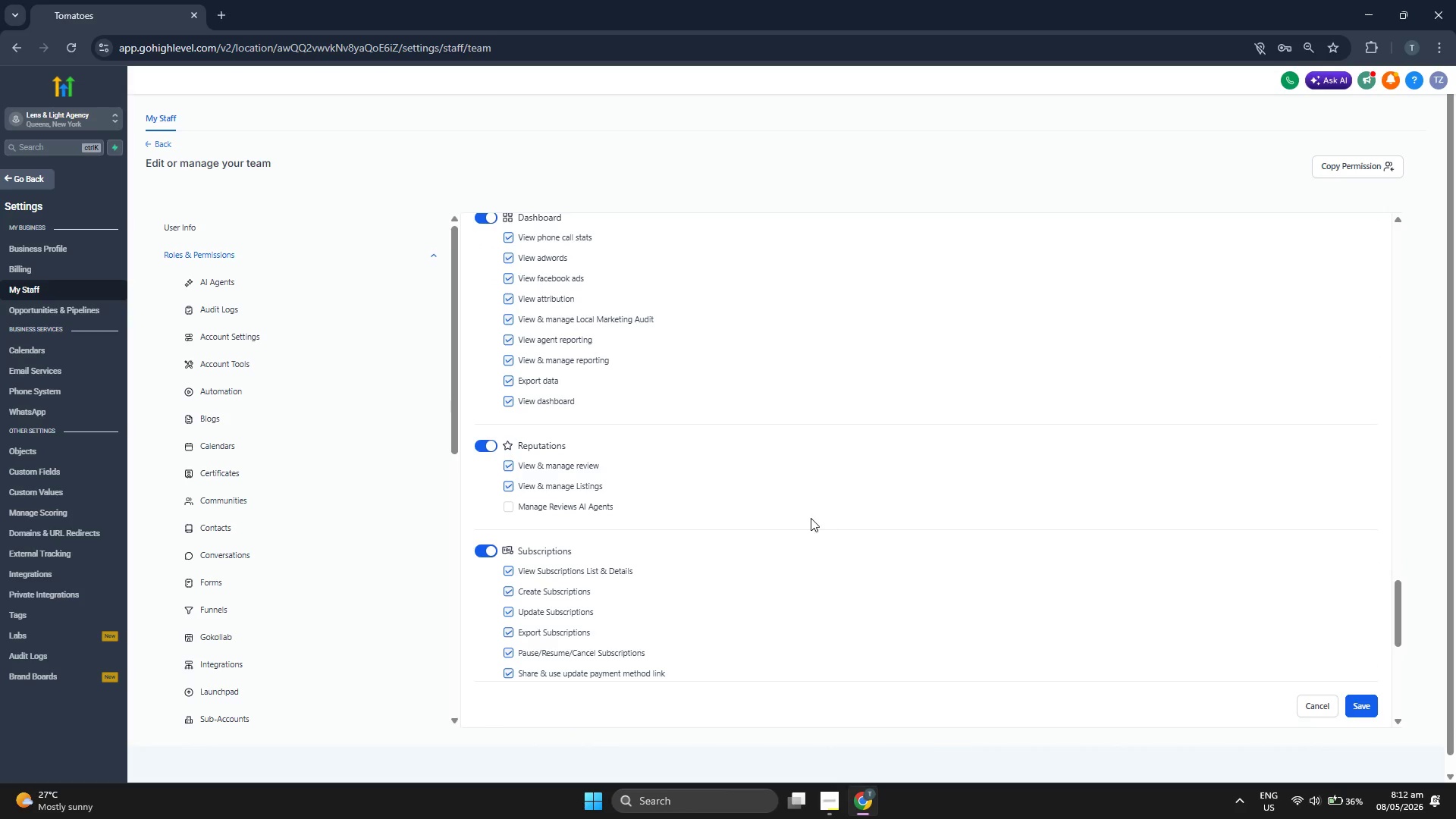 
scroll: coordinate [292, 507], scroll_direction: up, amount: 4.0
 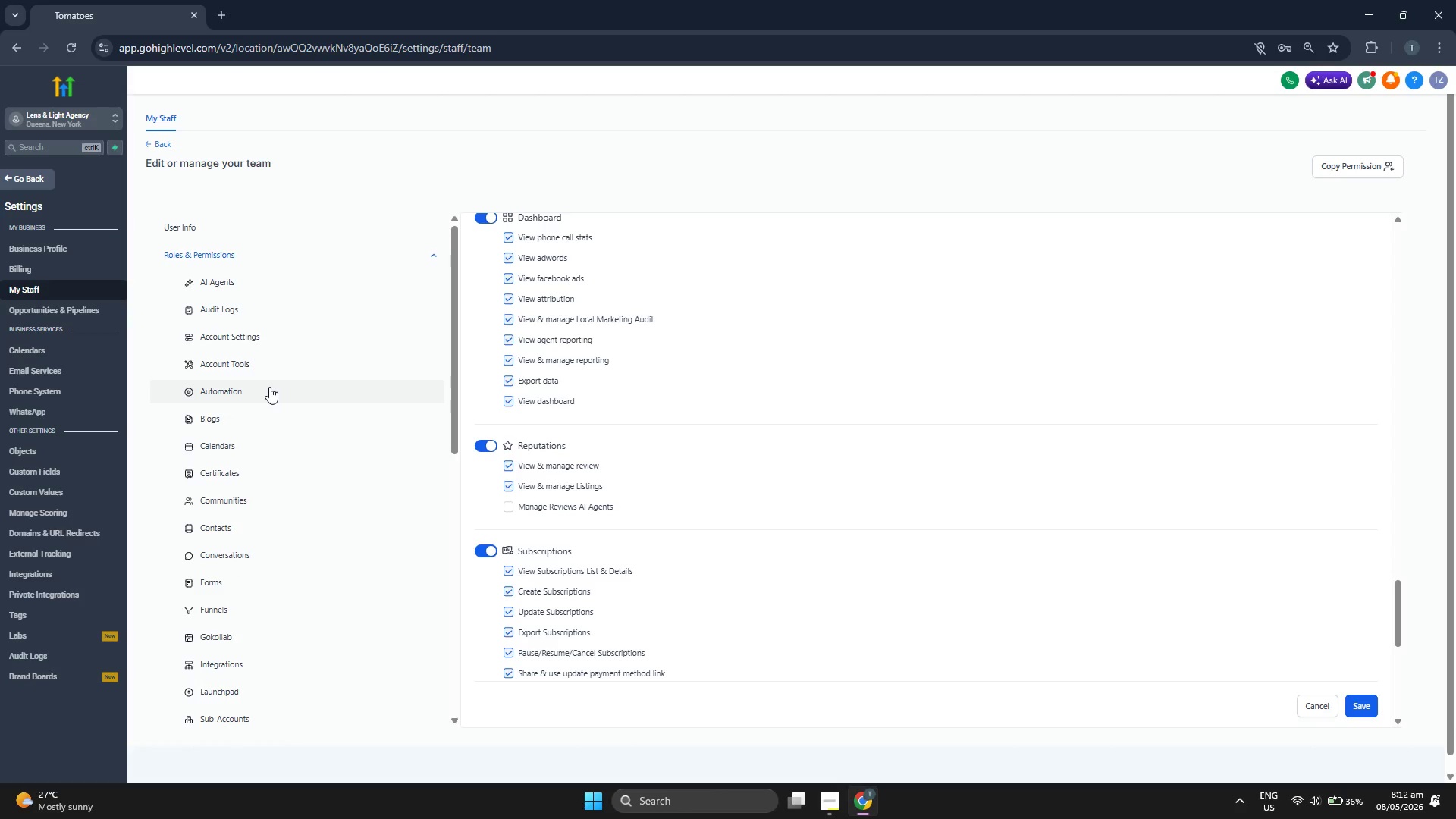 
left_click([269, 387])
 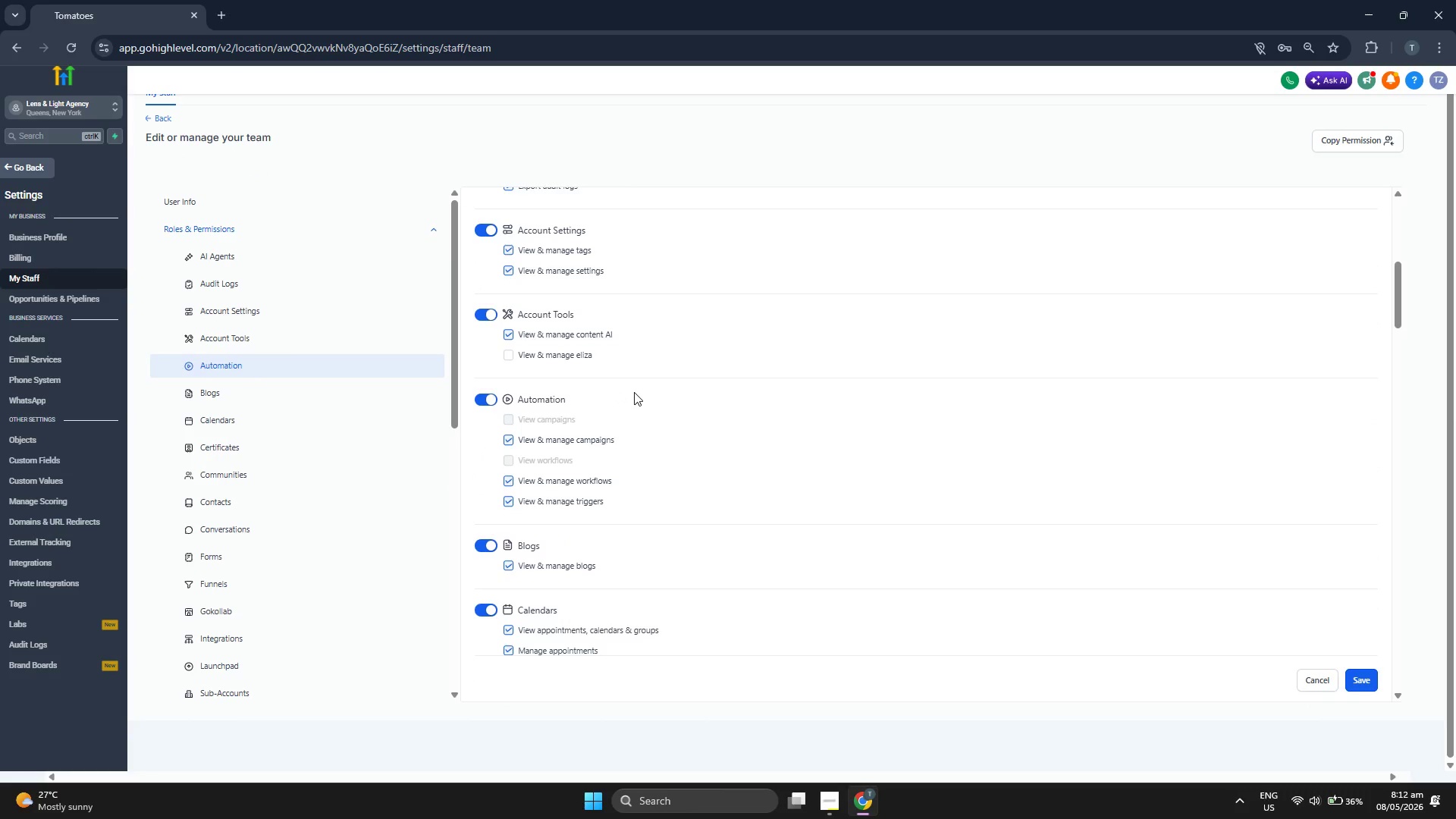 
scroll: coordinate [658, 430], scroll_direction: up, amount: 2.0
 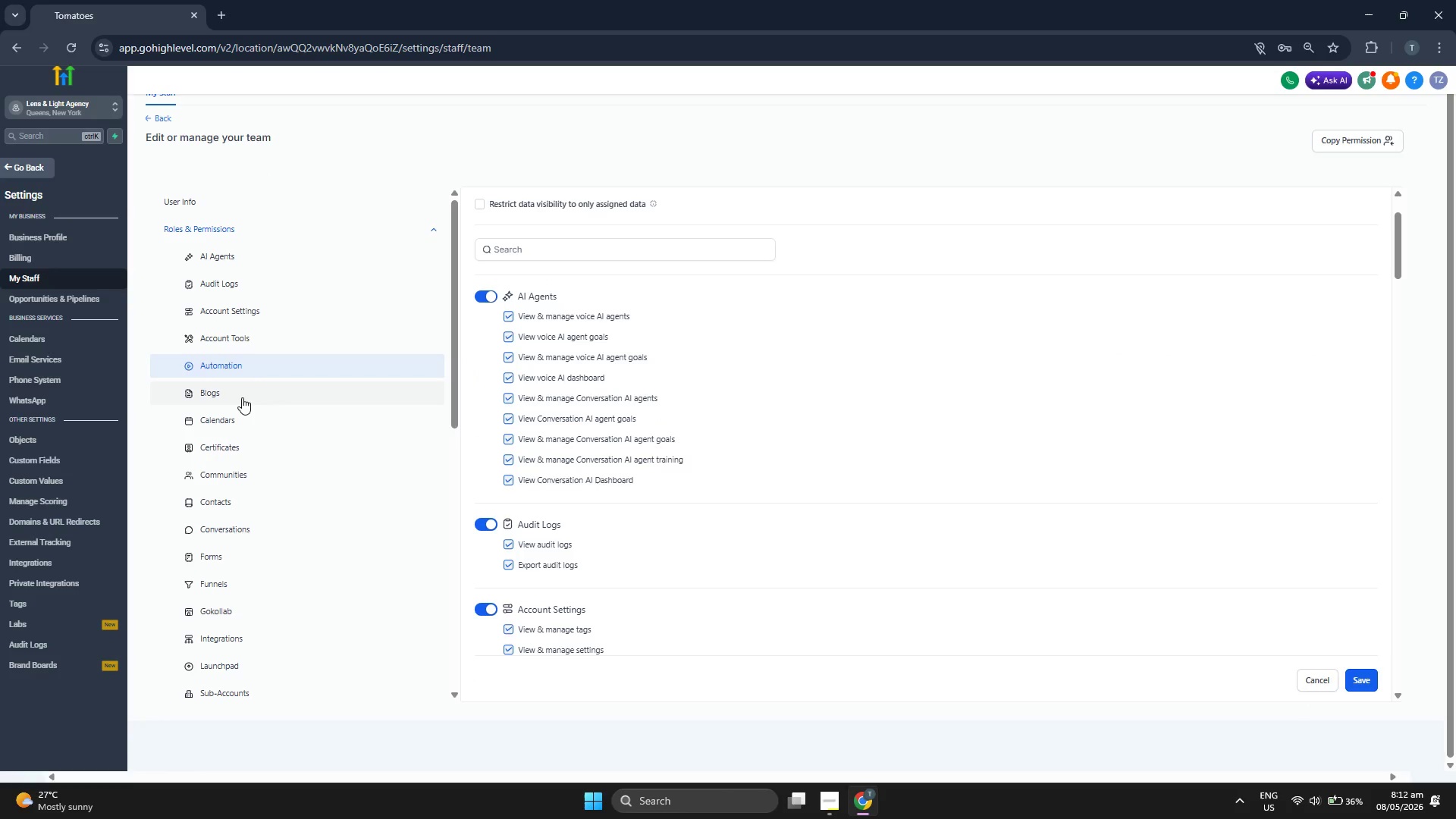 
scroll: coordinate [260, 390], scroll_direction: down, amount: 1.0
 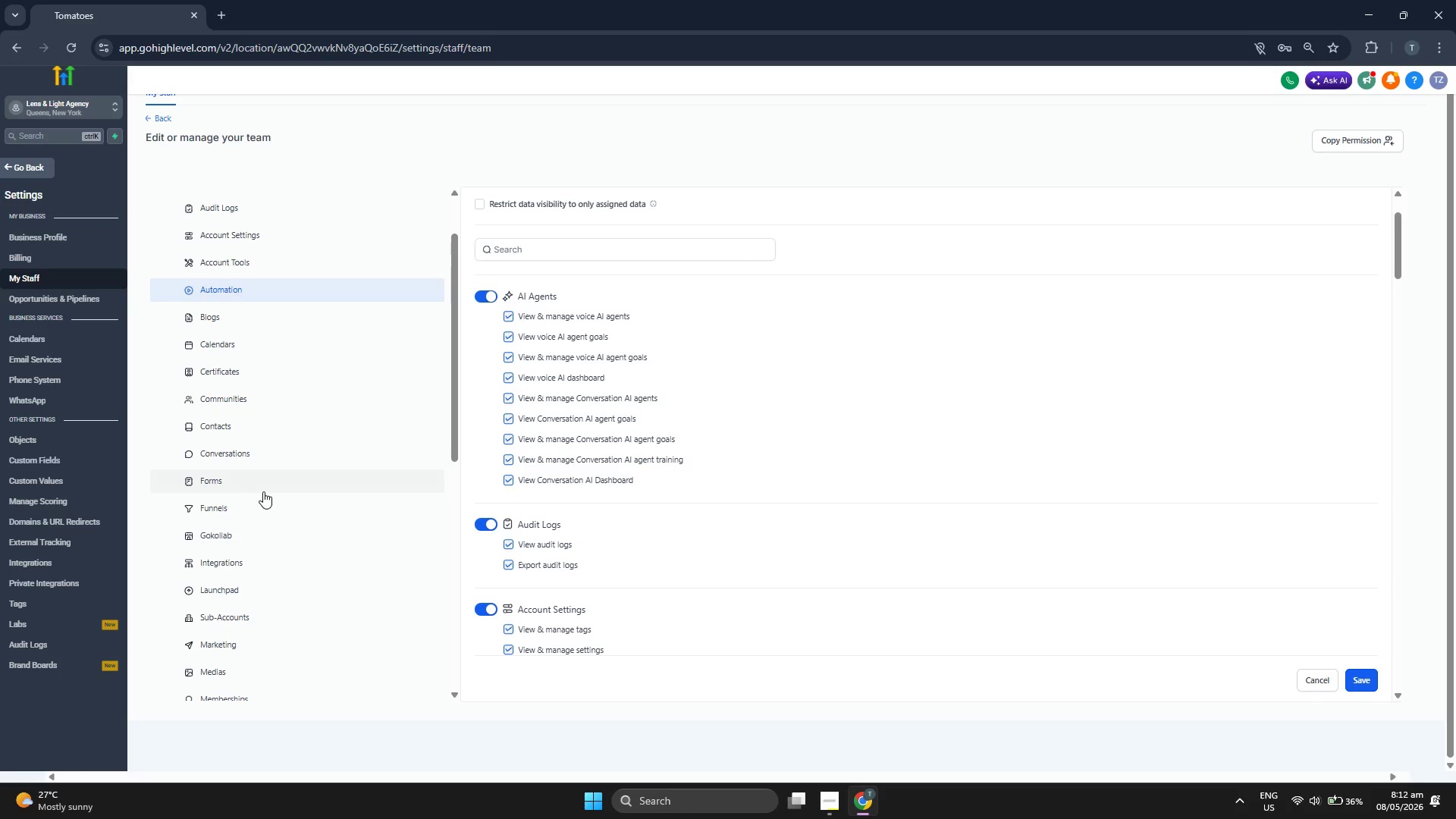 
left_click([268, 482])
 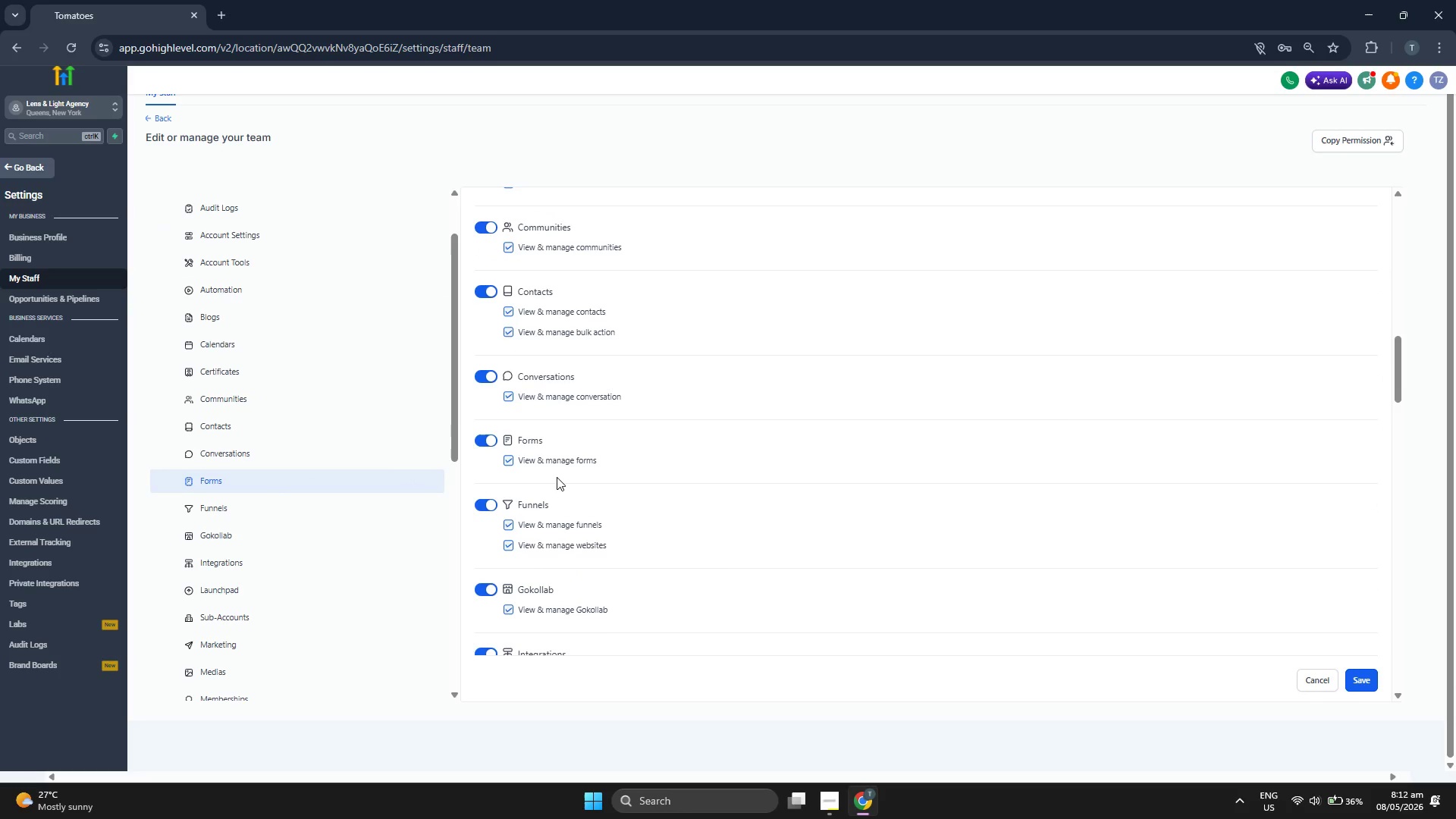 
scroll: coordinate [360, 479], scroll_direction: down, amount: 4.0
 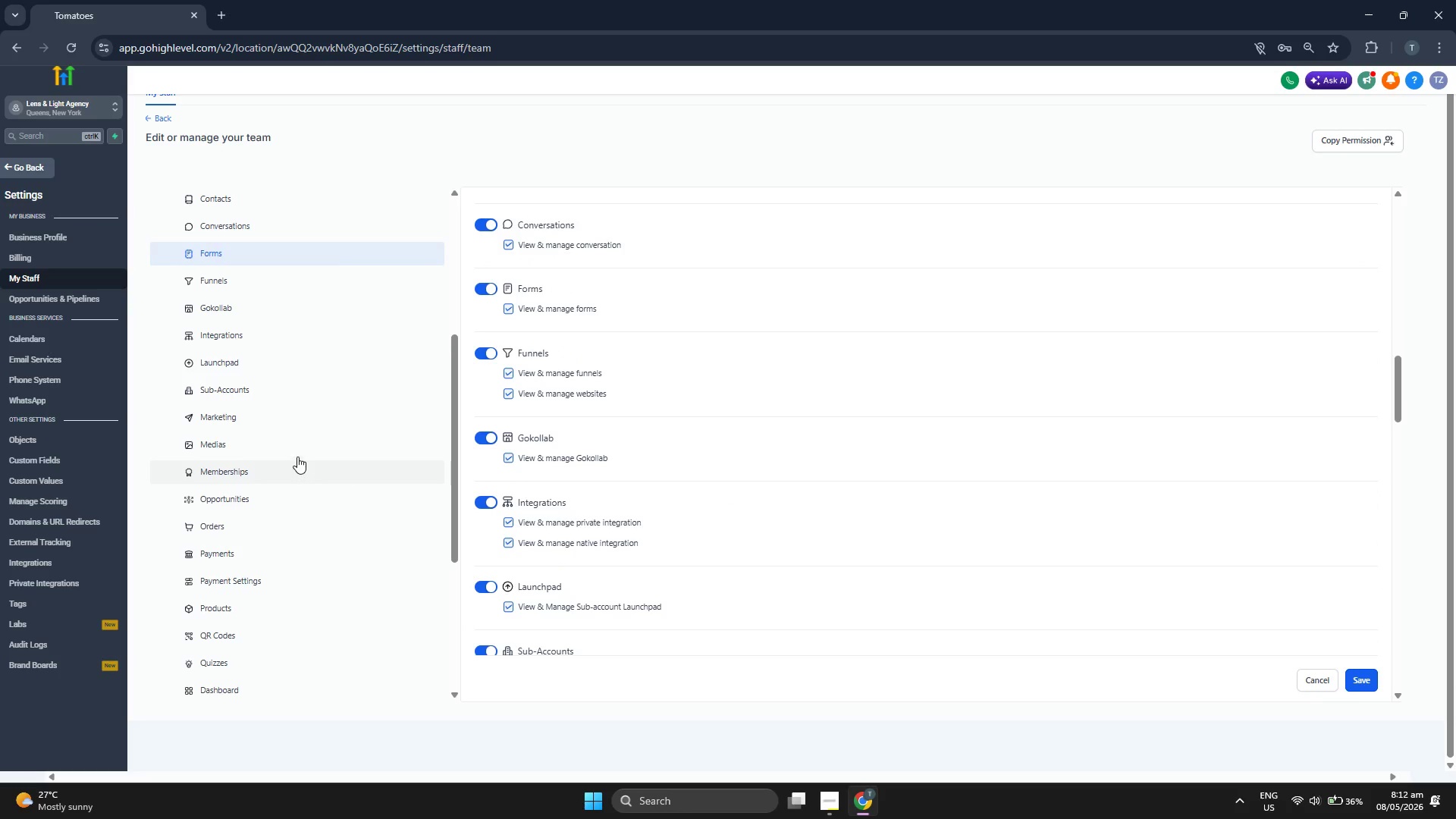 
left_click([300, 450])
 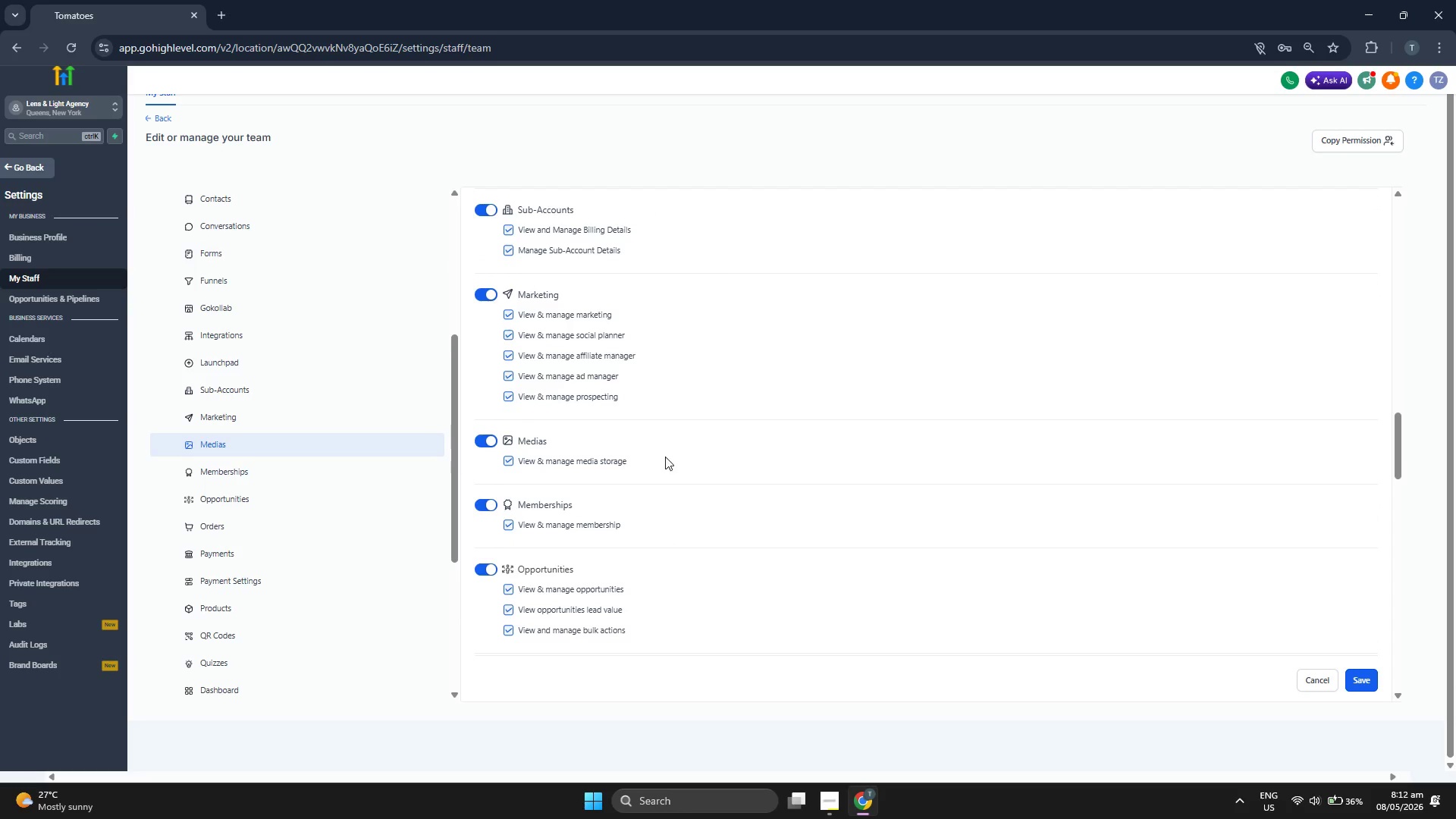 
scroll: coordinate [350, 429], scroll_direction: down, amount: 5.0
 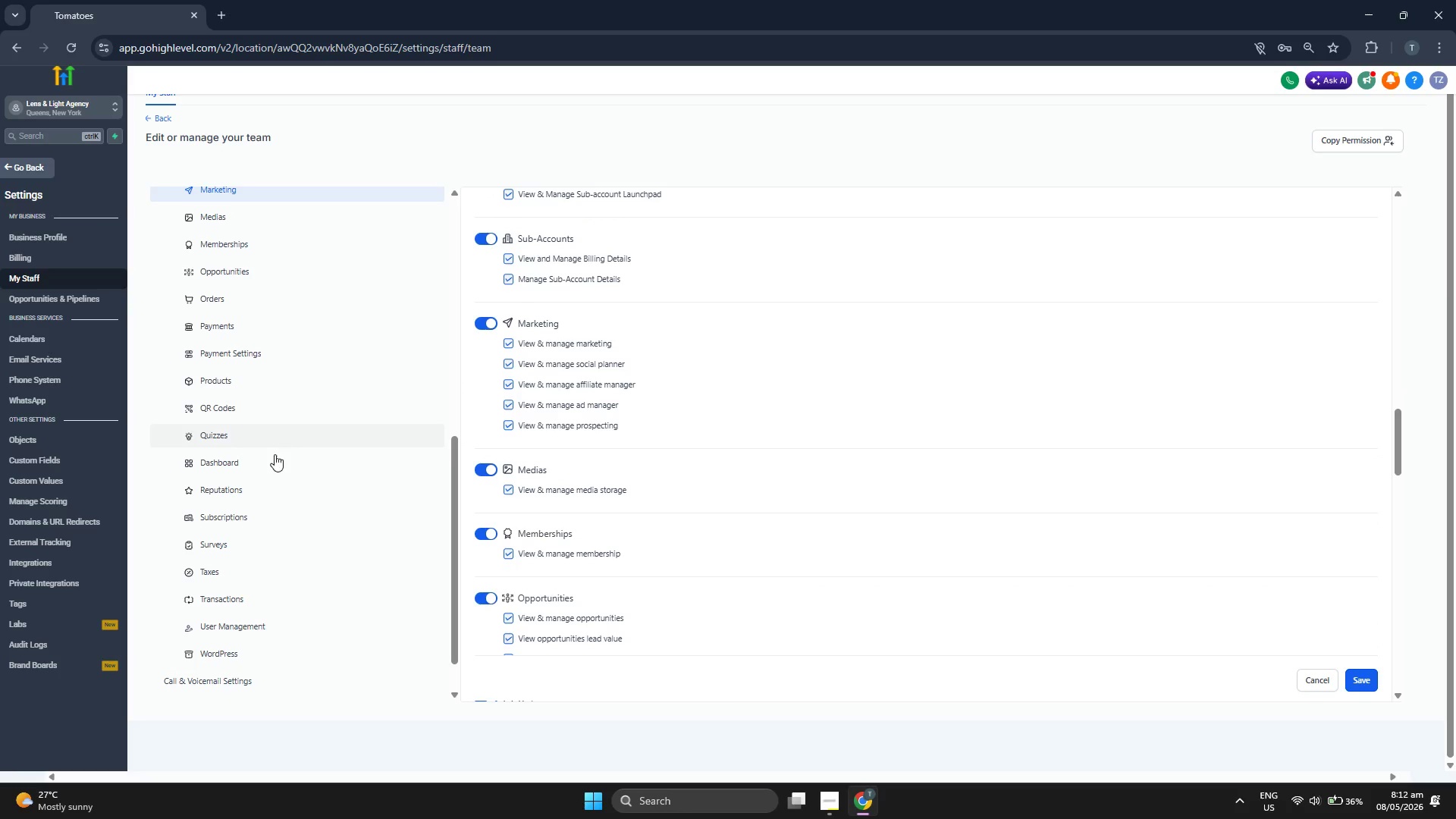 
left_click([273, 457])
 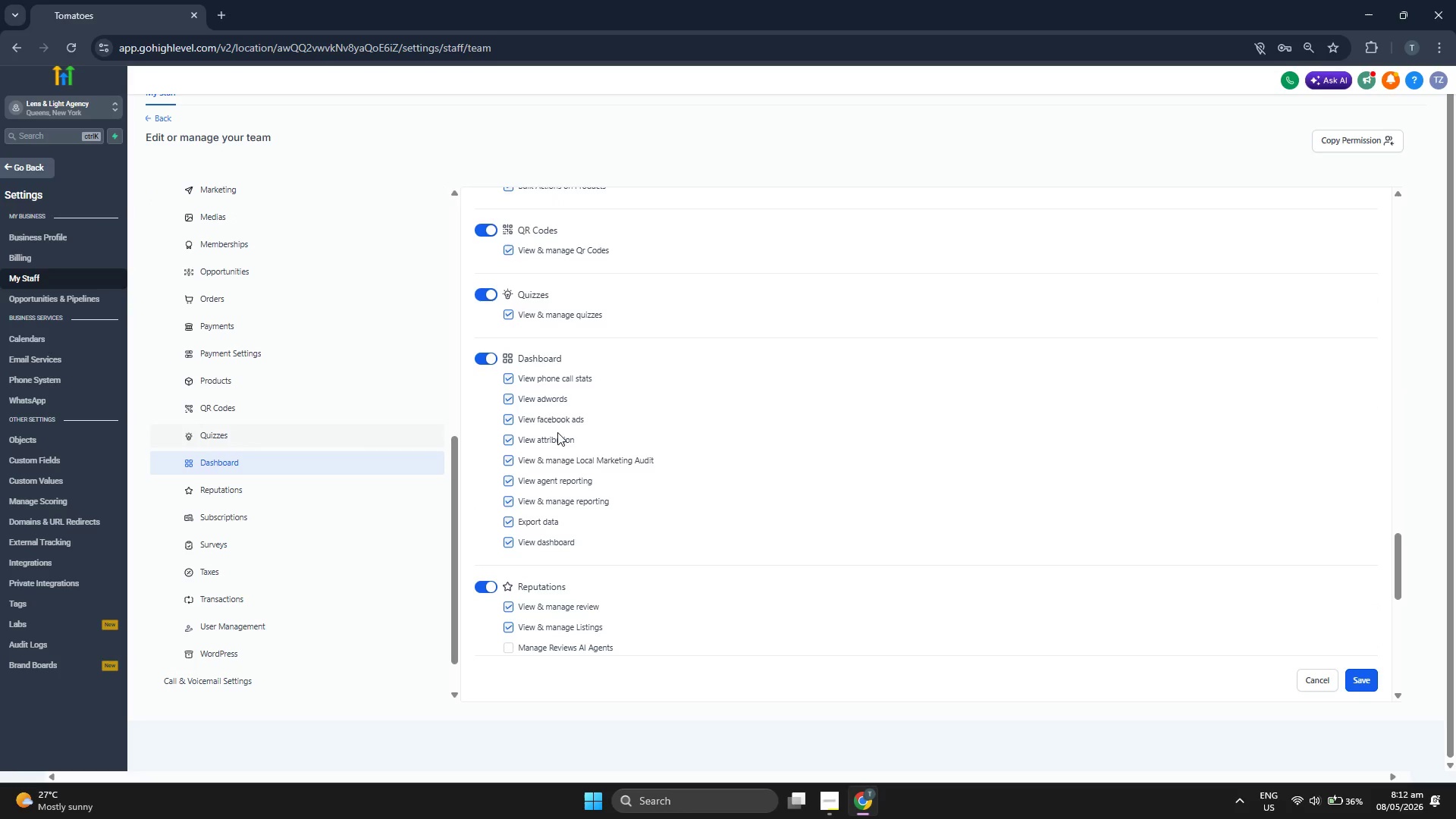 
scroll: coordinate [382, 434], scroll_direction: down, amount: 2.0
 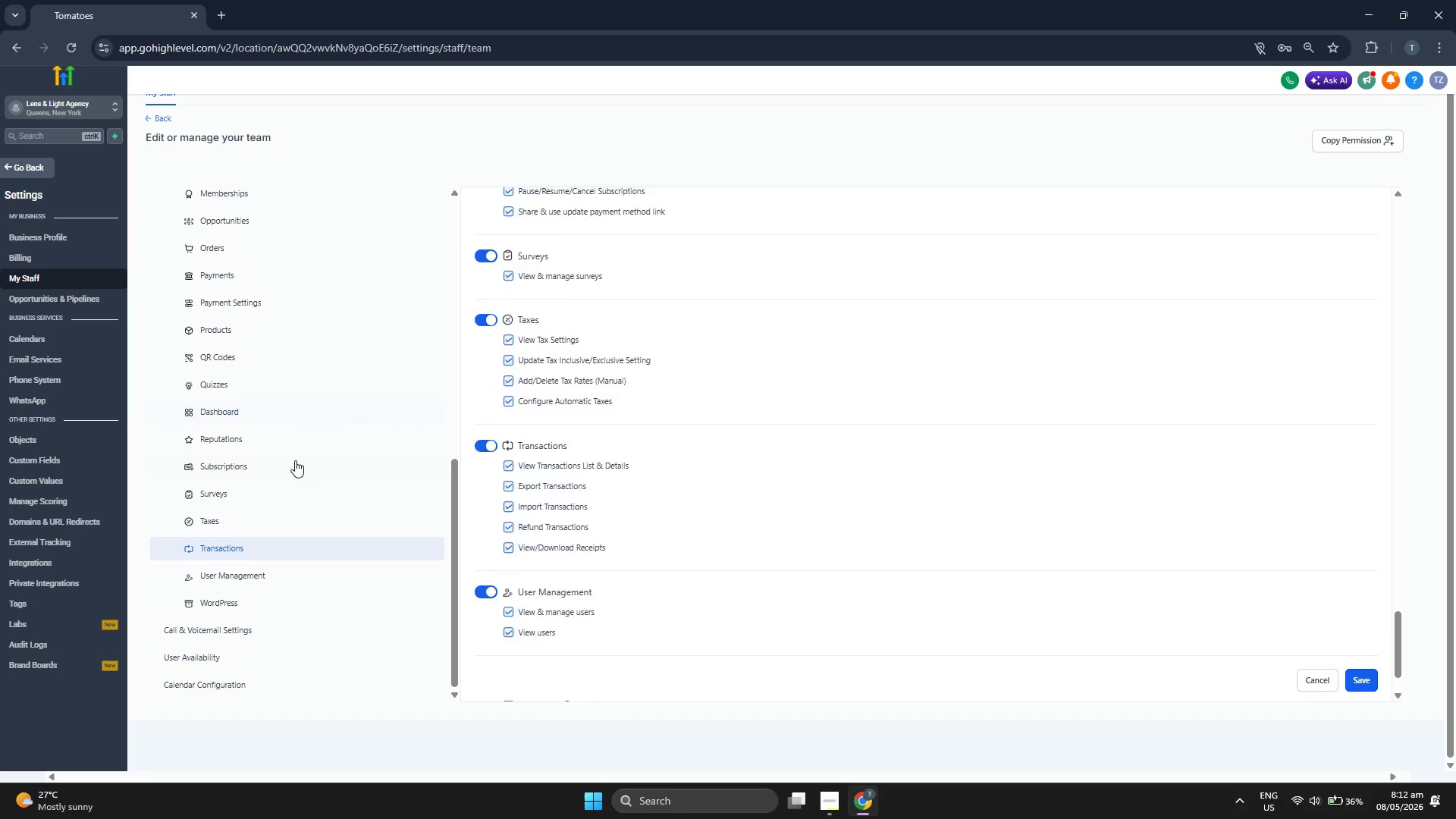 
scroll: coordinate [314, 484], scroll_direction: up, amount: 3.0
 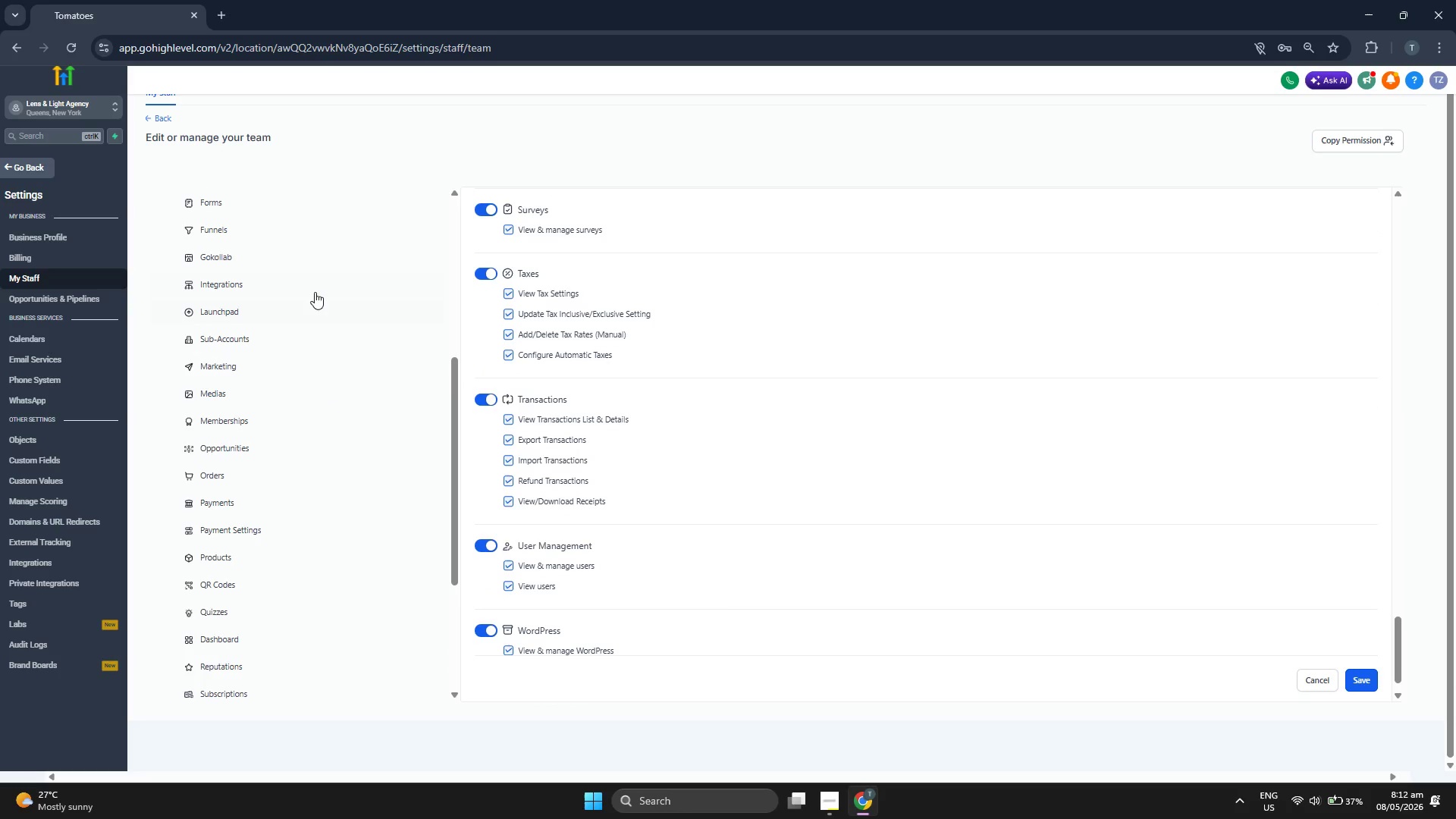 
left_click([315, 287])
 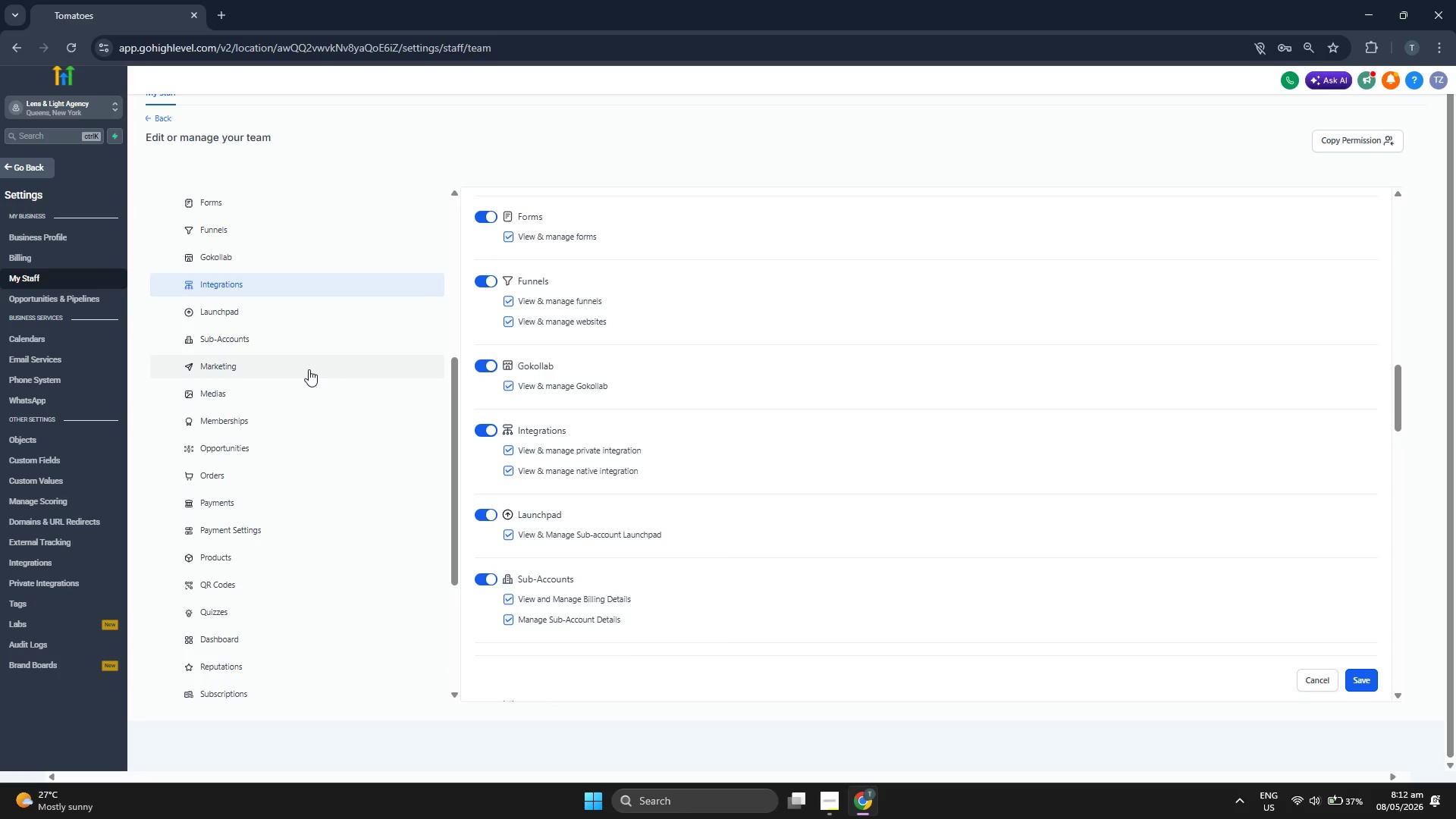 
scroll: coordinate [309, 369], scroll_direction: up, amount: 3.0
 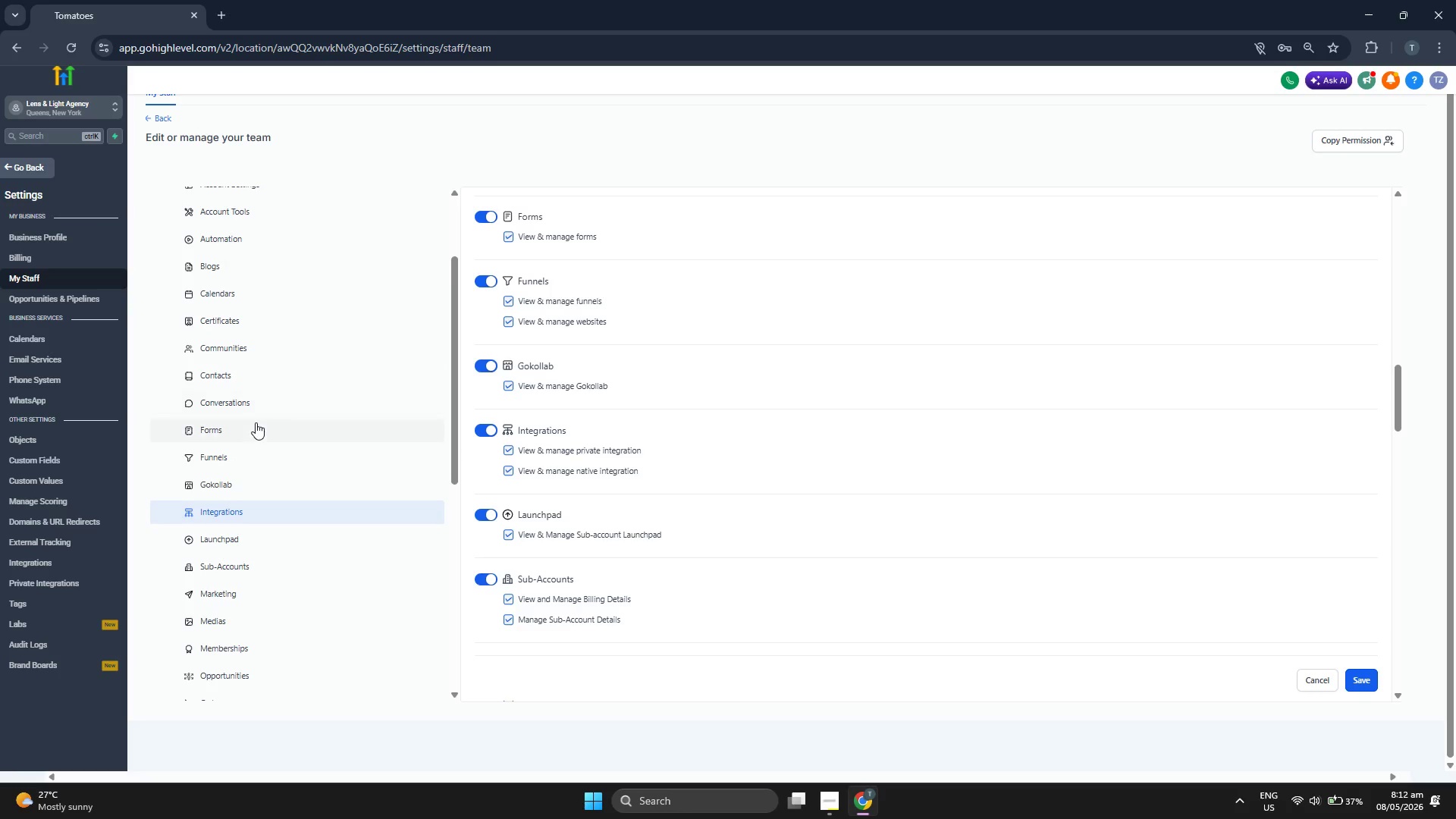 
left_click([293, 378])
 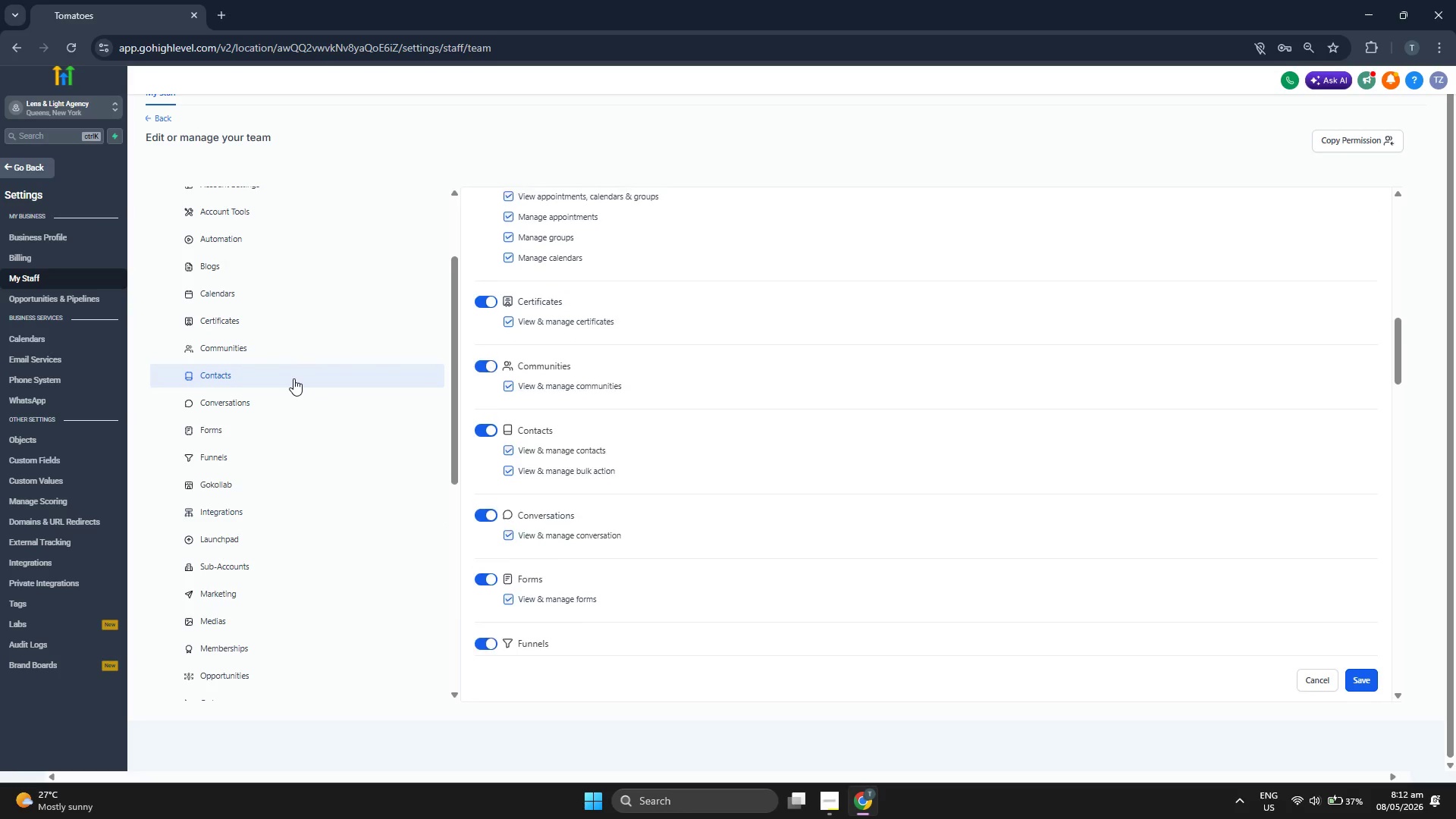 
scroll: coordinate [297, 383], scroll_direction: up, amount: 2.0
 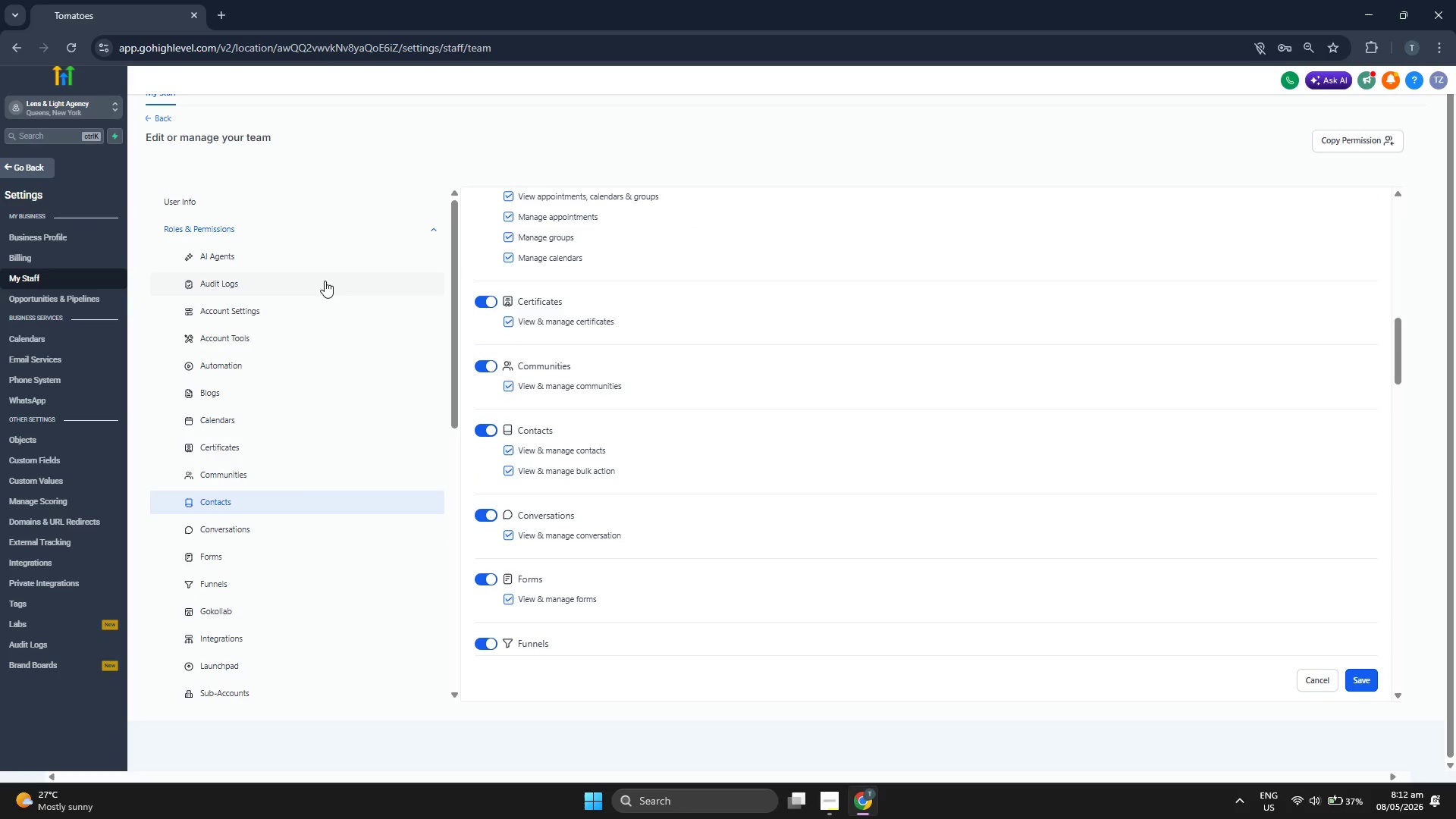 
left_click([325, 281])
 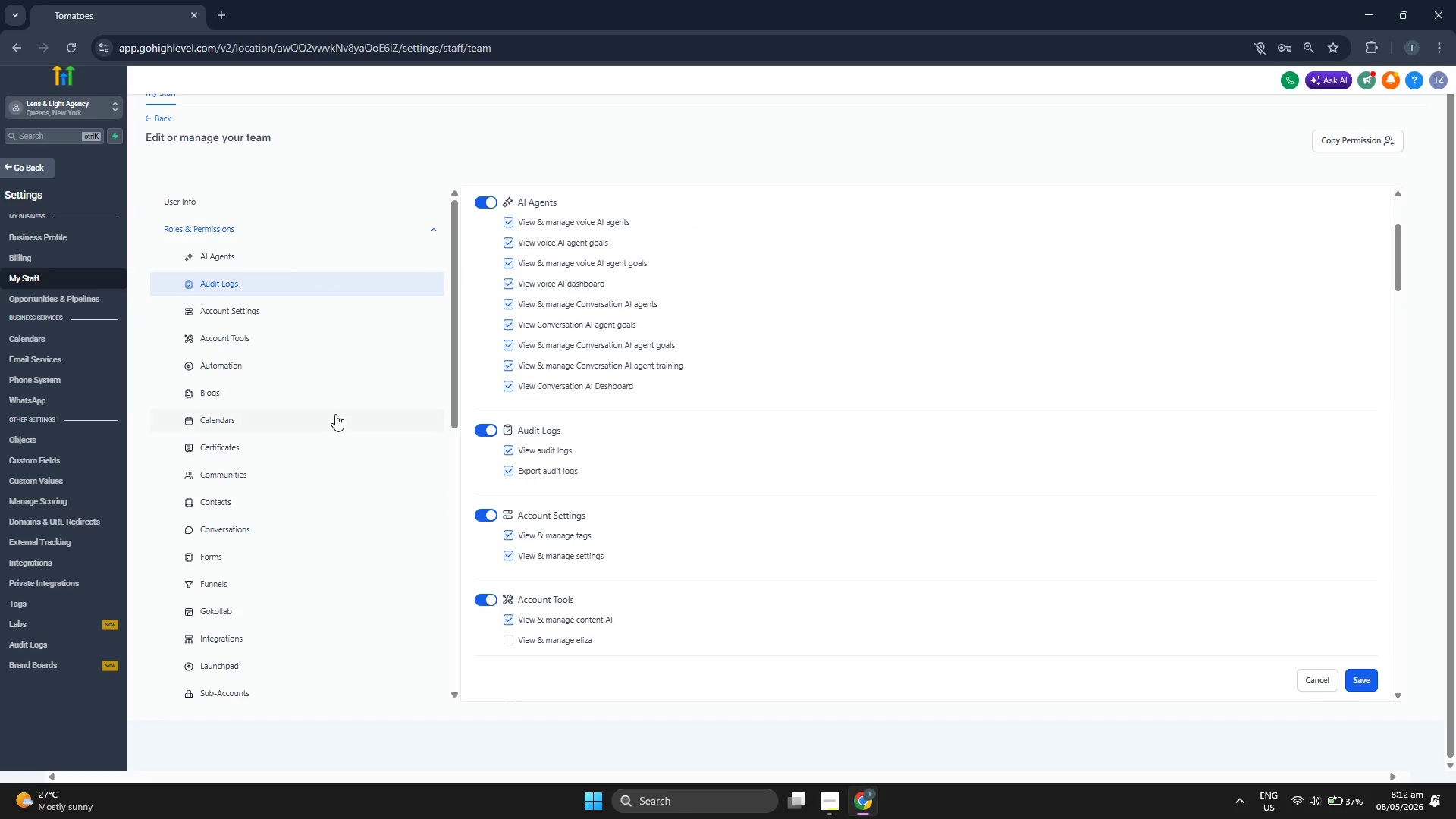 
scroll: coordinate [593, 398], scroll_direction: up, amount: 4.0
 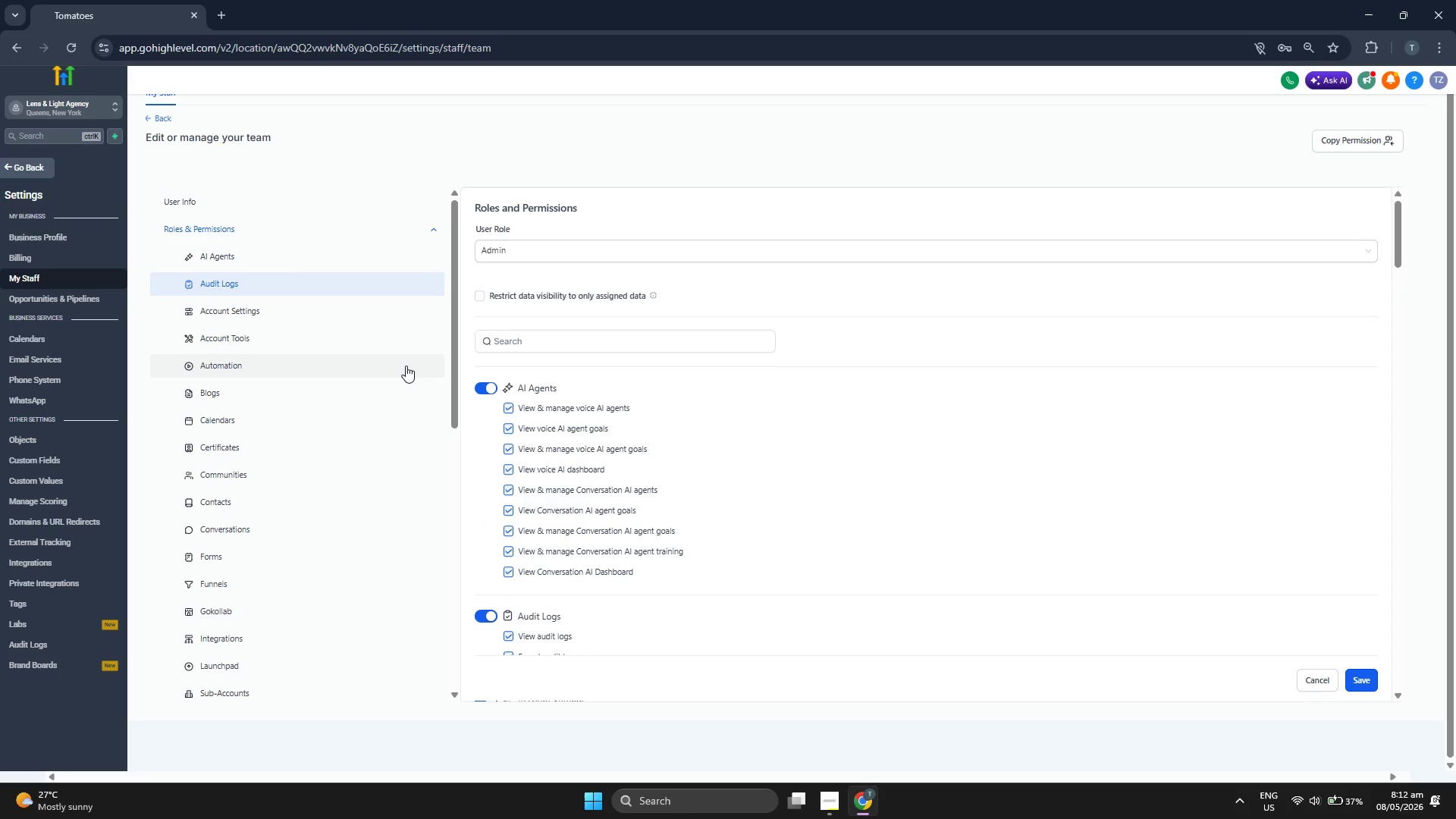 
left_click([406, 366])
 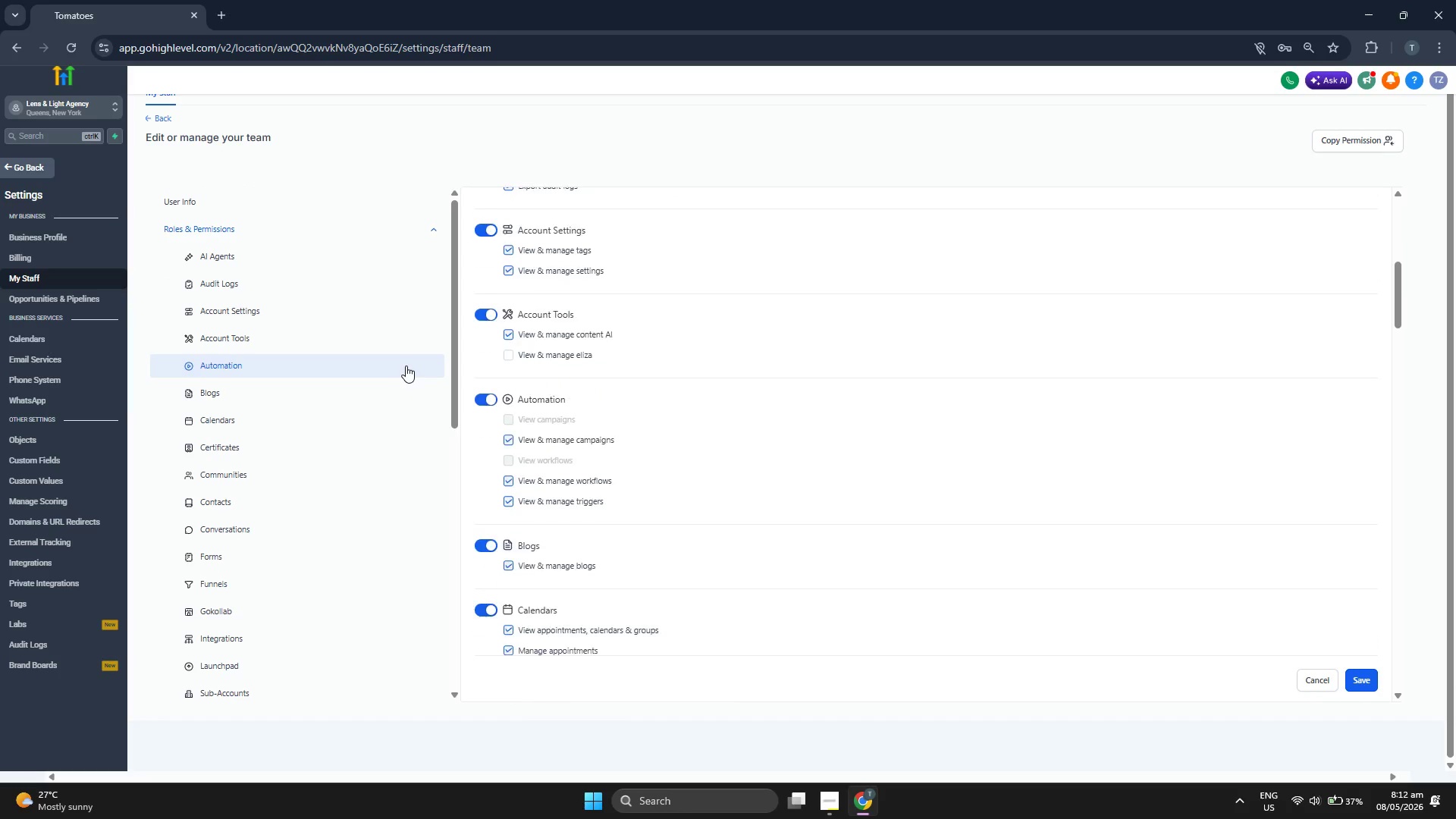 
scroll: coordinate [406, 366], scroll_direction: down, amount: 3.0
 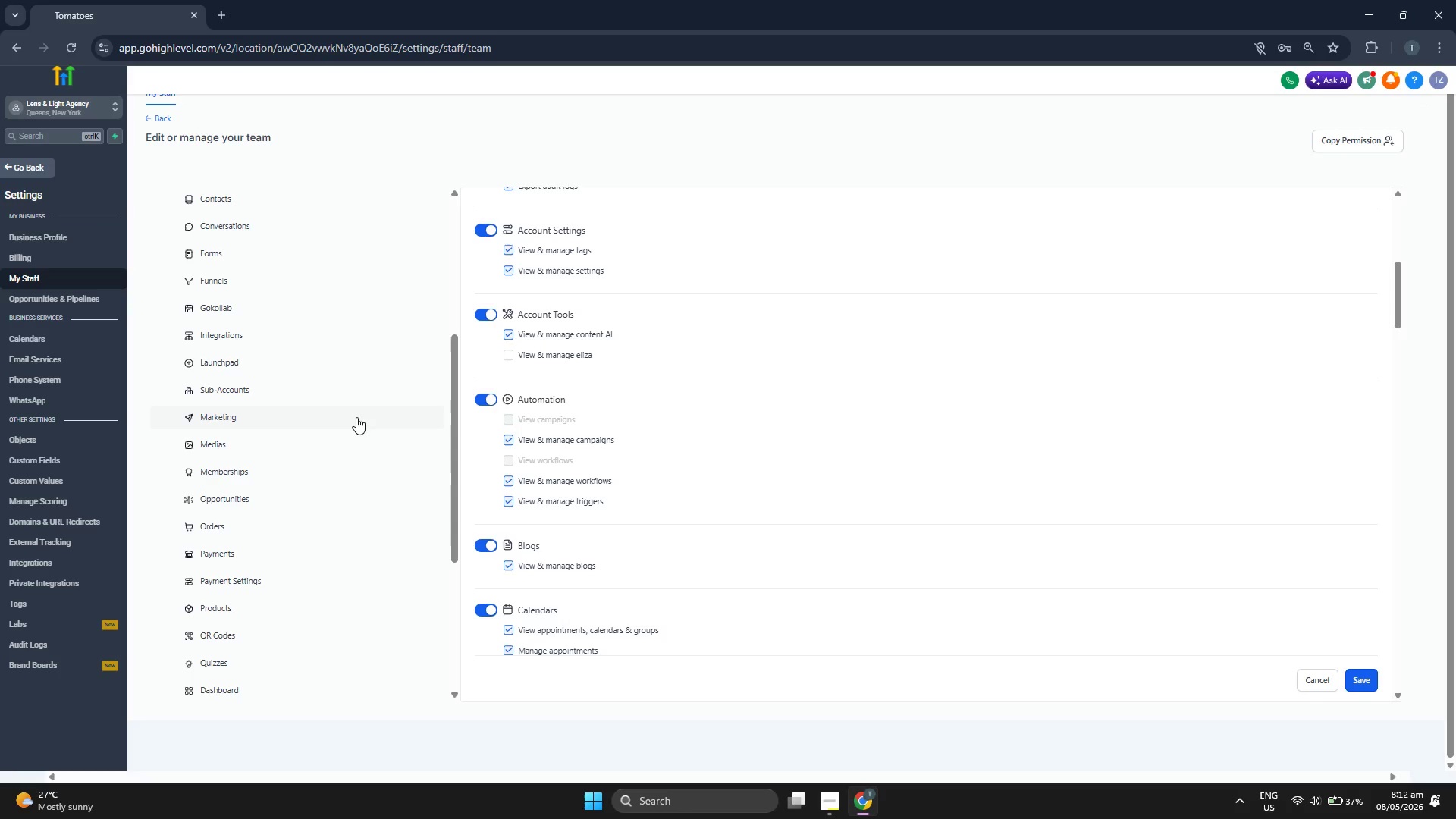 
left_click([353, 433])
 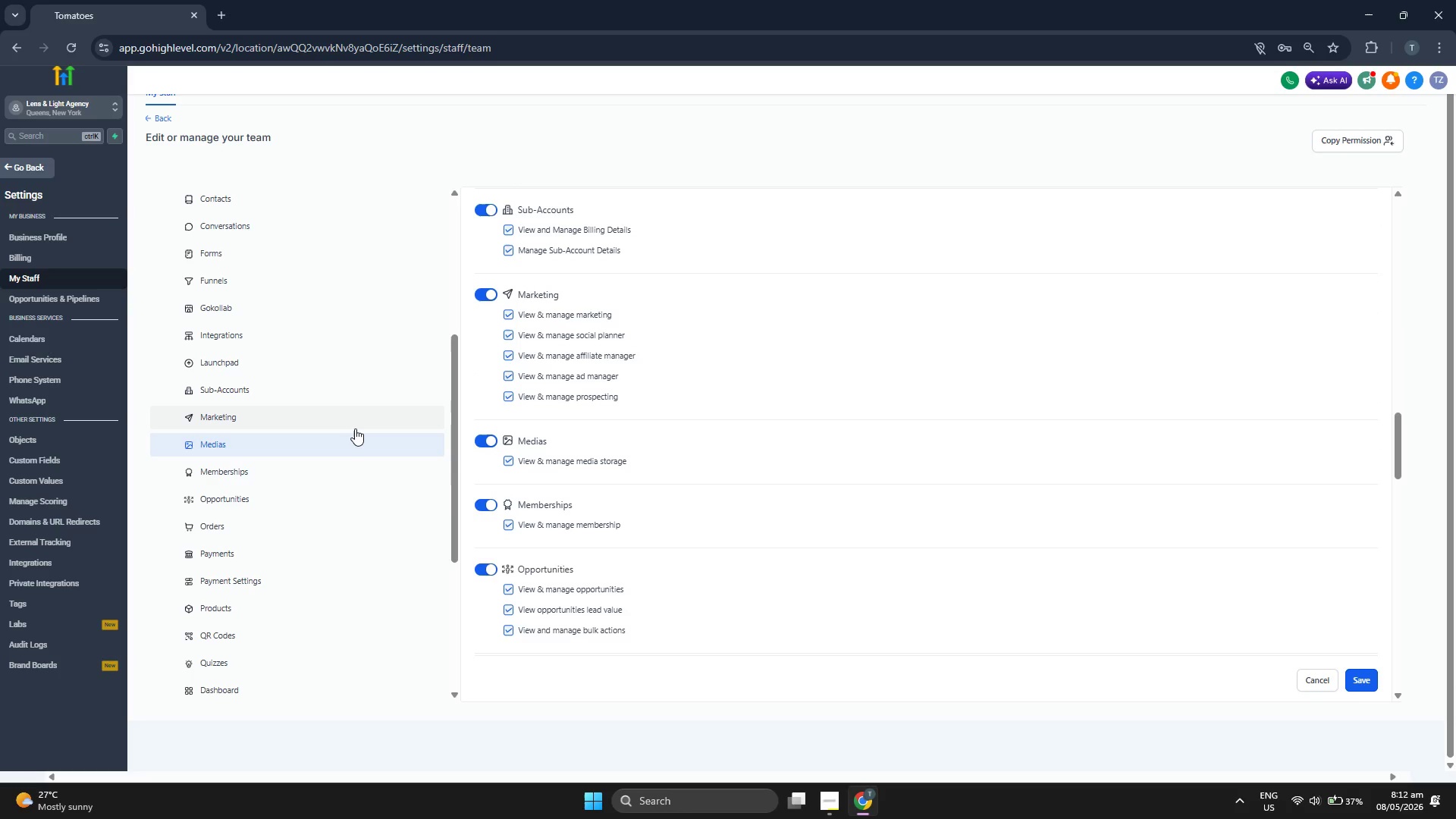 
scroll: coordinate [334, 474], scroll_direction: down, amount: 5.0
 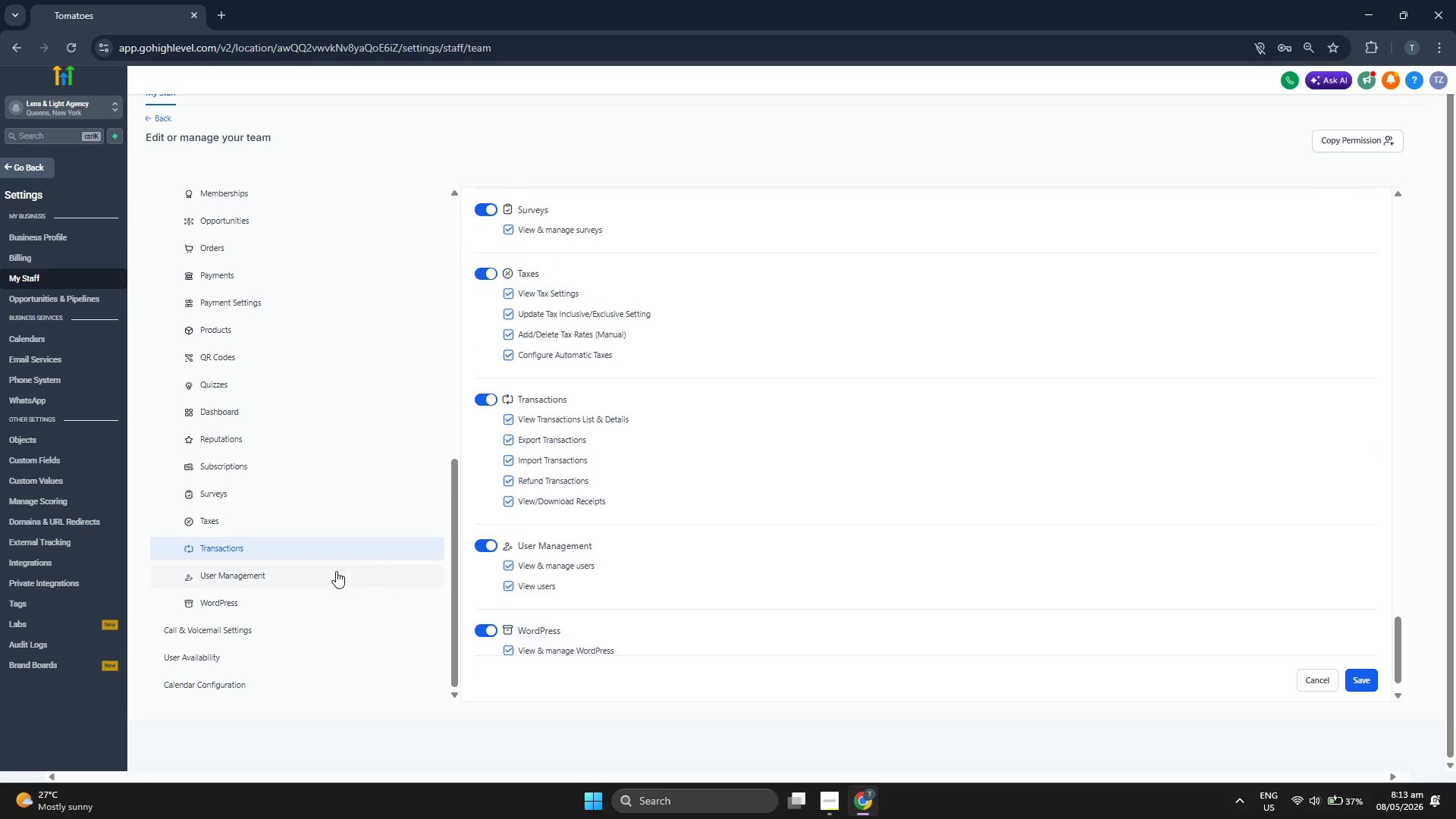 
left_click([336, 570])
 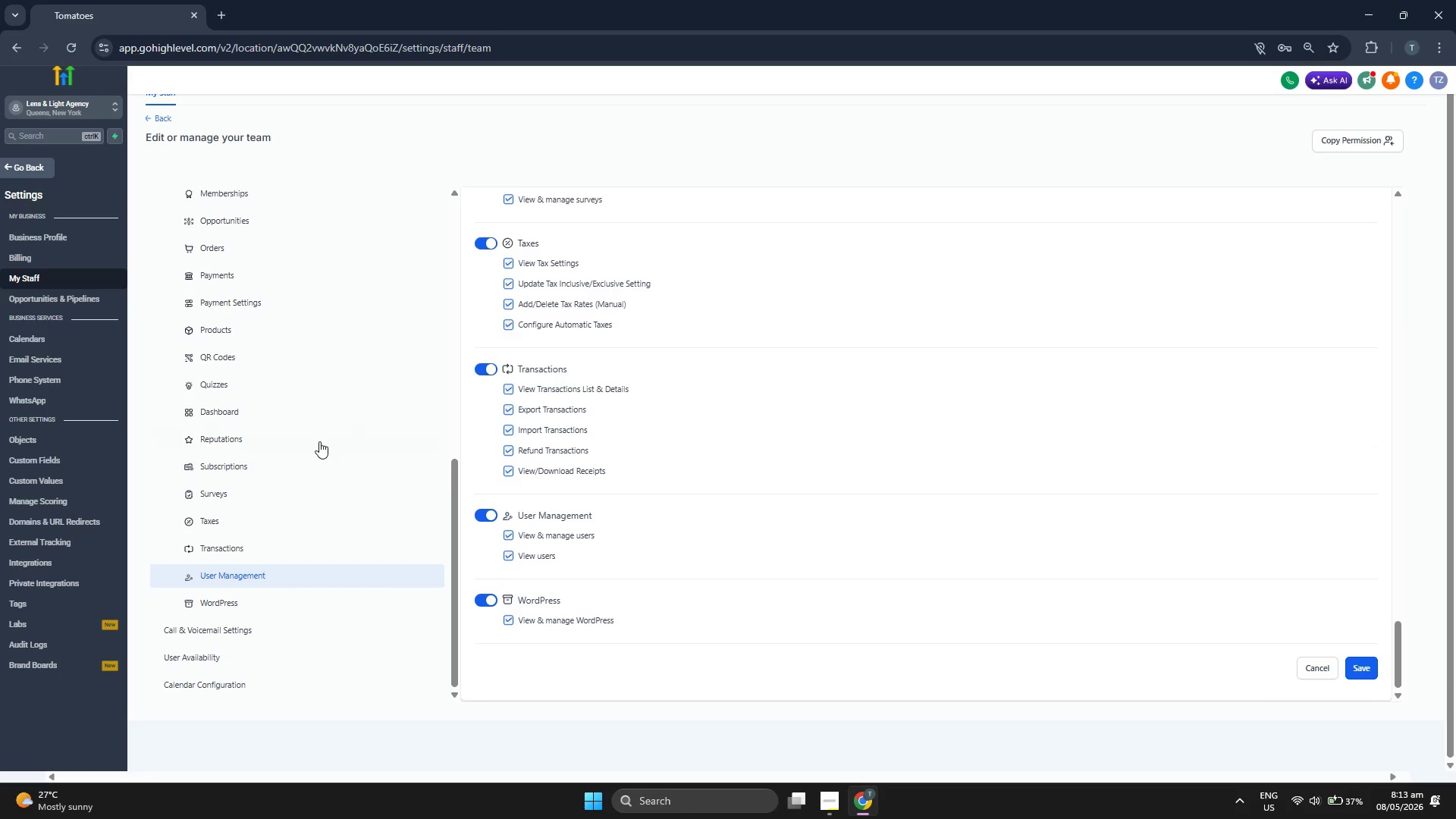 
scroll: coordinate [321, 439], scroll_direction: up, amount: 5.0
 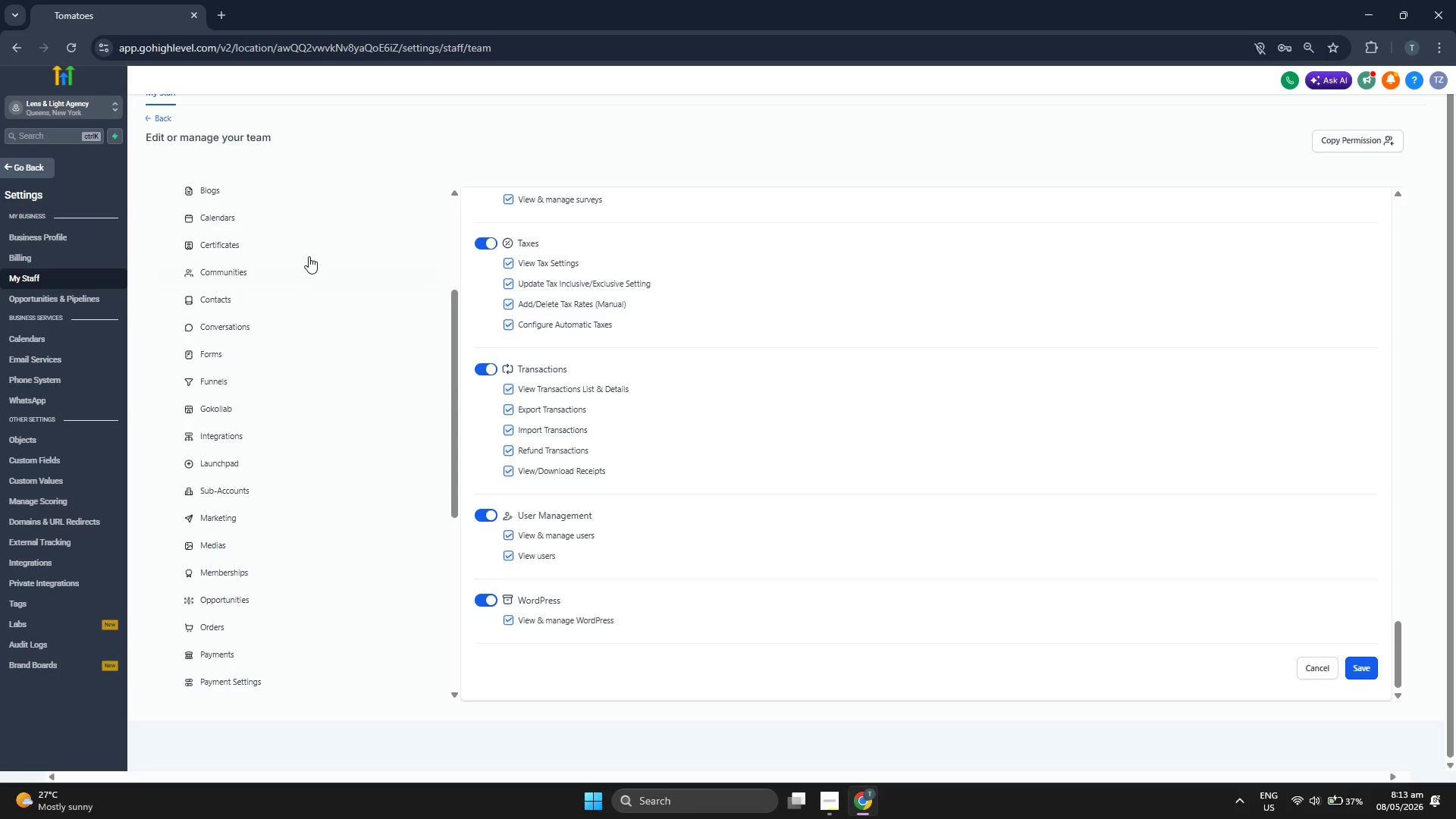 
left_click([299, 221])
 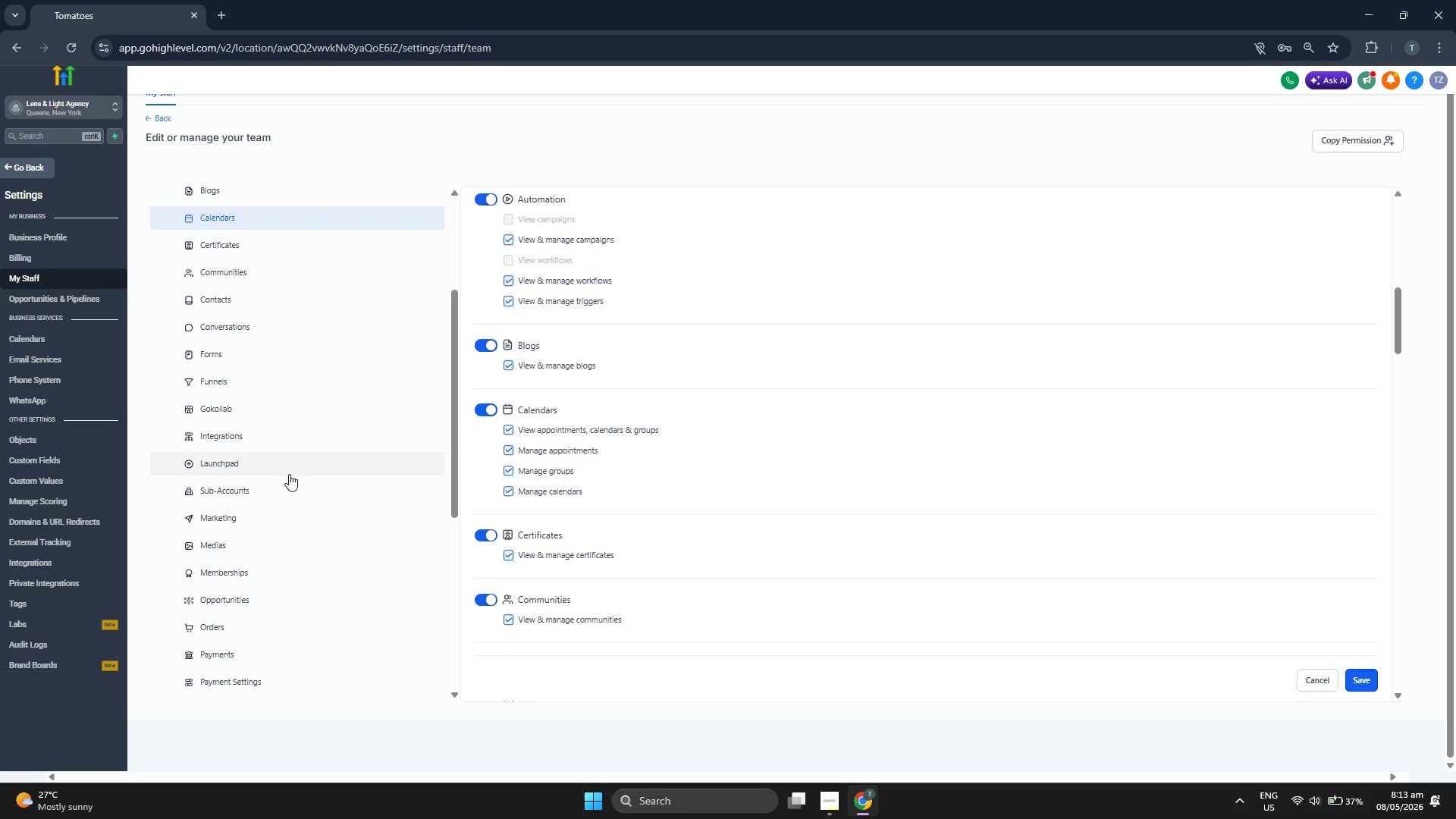 
scroll: coordinate [299, 532], scroll_direction: up, amount: 1.0
 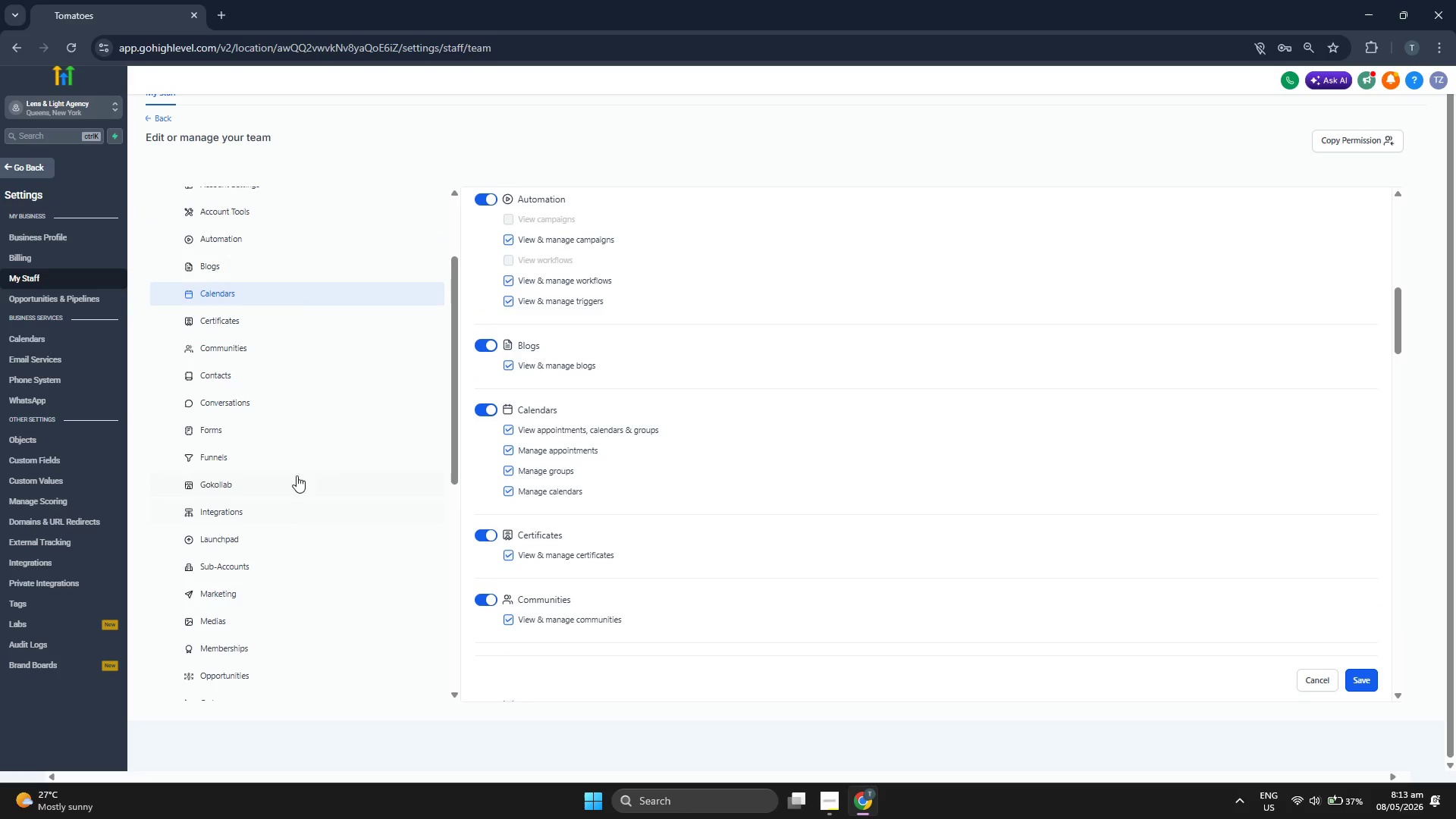 
left_click([294, 447])
 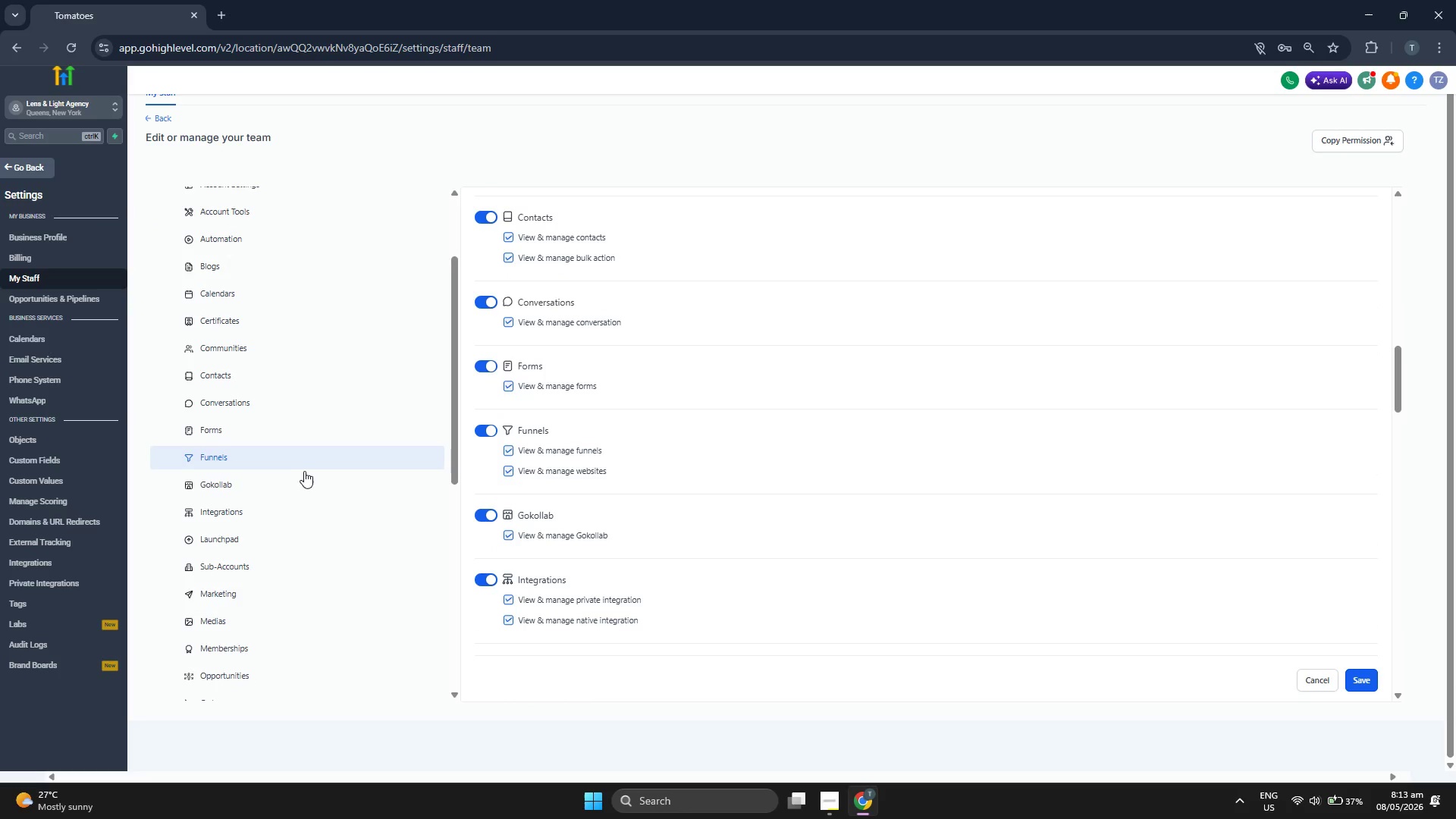 
scroll: coordinate [306, 474], scroll_direction: up, amount: 1.0
 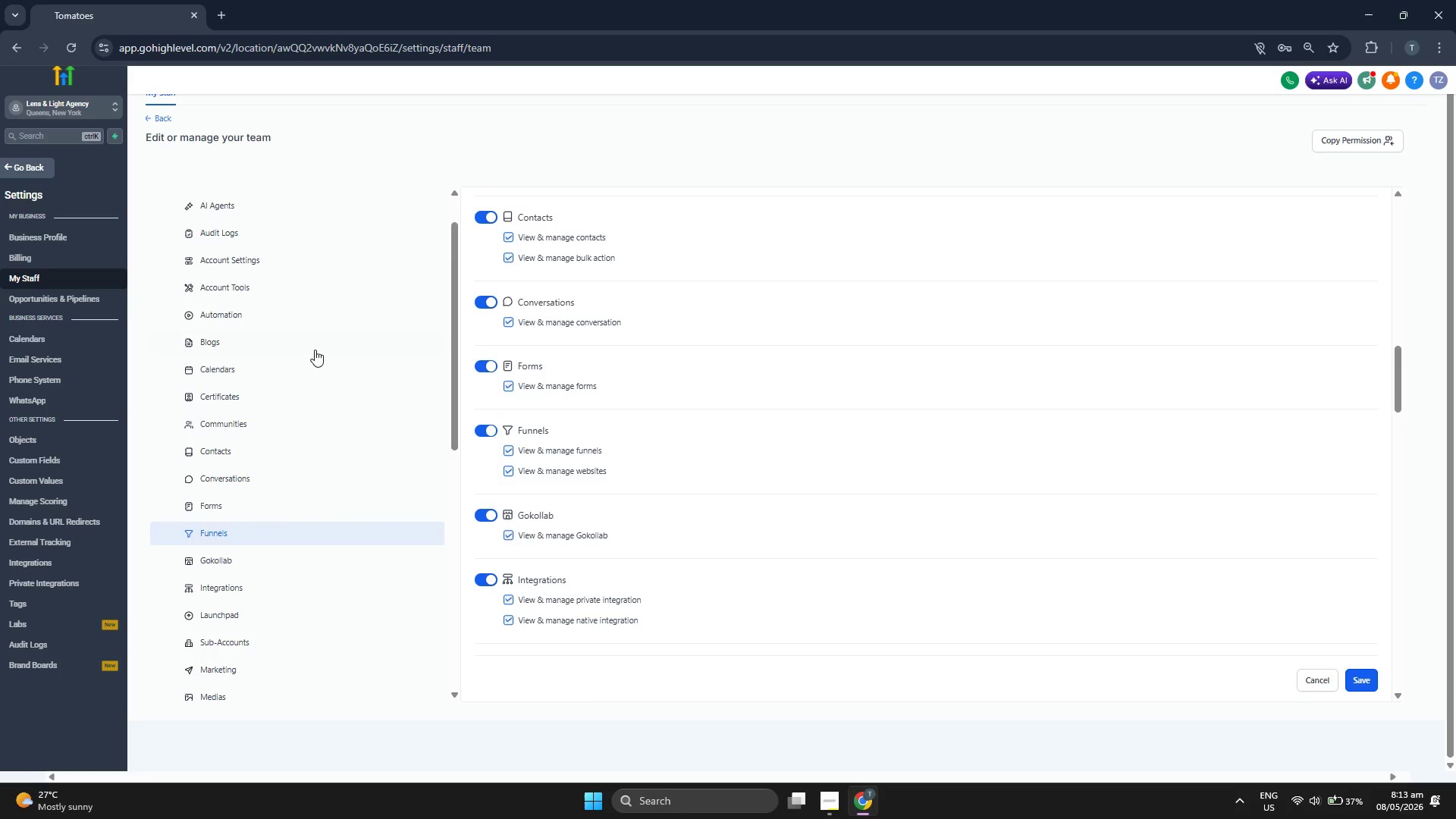 
left_click([318, 344])
 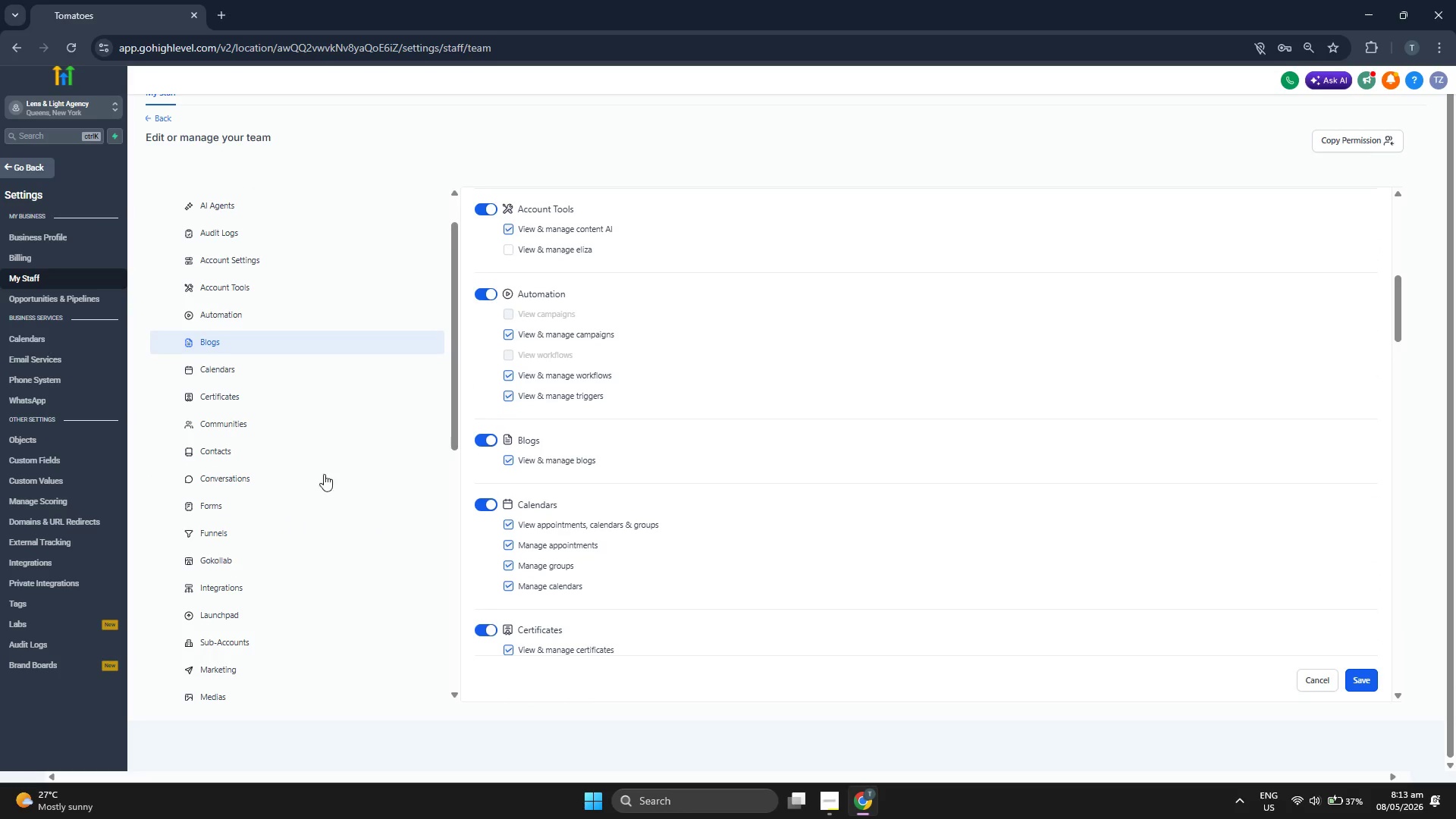 
scroll: coordinate [319, 515], scroll_direction: up, amount: 1.0
 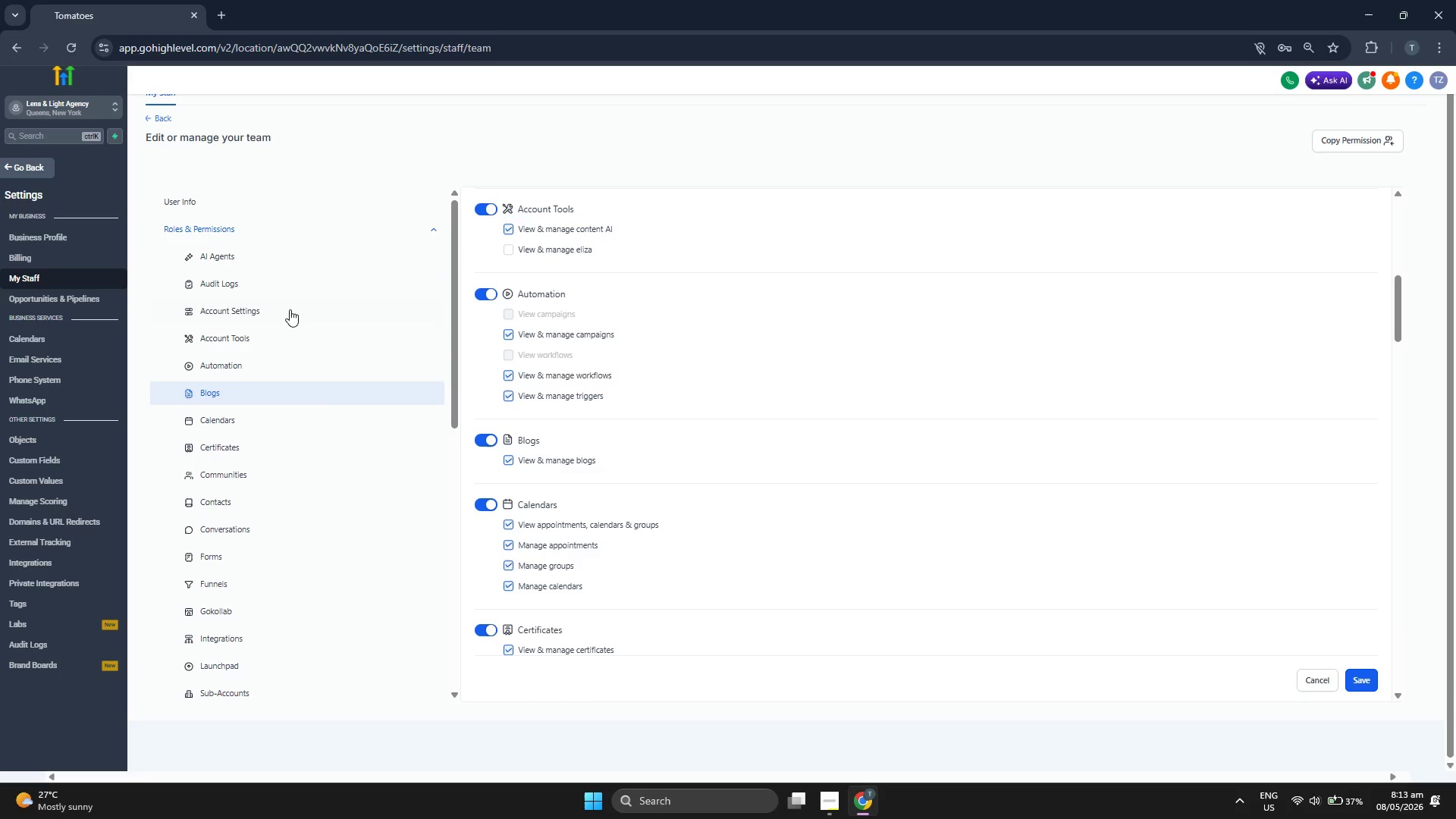 
left_click([299, 294])
 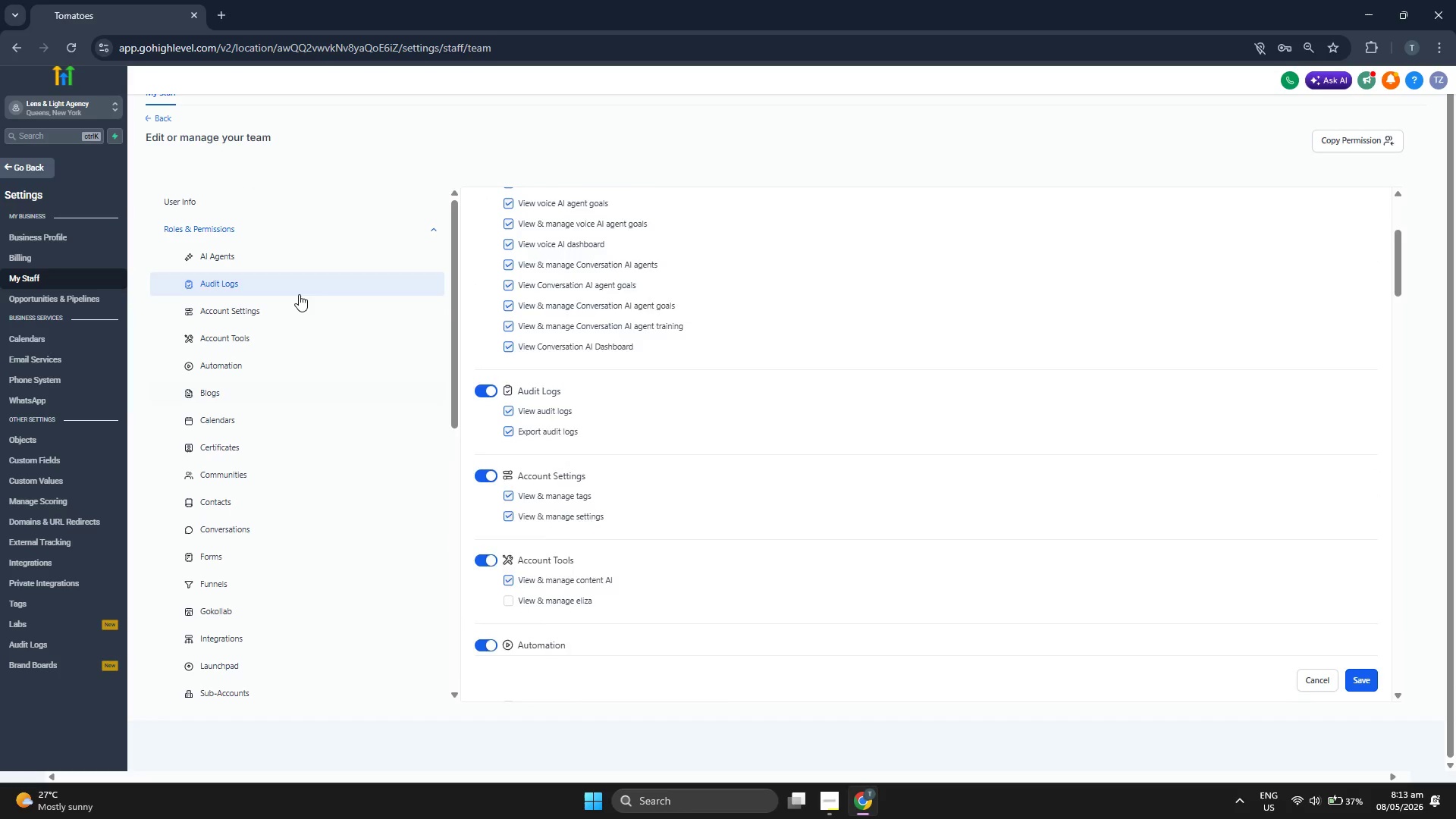 
scroll: coordinate [299, 295], scroll_direction: up, amount: 6.0
 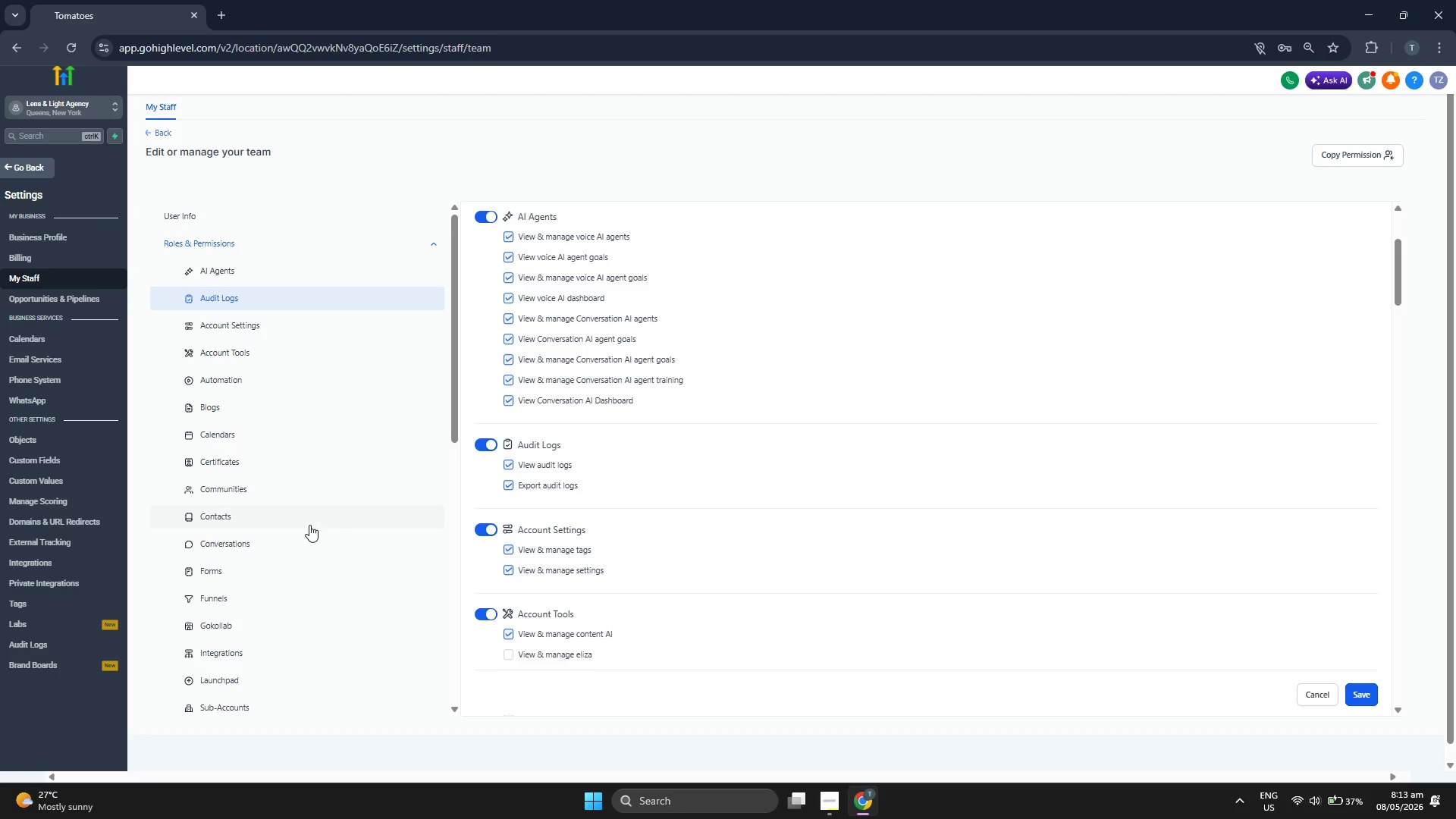 
left_click([309, 526])
 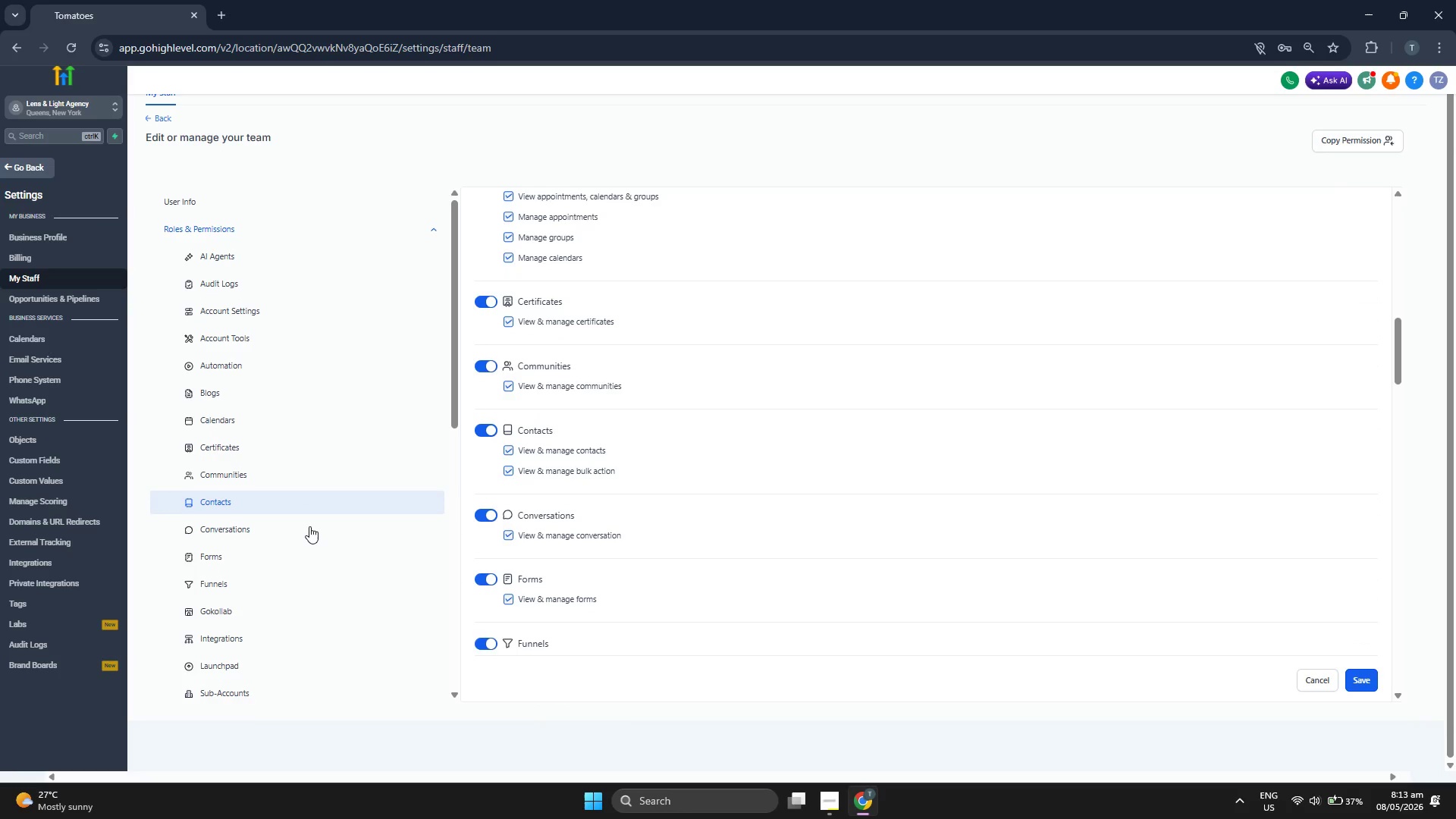 
scroll: coordinate [309, 526], scroll_direction: down, amount: 2.0
 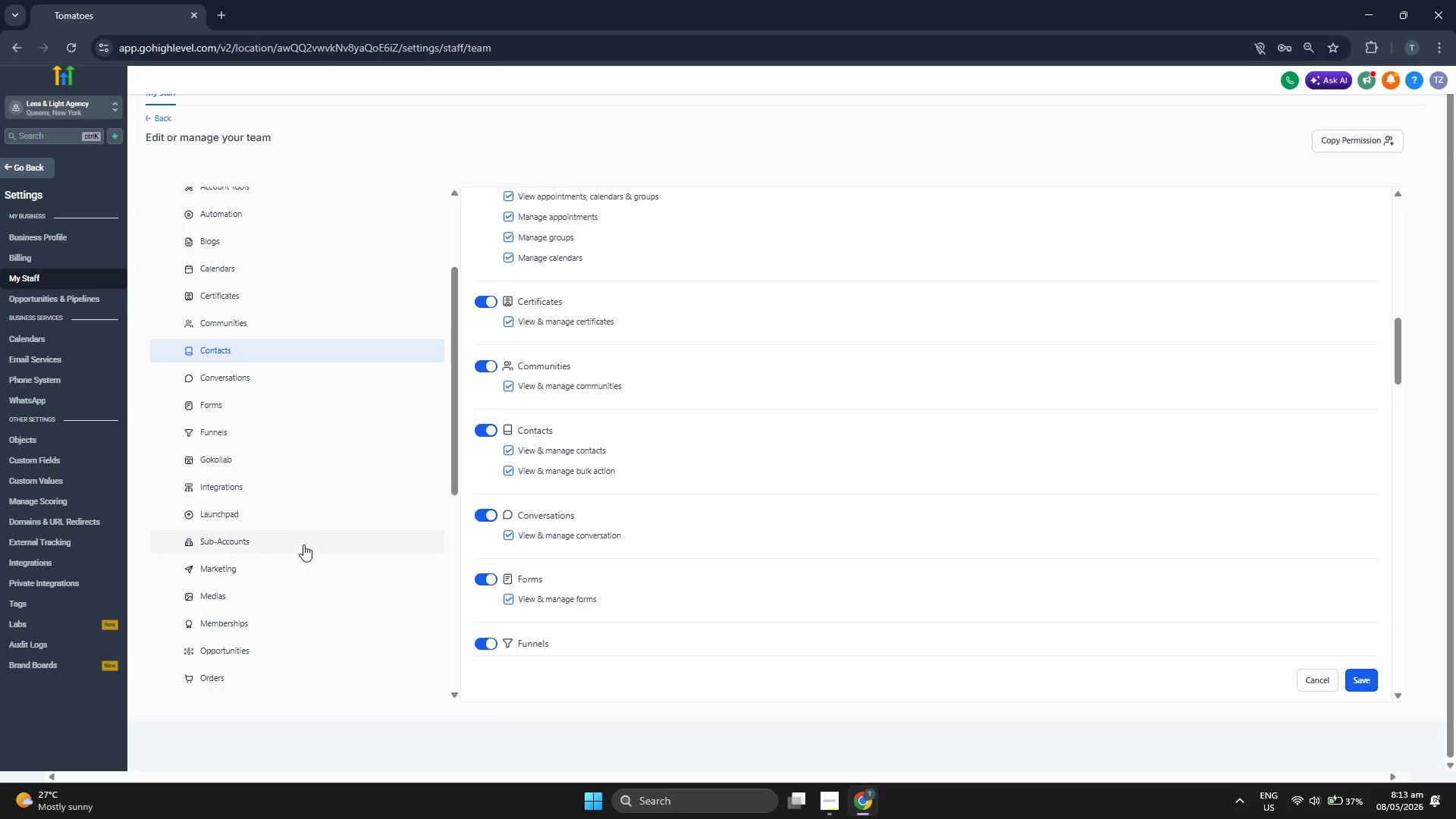 
left_click([303, 544])
 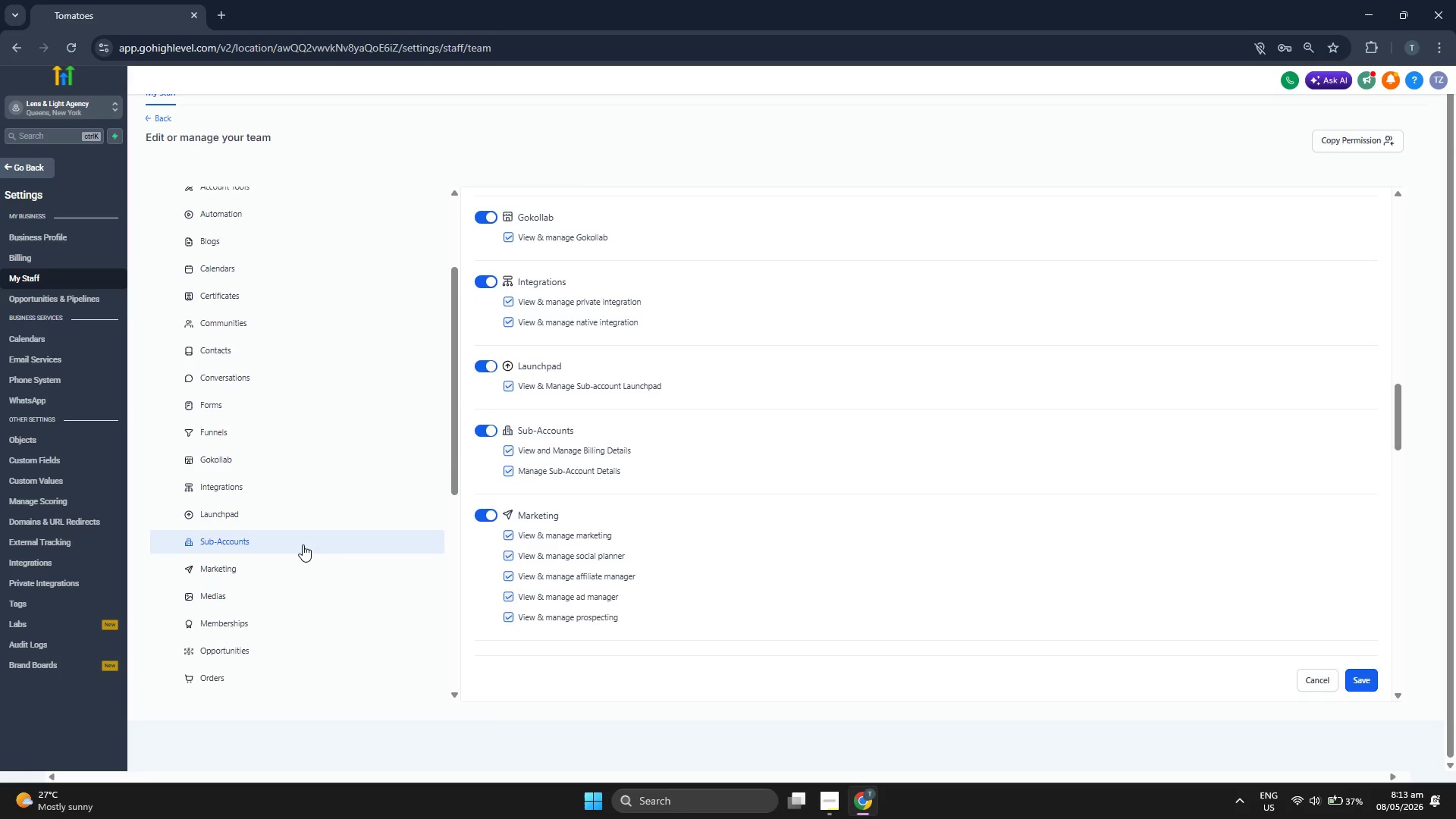 
scroll: coordinate [303, 544], scroll_direction: down, amount: 1.0
 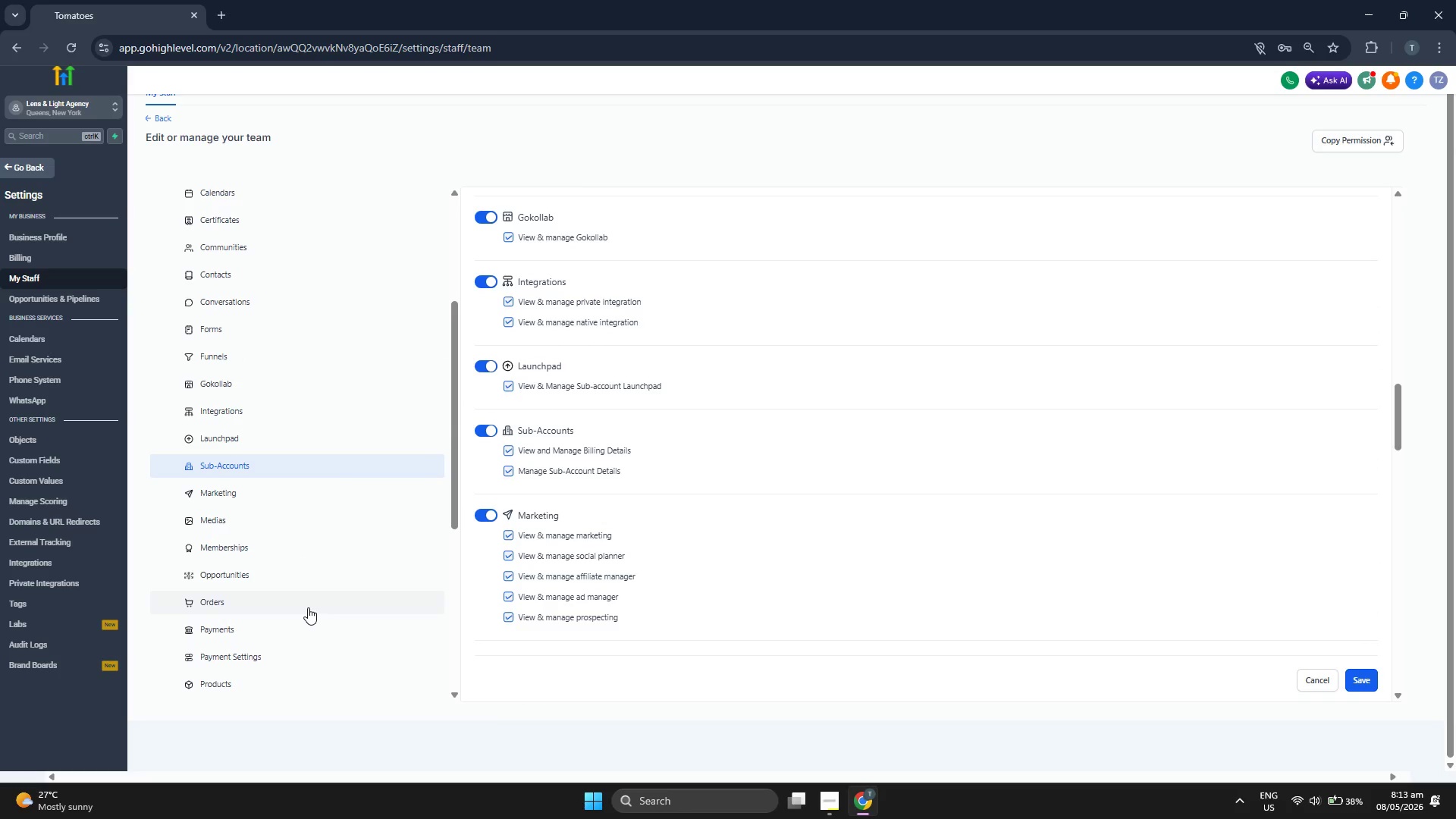 
left_click([308, 607])
 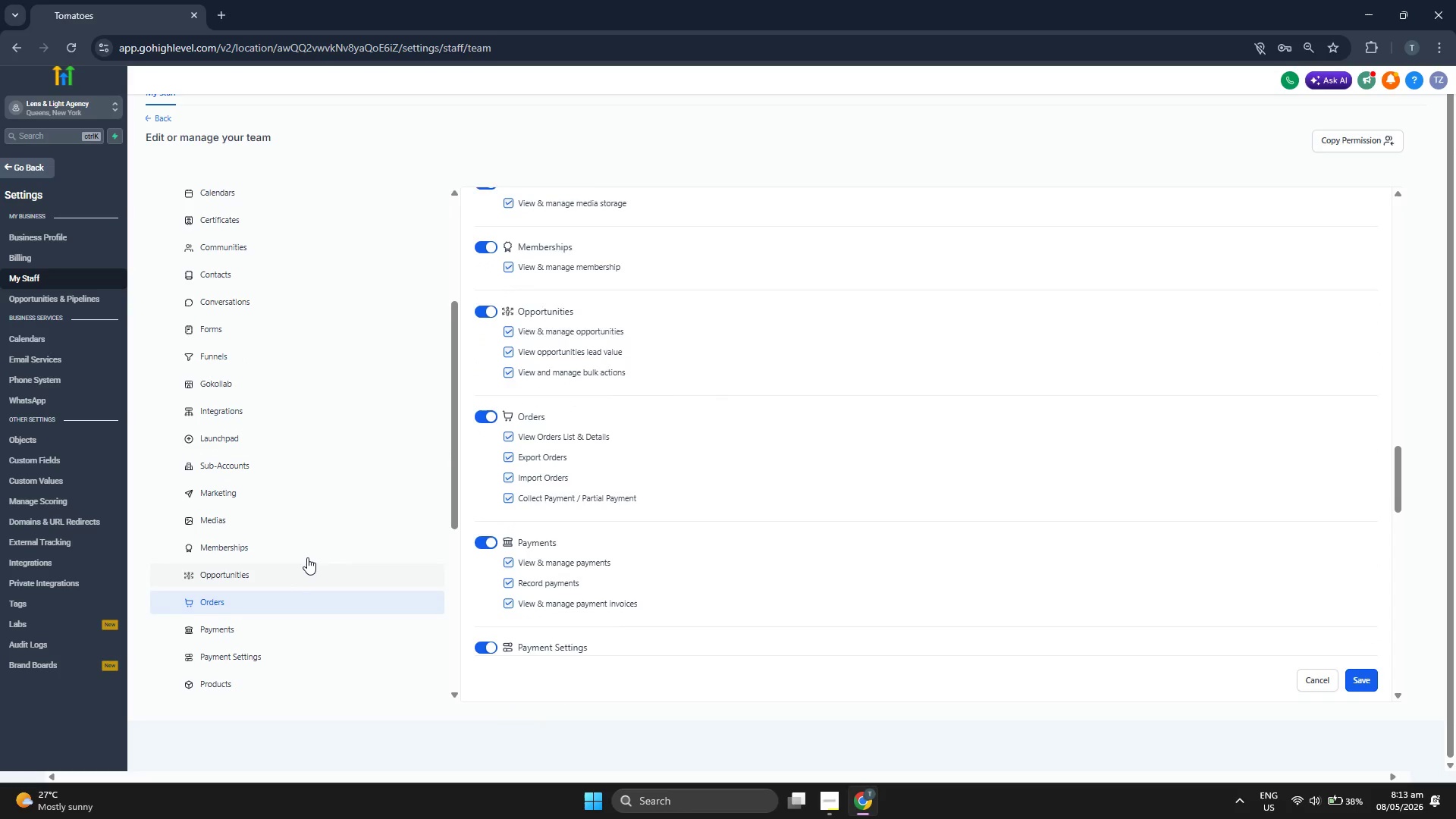 
scroll: coordinate [307, 556], scroll_direction: down, amount: 2.0
 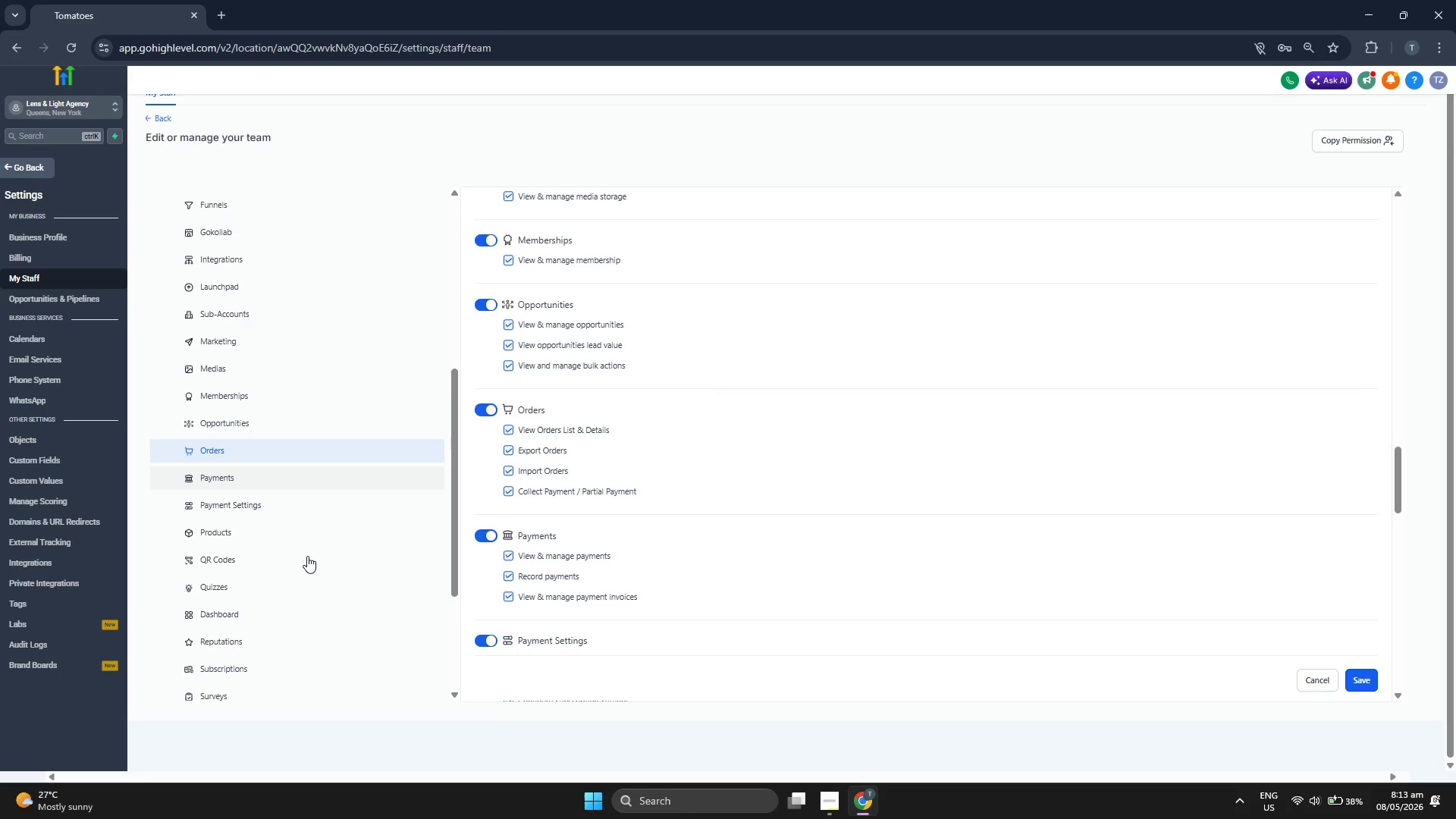 
left_click([307, 556])
 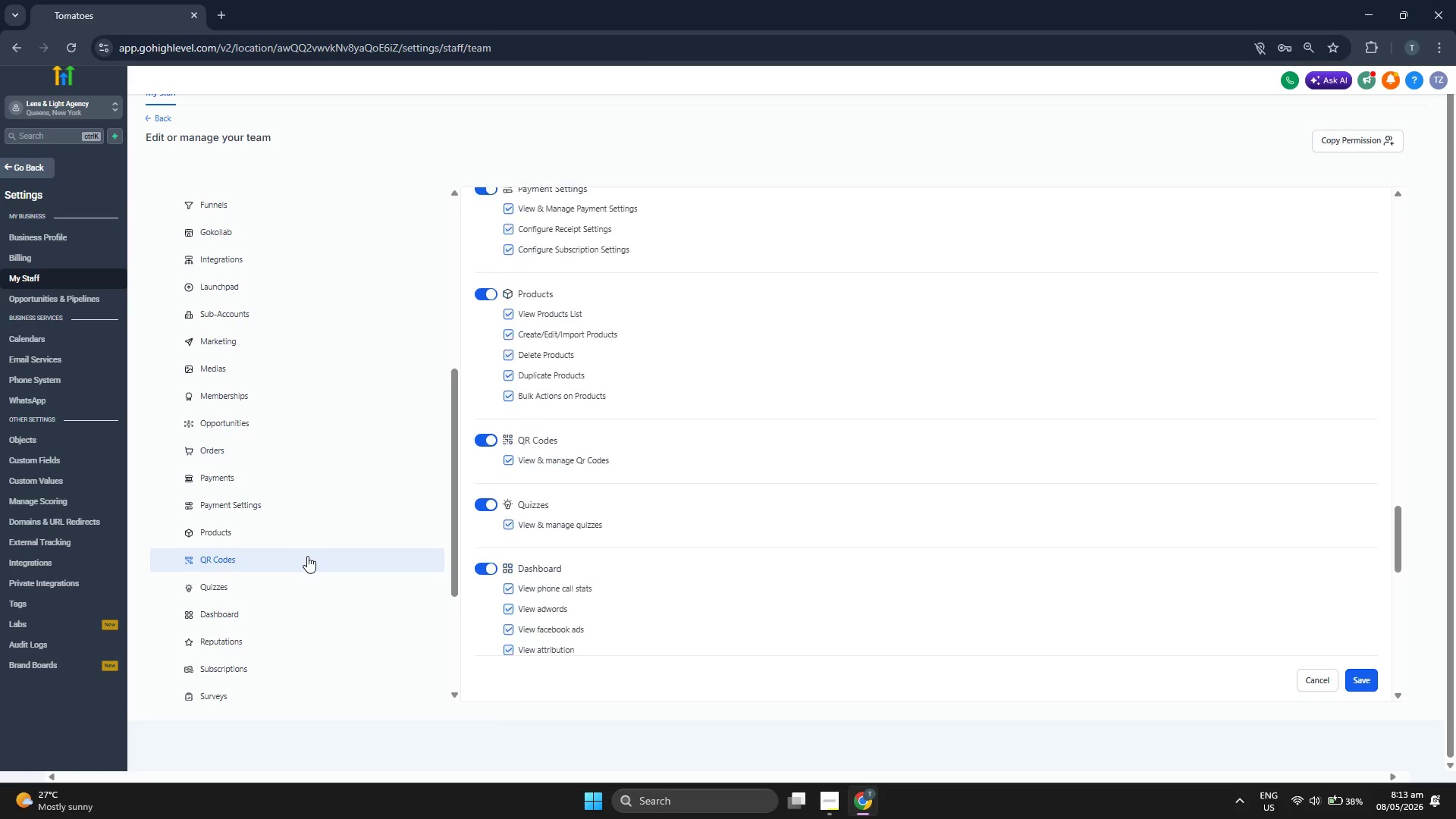 
scroll: coordinate [307, 556], scroll_direction: down, amount: 2.0
 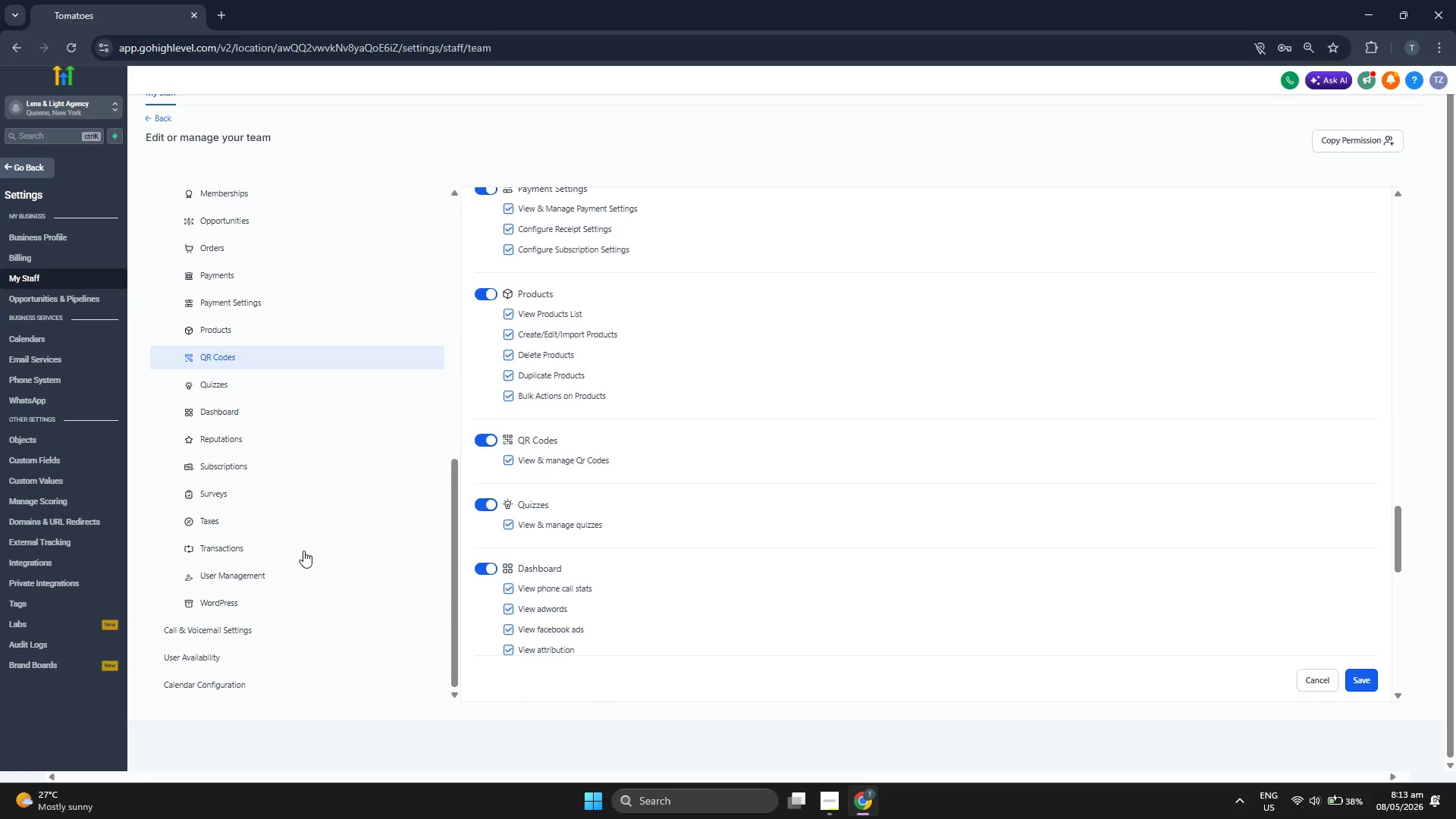 
left_click([296, 530])
 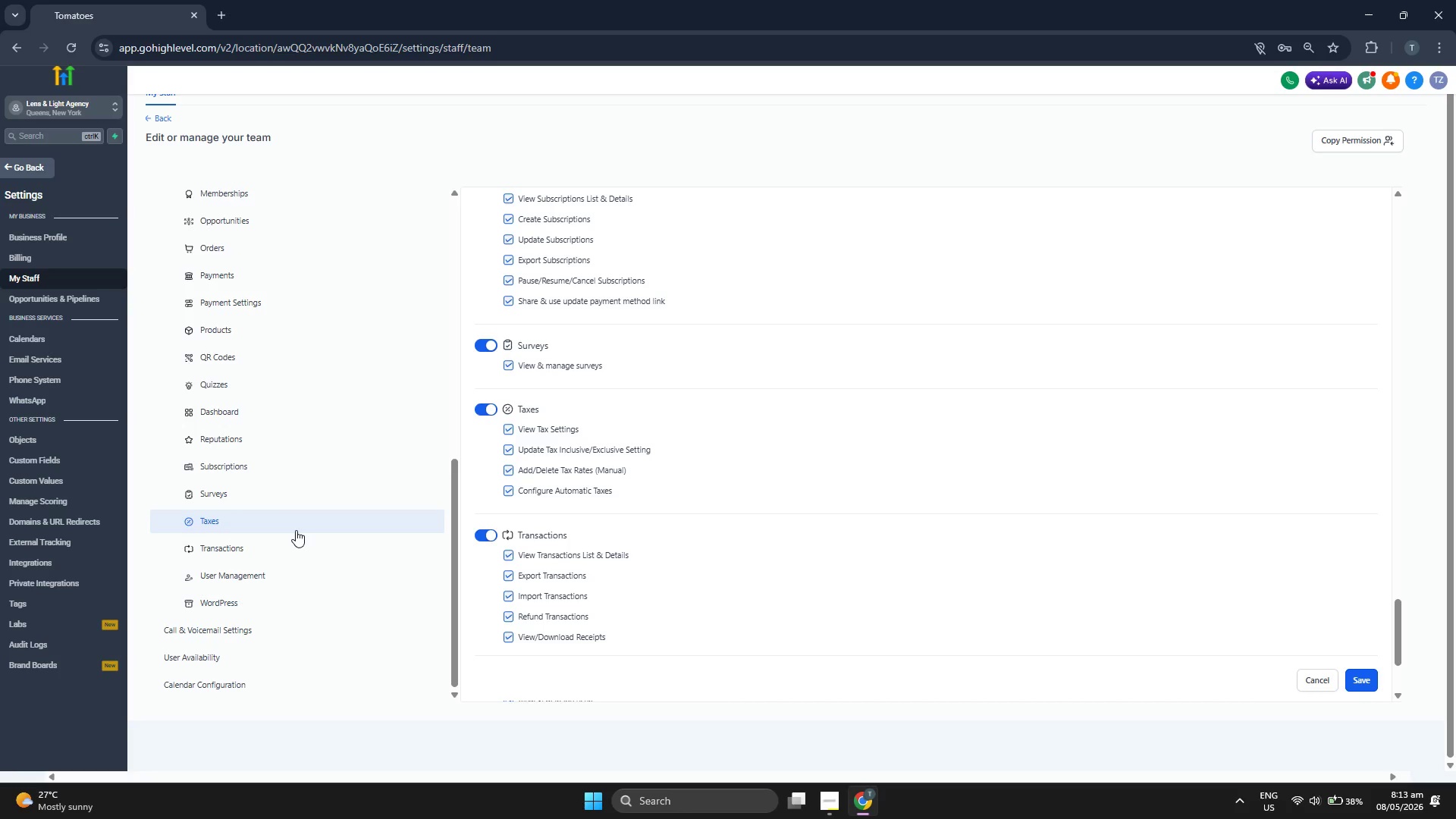 
scroll: coordinate [296, 530], scroll_direction: down, amount: 2.0
 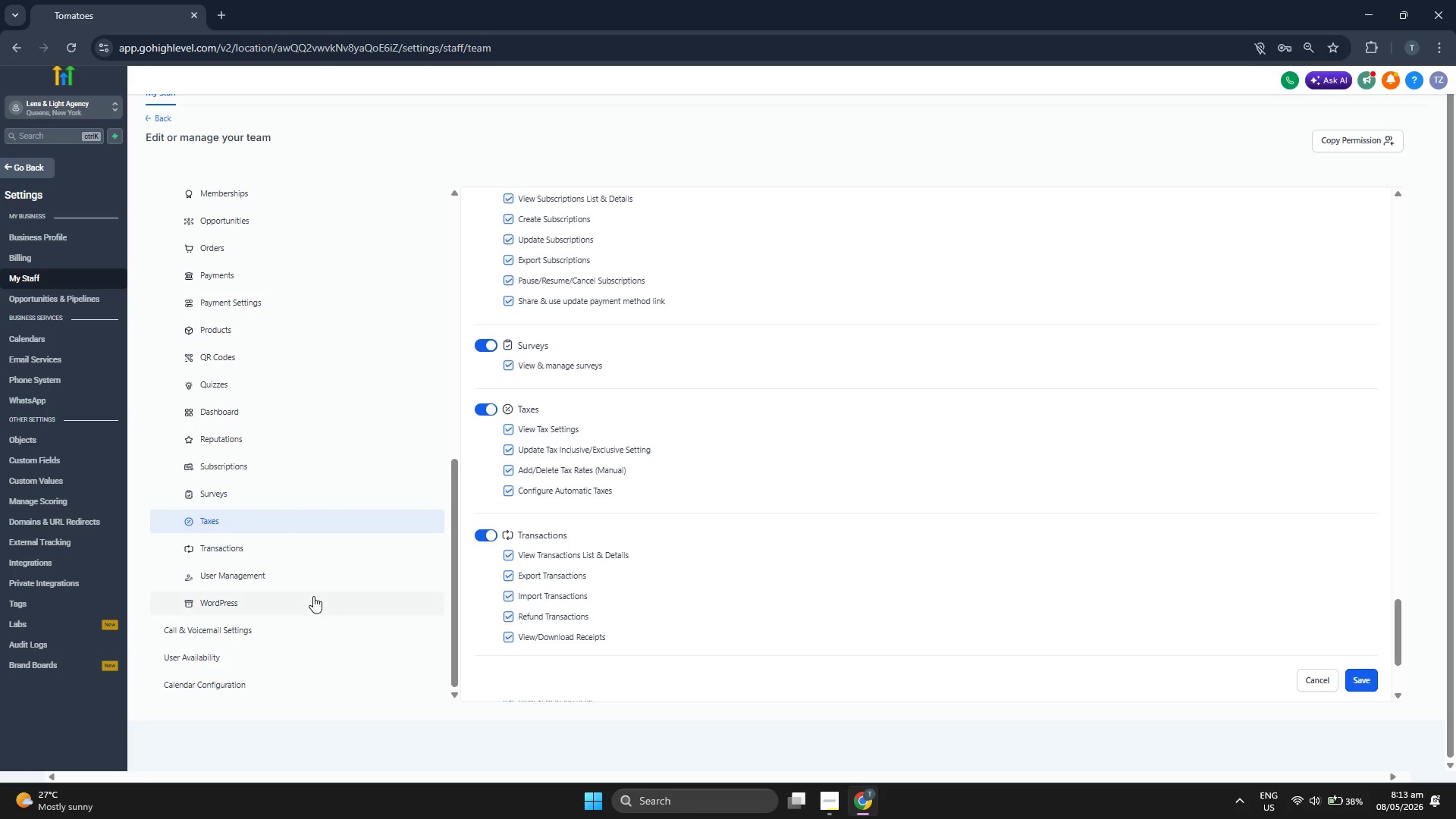 
left_click([313, 595])
 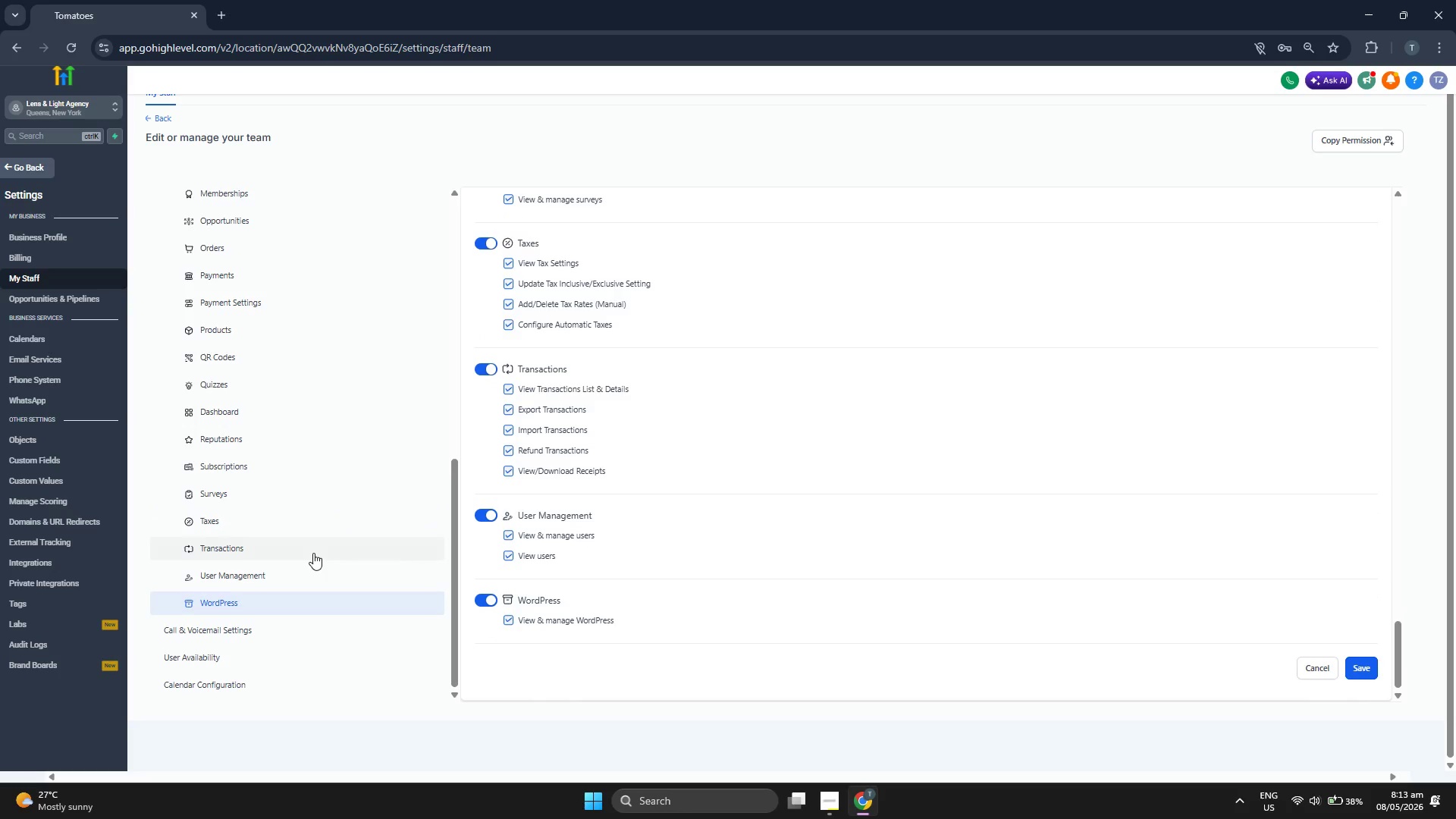 
scroll: coordinate [560, 479], scroll_direction: up, amount: 17.0
 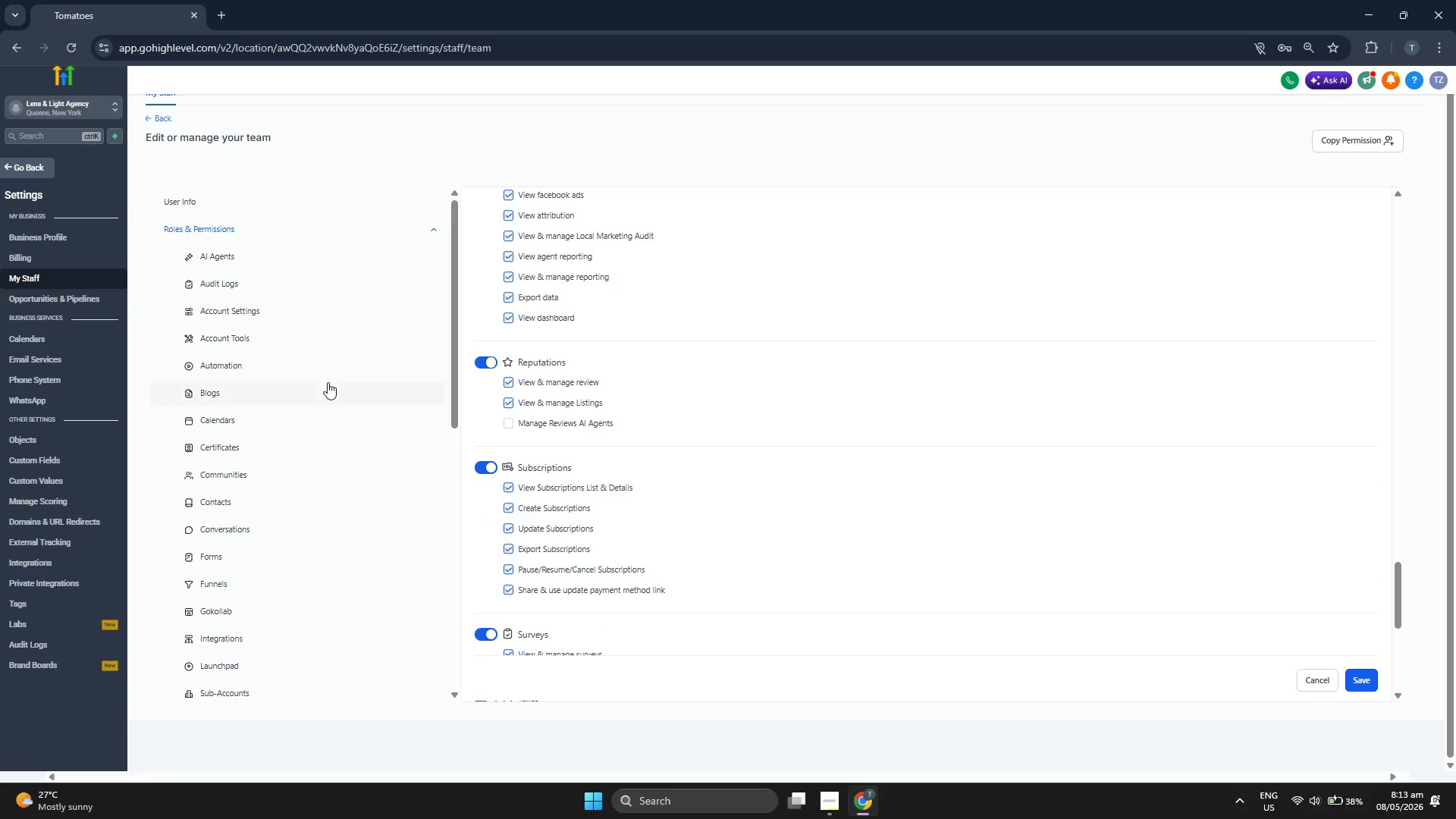 
left_click([333, 369])
 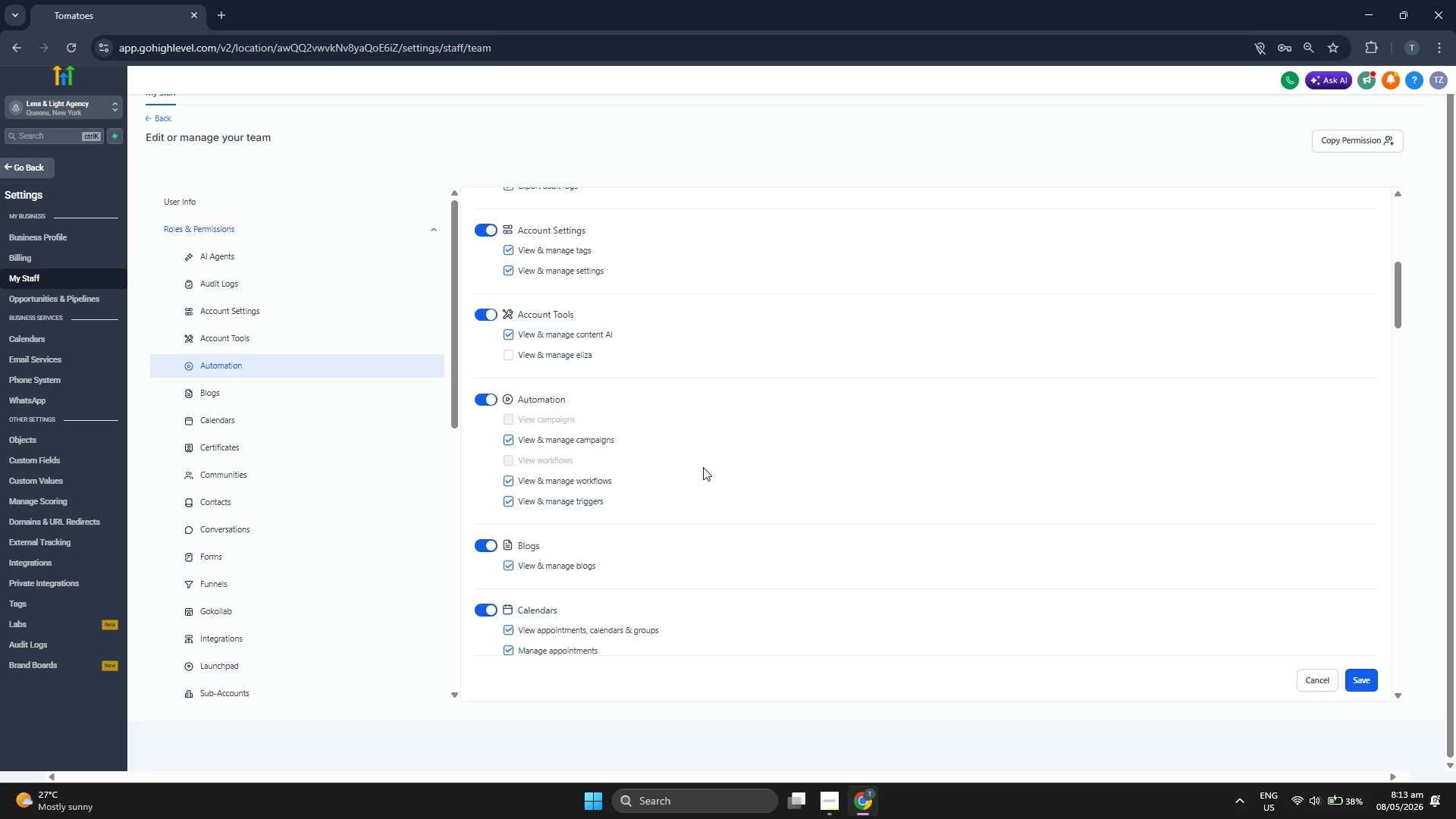 
scroll: coordinate [771, 469], scroll_direction: up, amount: 2.0
 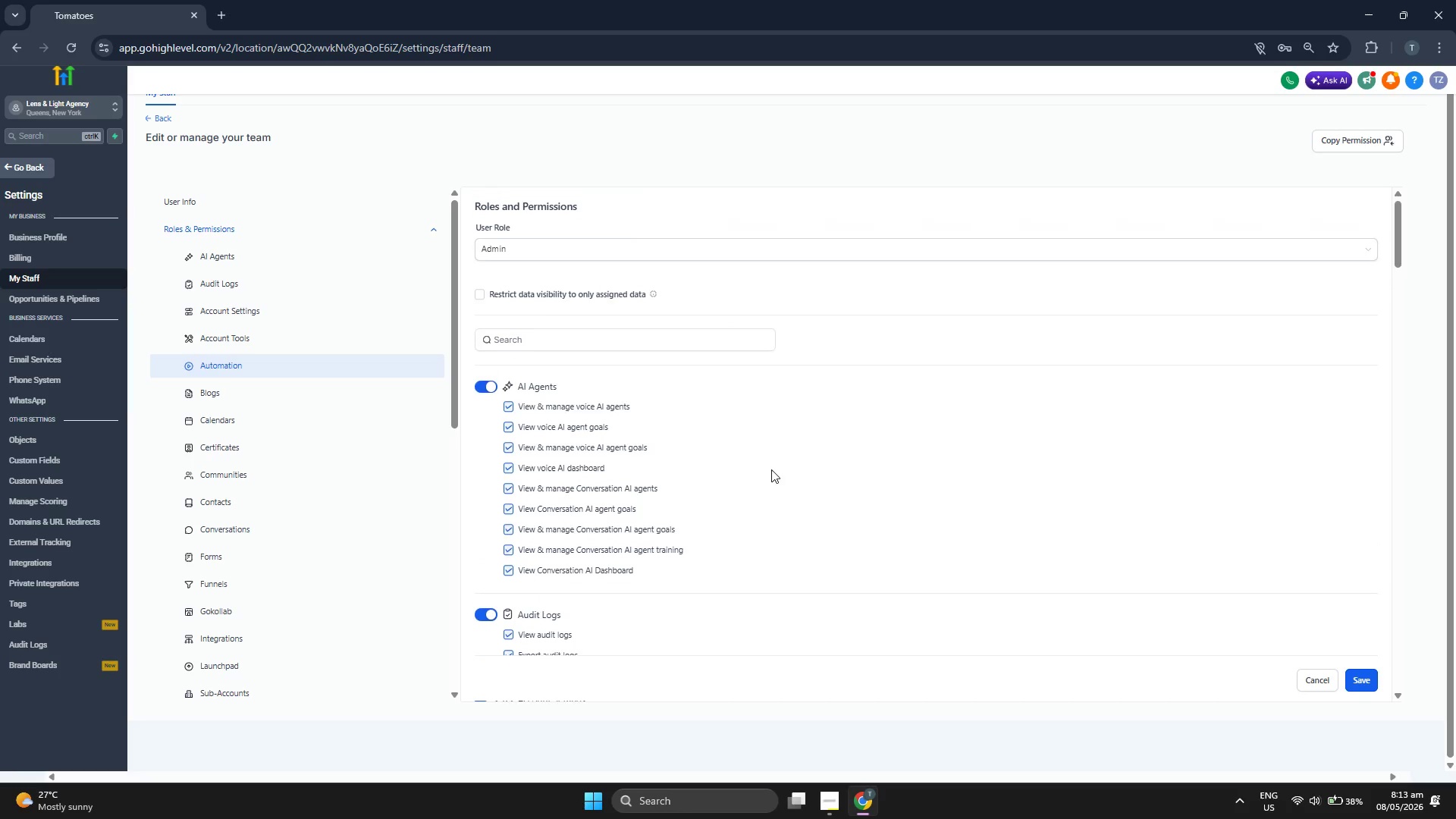 
left_click([953, 255])
 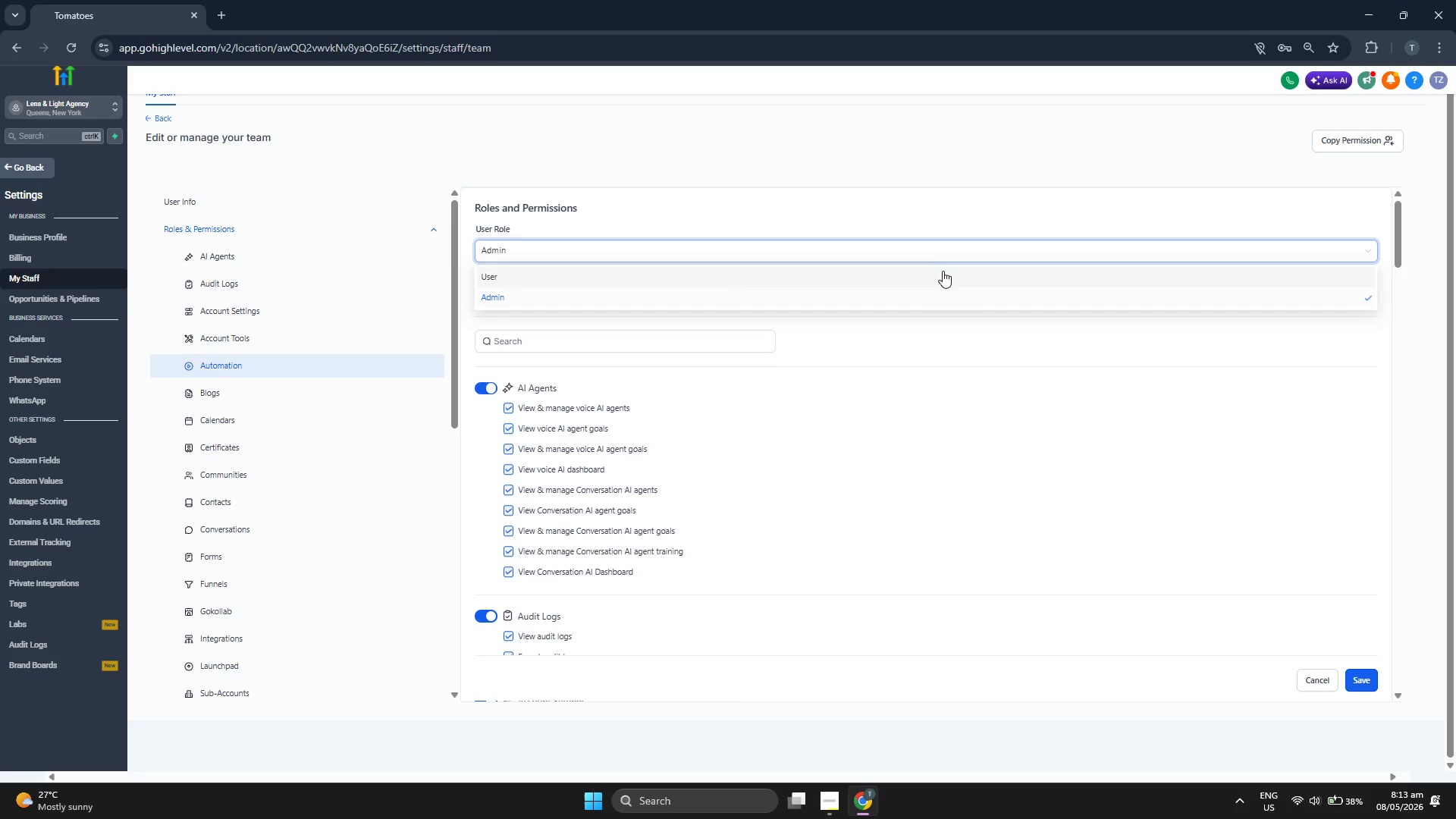 
left_click([940, 277])
 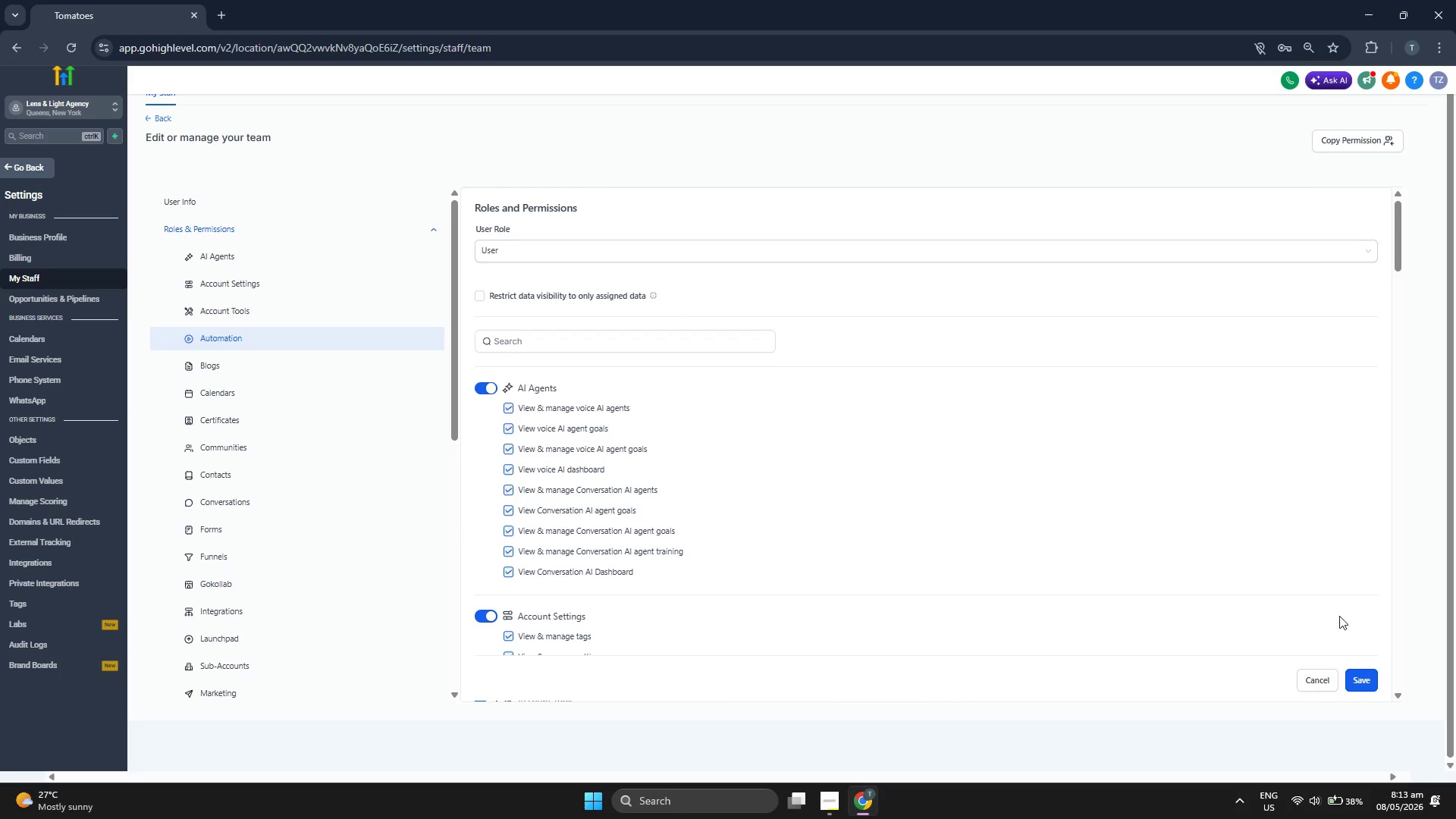 
wait(6.62)
 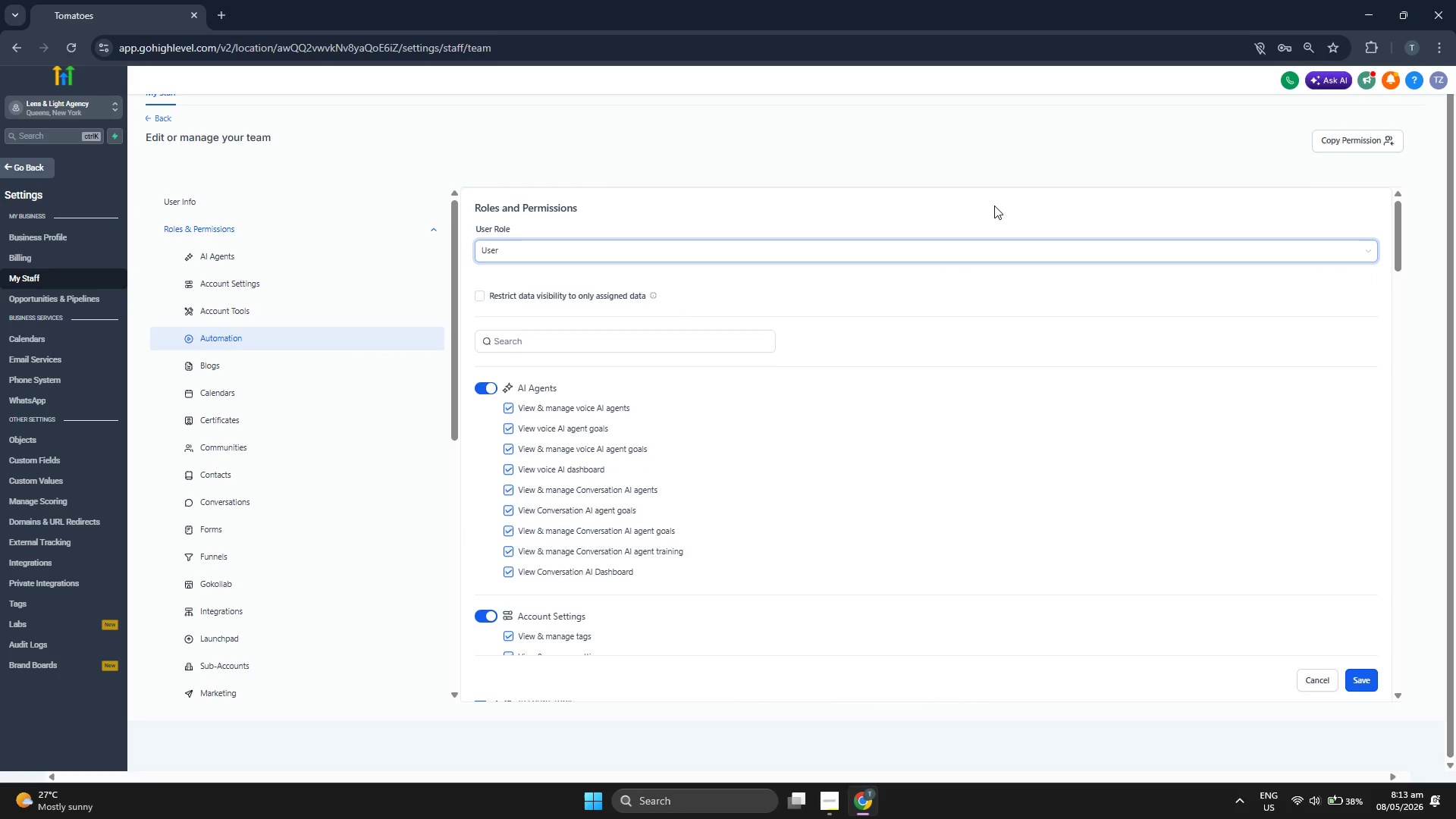 
left_click([1354, 678])
 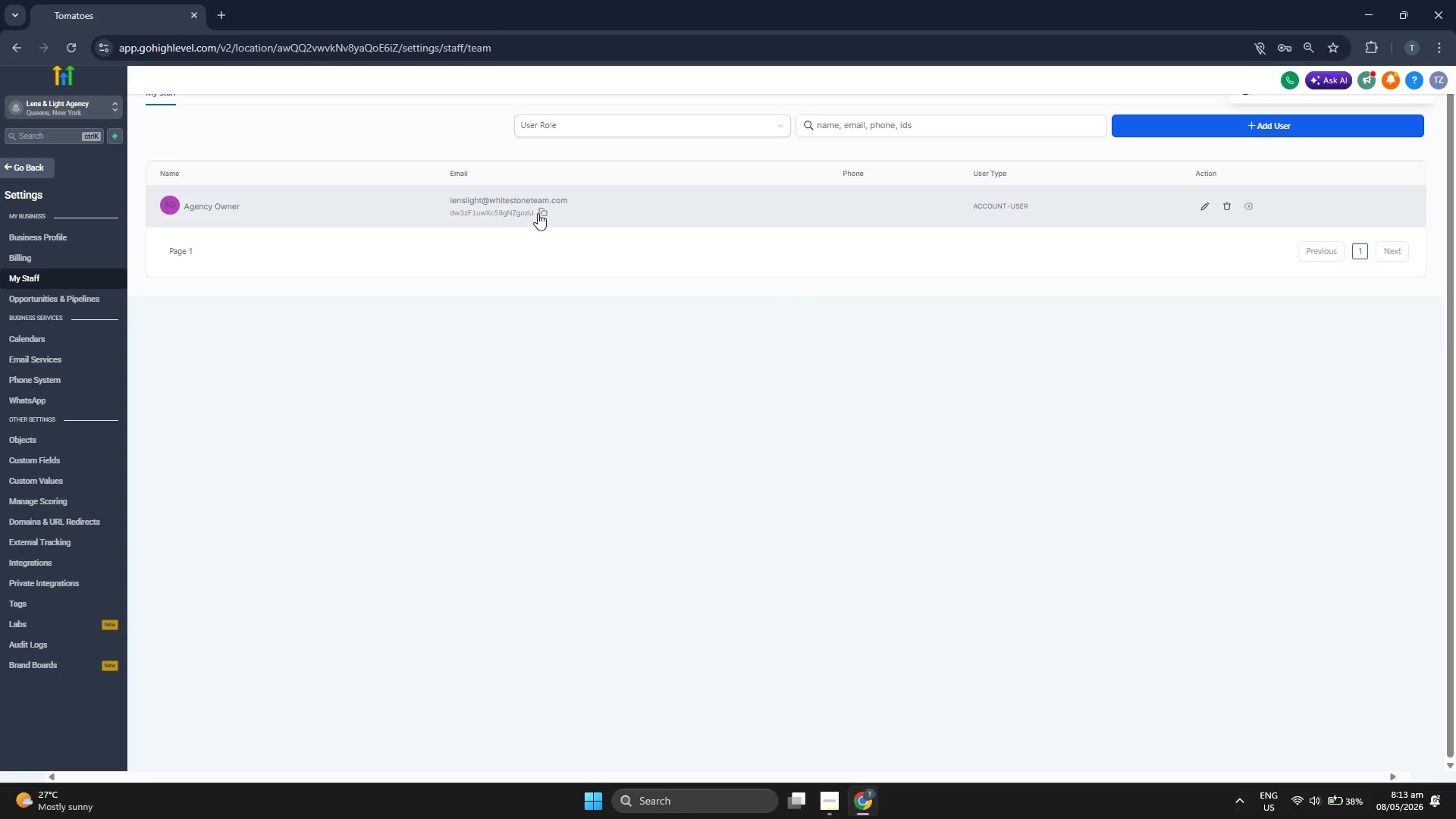 
left_click([540, 212])
 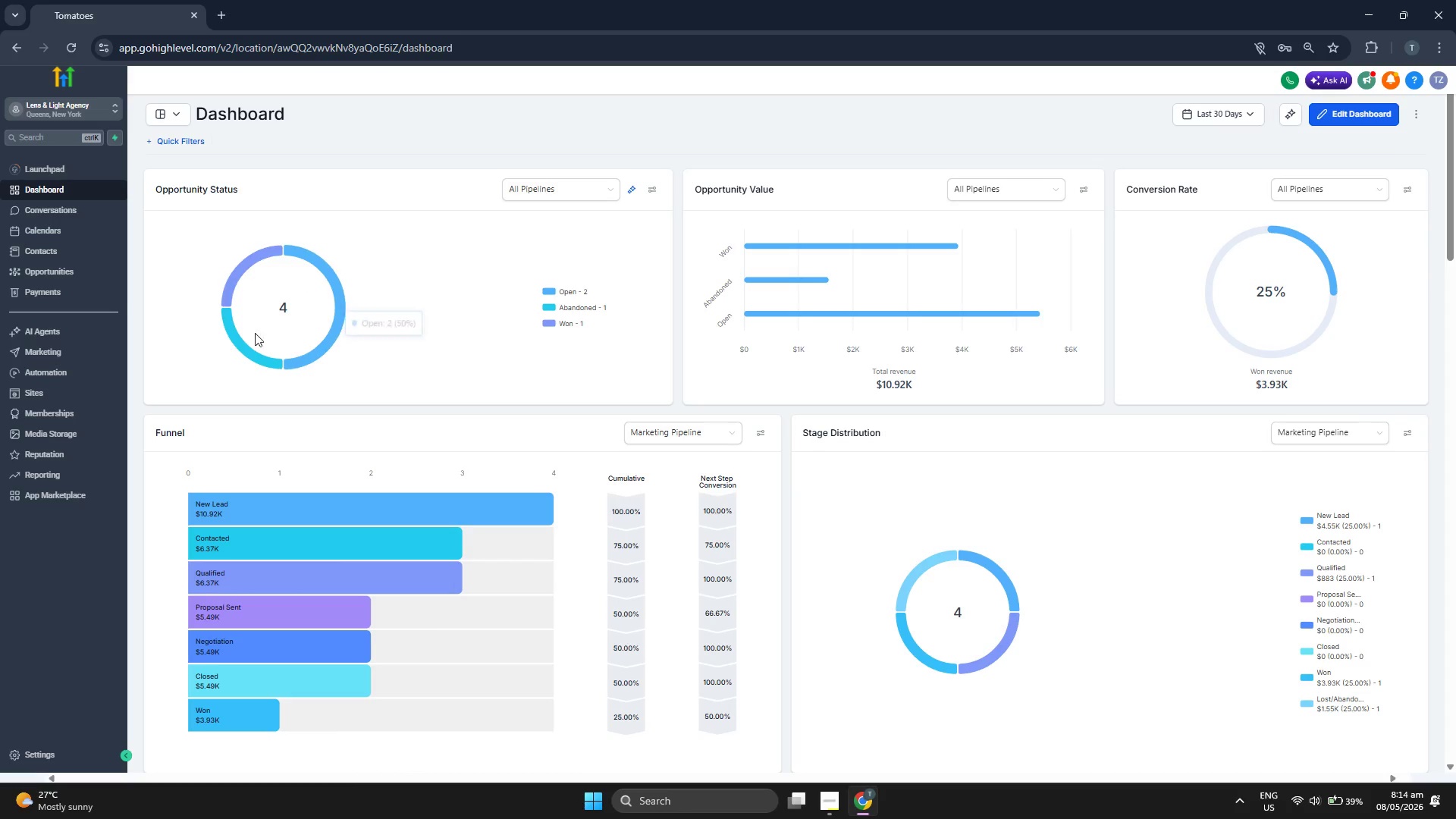 
wait(23.05)
 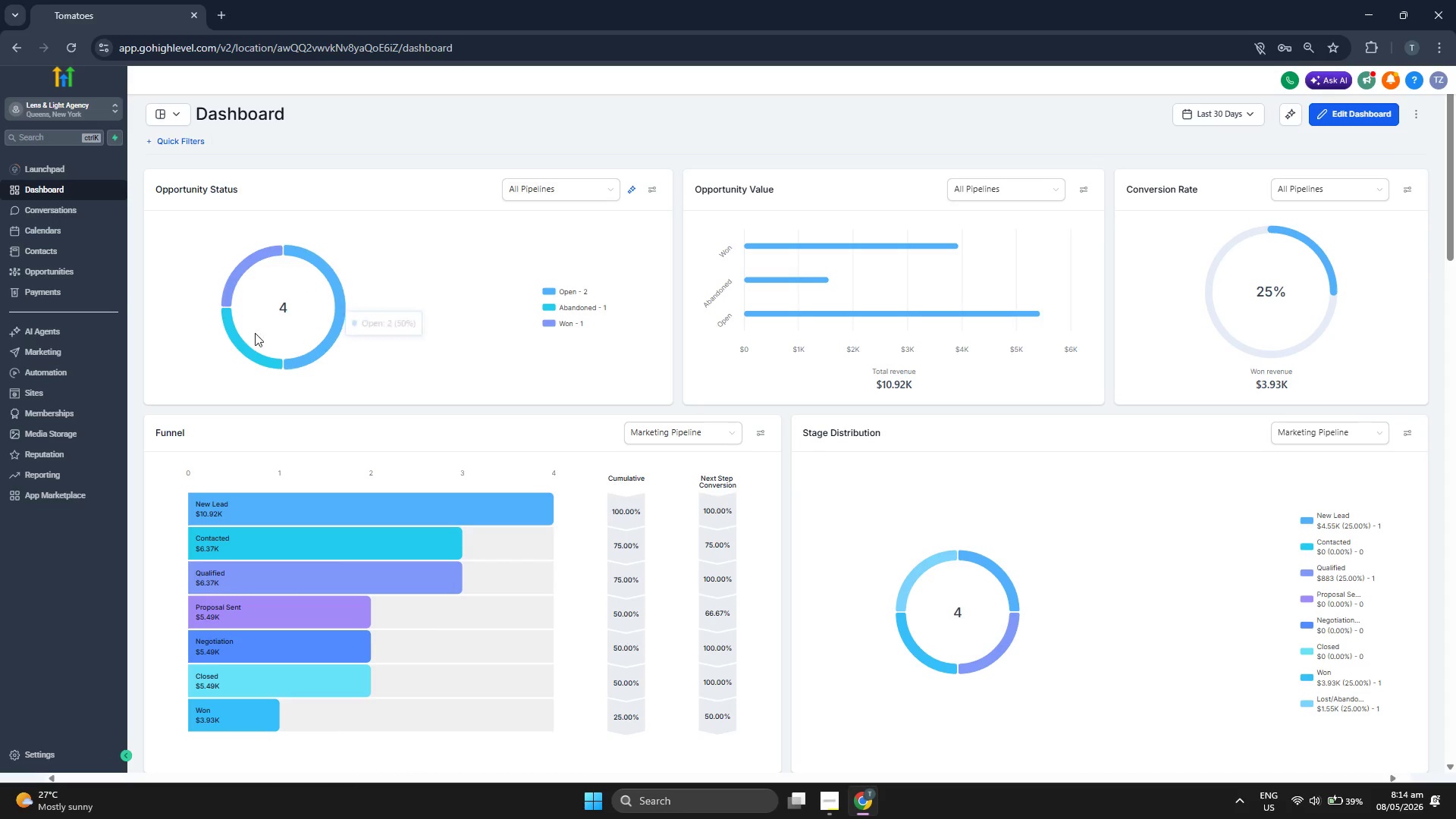 
scroll: coordinate [682, 264], scroll_direction: down, amount: 3.0
 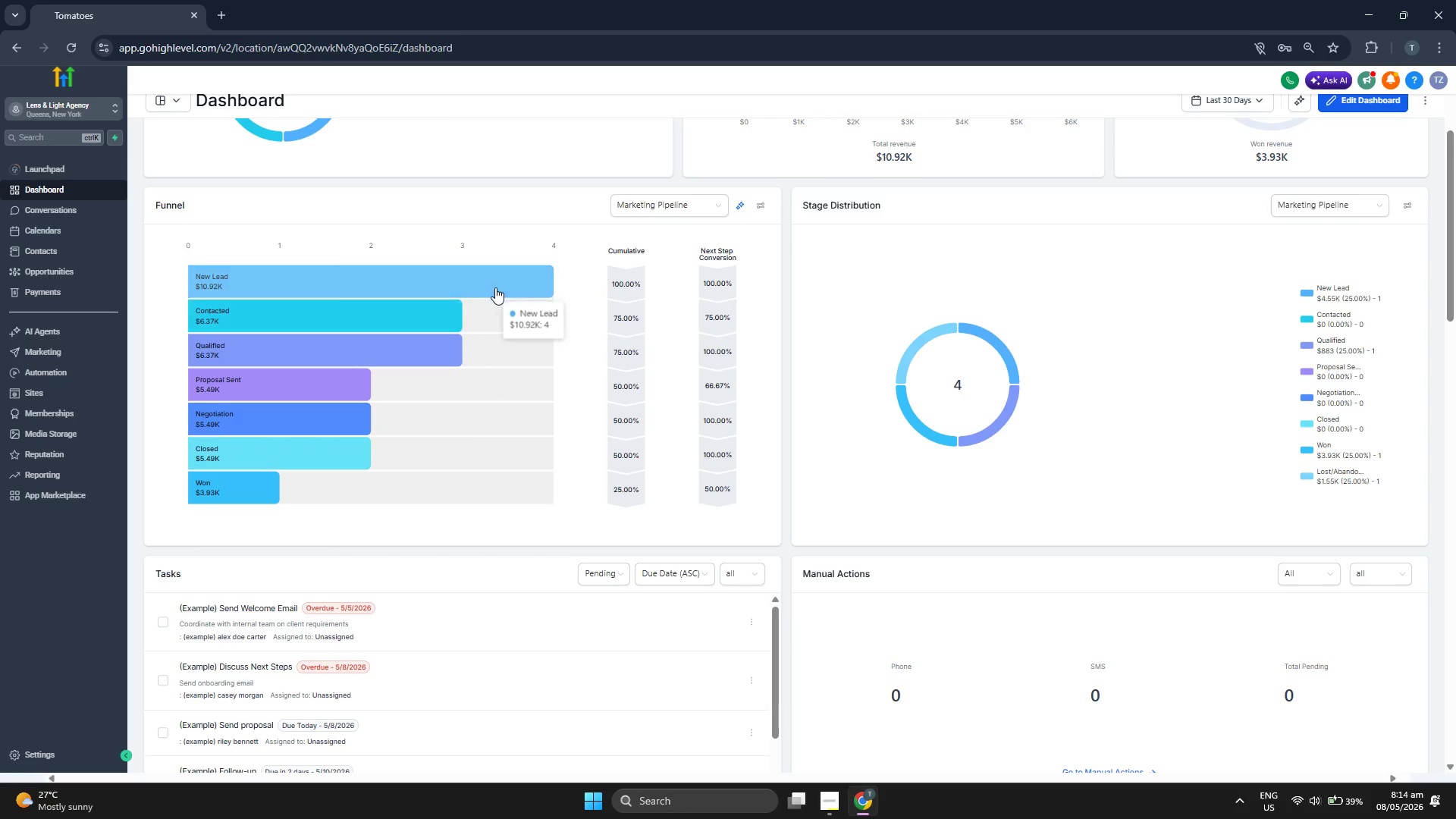 
wait(11.35)
 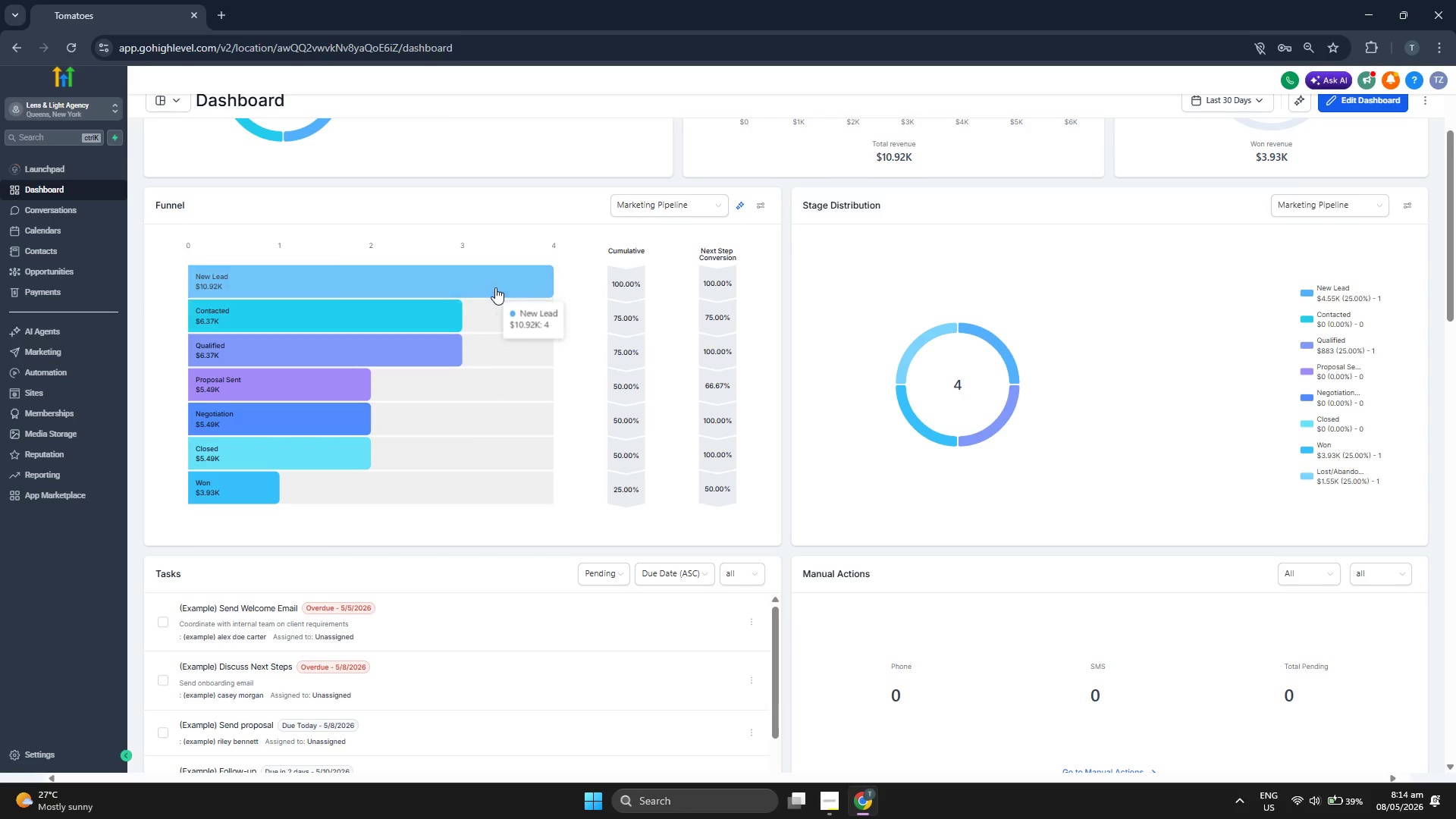 
scroll: coordinate [577, 434], scroll_direction: down, amount: 8.0
 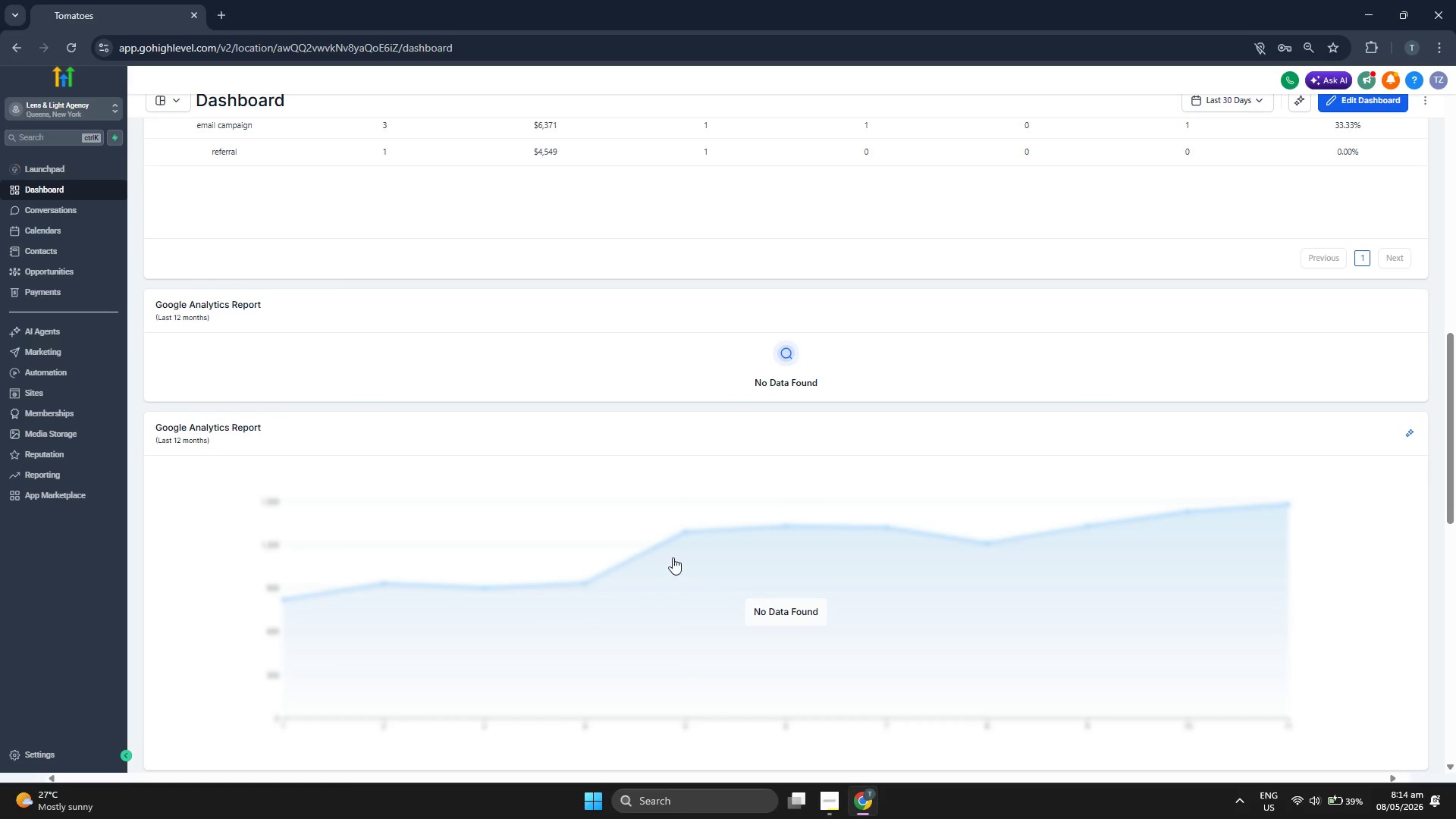 
scroll: coordinate [635, 541], scroll_direction: down, amount: 4.0
 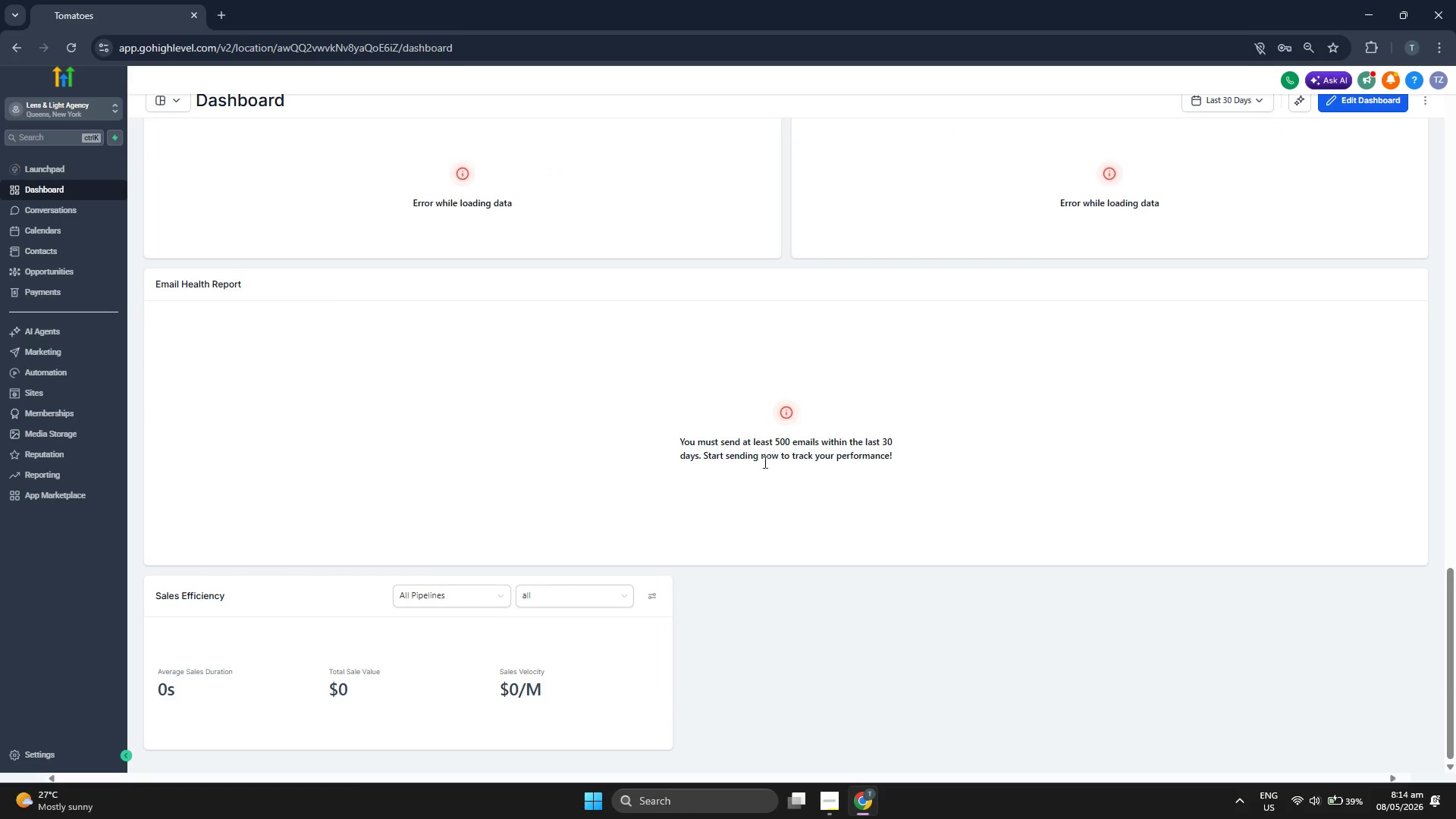 
scroll: coordinate [725, 554], scroll_direction: up, amount: 12.0
 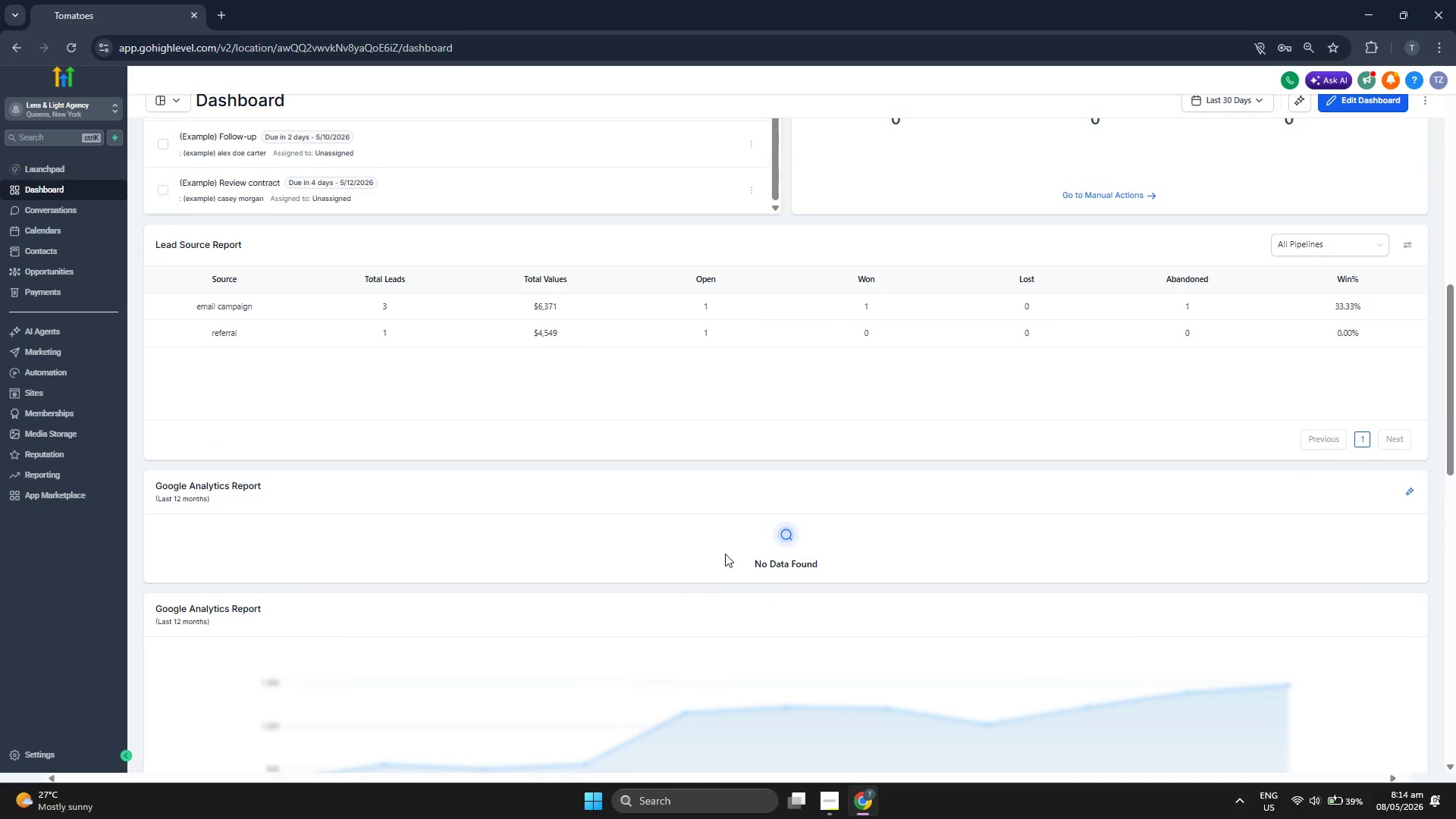 
scroll: coordinate [830, 617], scroll_direction: up, amount: 6.0
 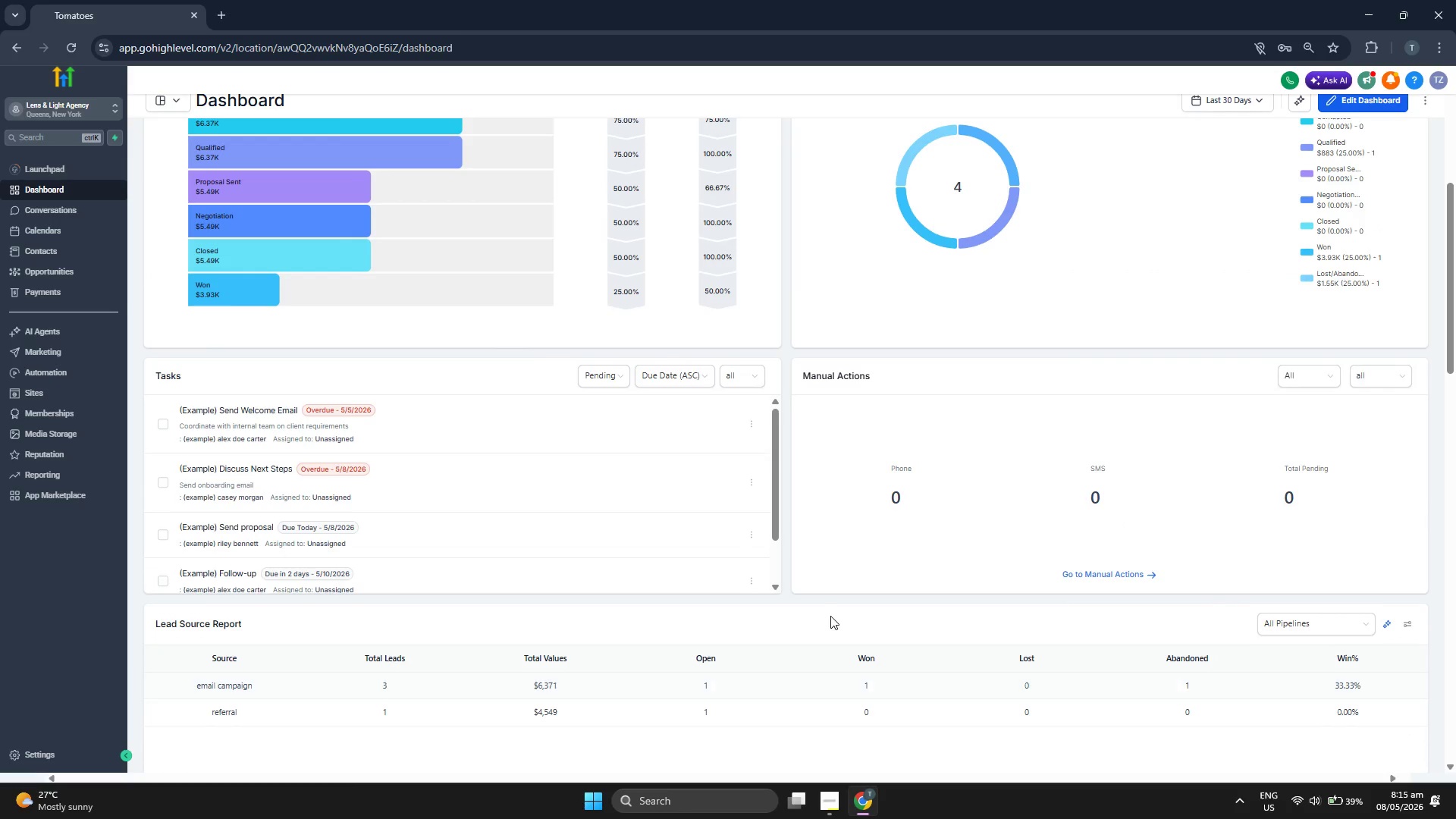 
scroll: coordinate [531, 516], scroll_direction: up, amount: 6.0
 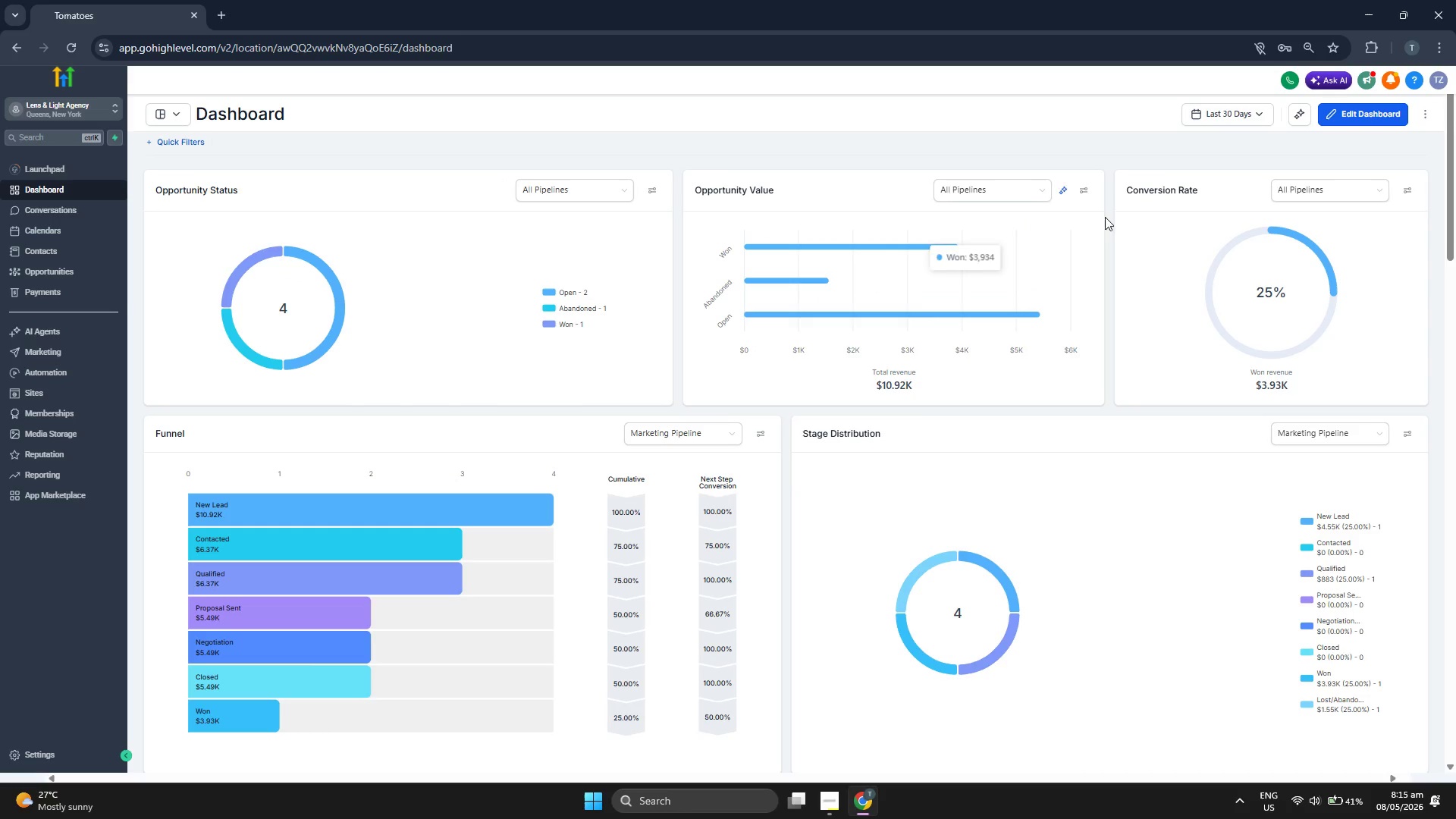 
wait(6.09)
 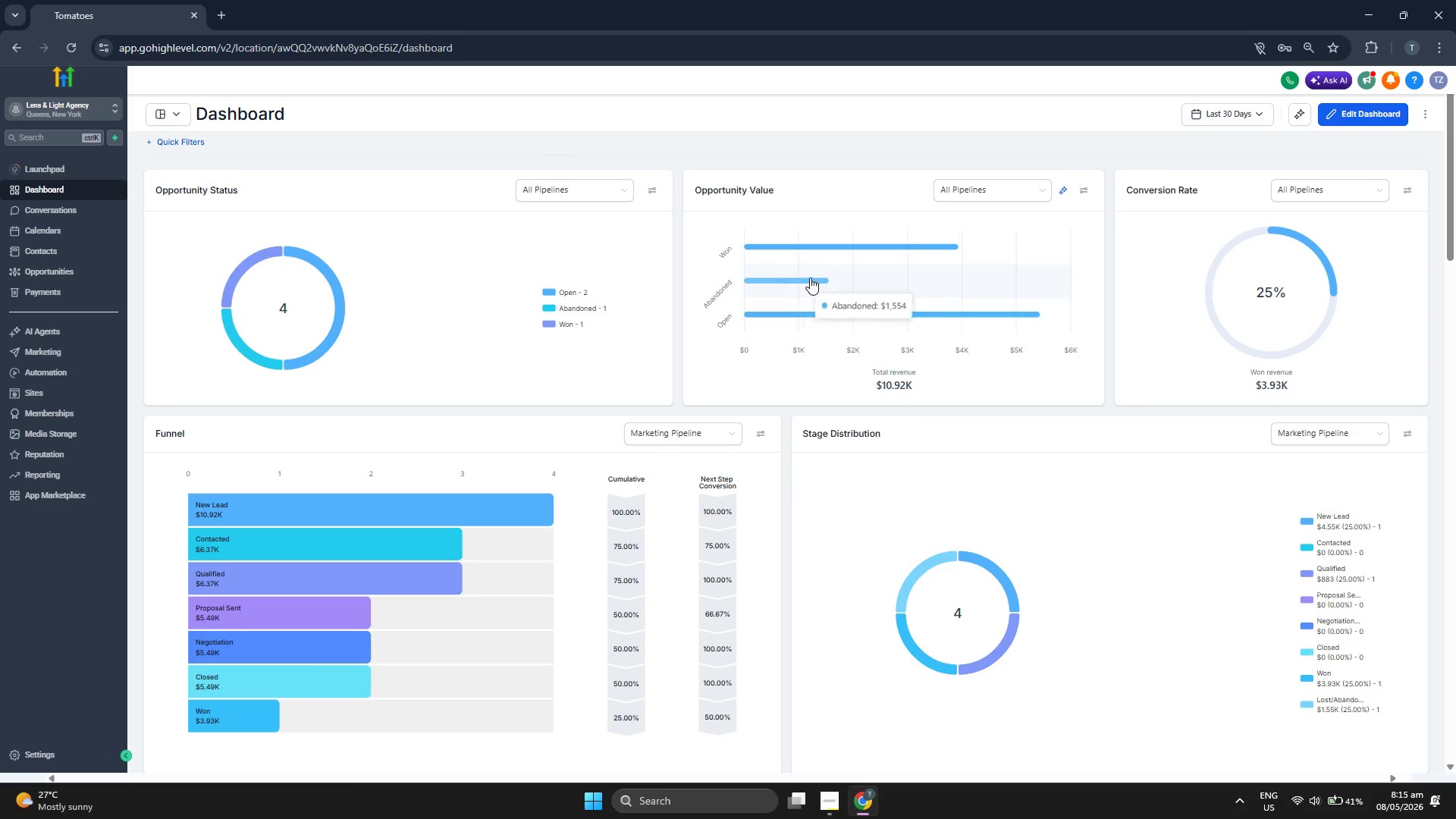 
scroll: coordinate [1073, 344], scroll_direction: down, amount: 1.0
 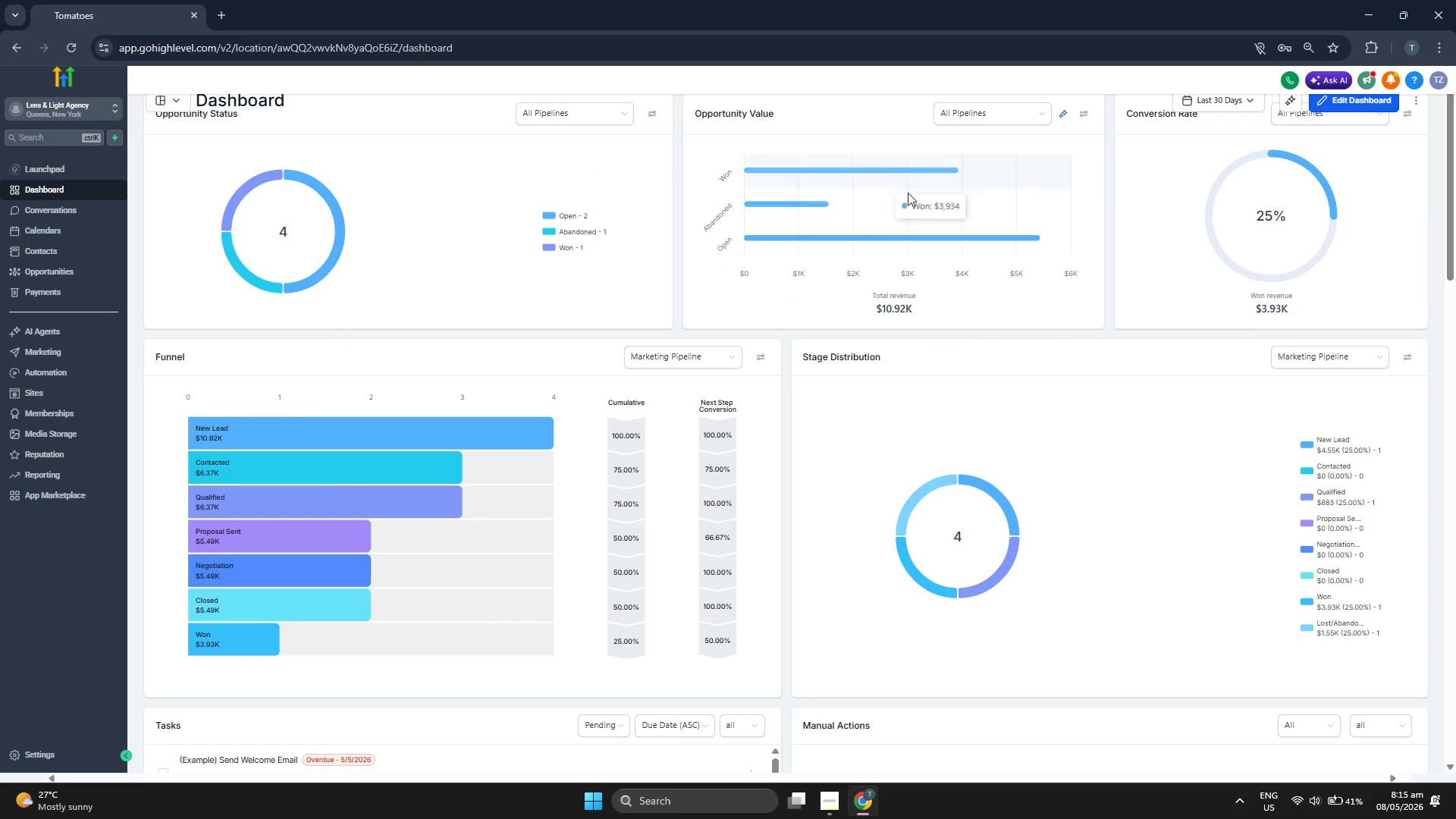 
scroll: coordinate [1078, 391], scroll_direction: up, amount: 2.0
 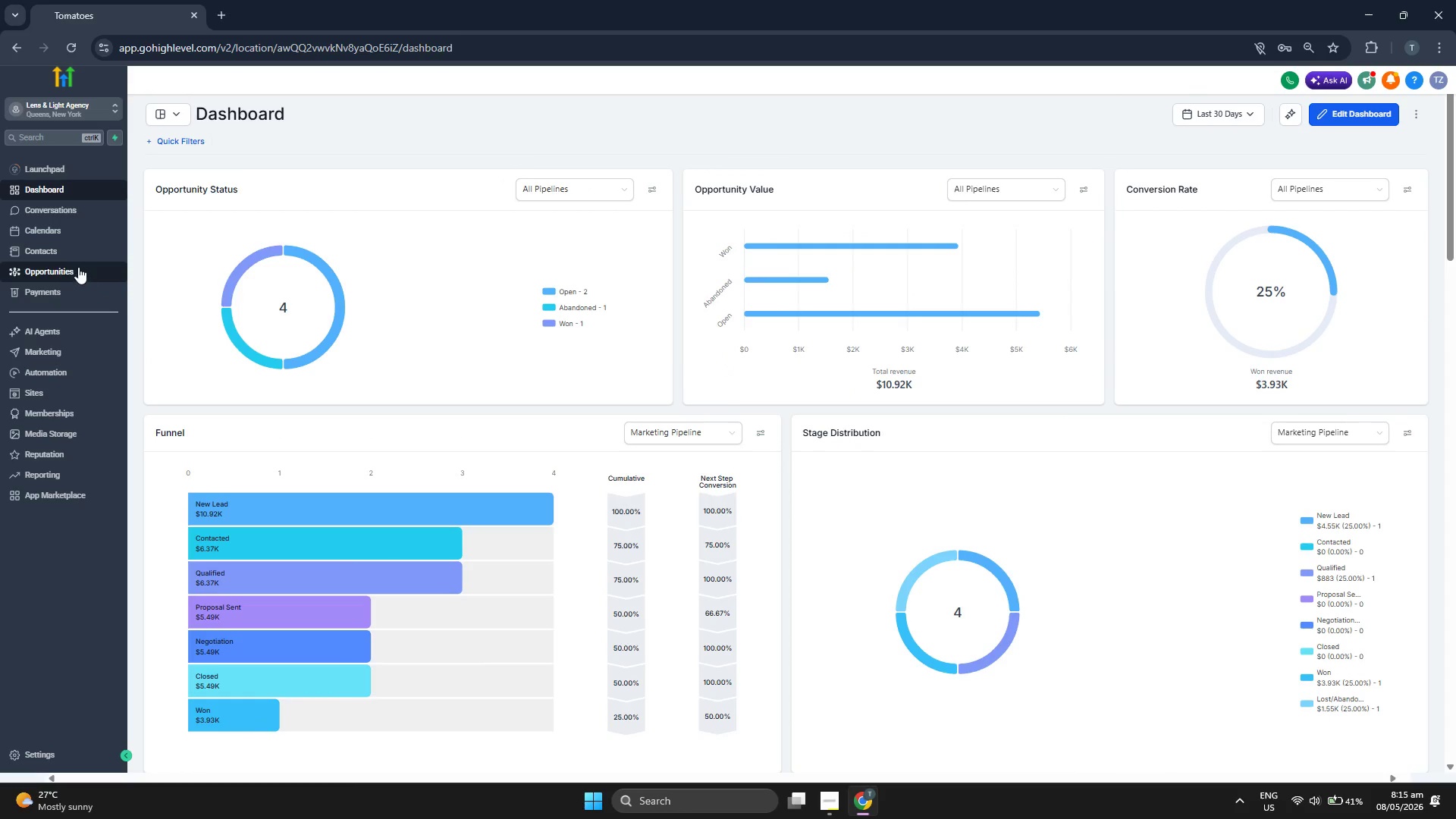 
left_click([69, 254])
 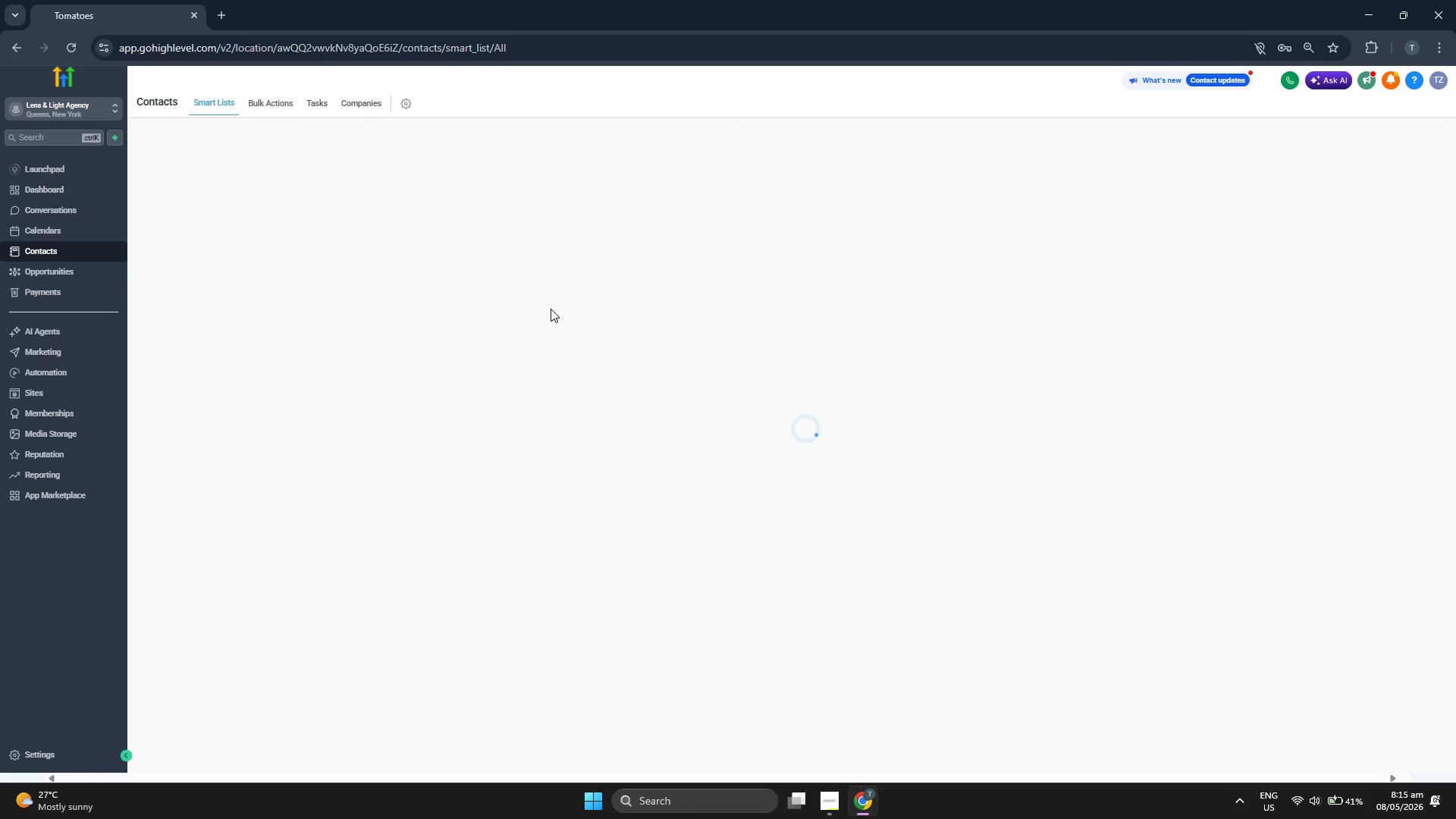 
wait(10.16)
 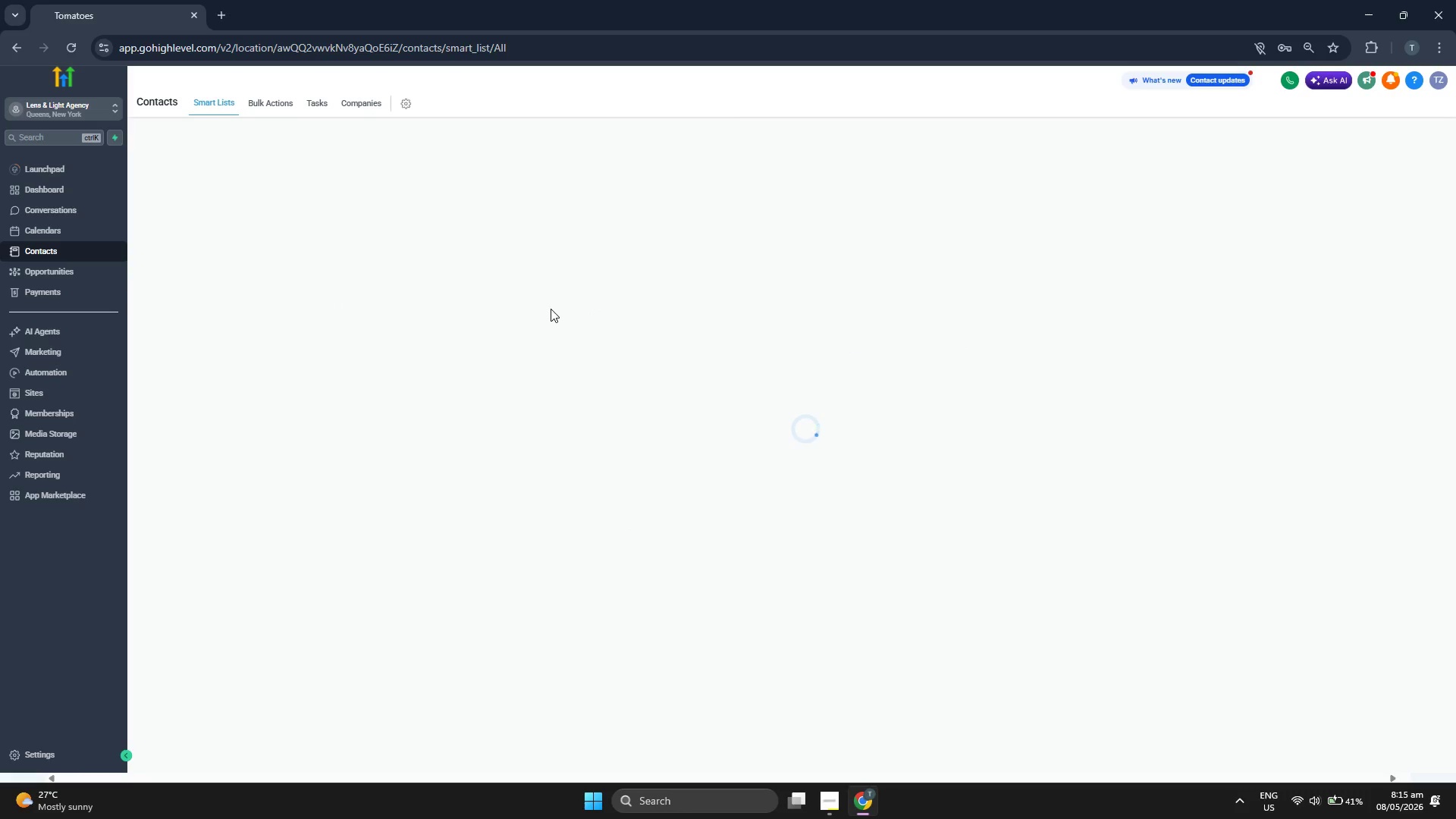 
left_click([147, 236])
 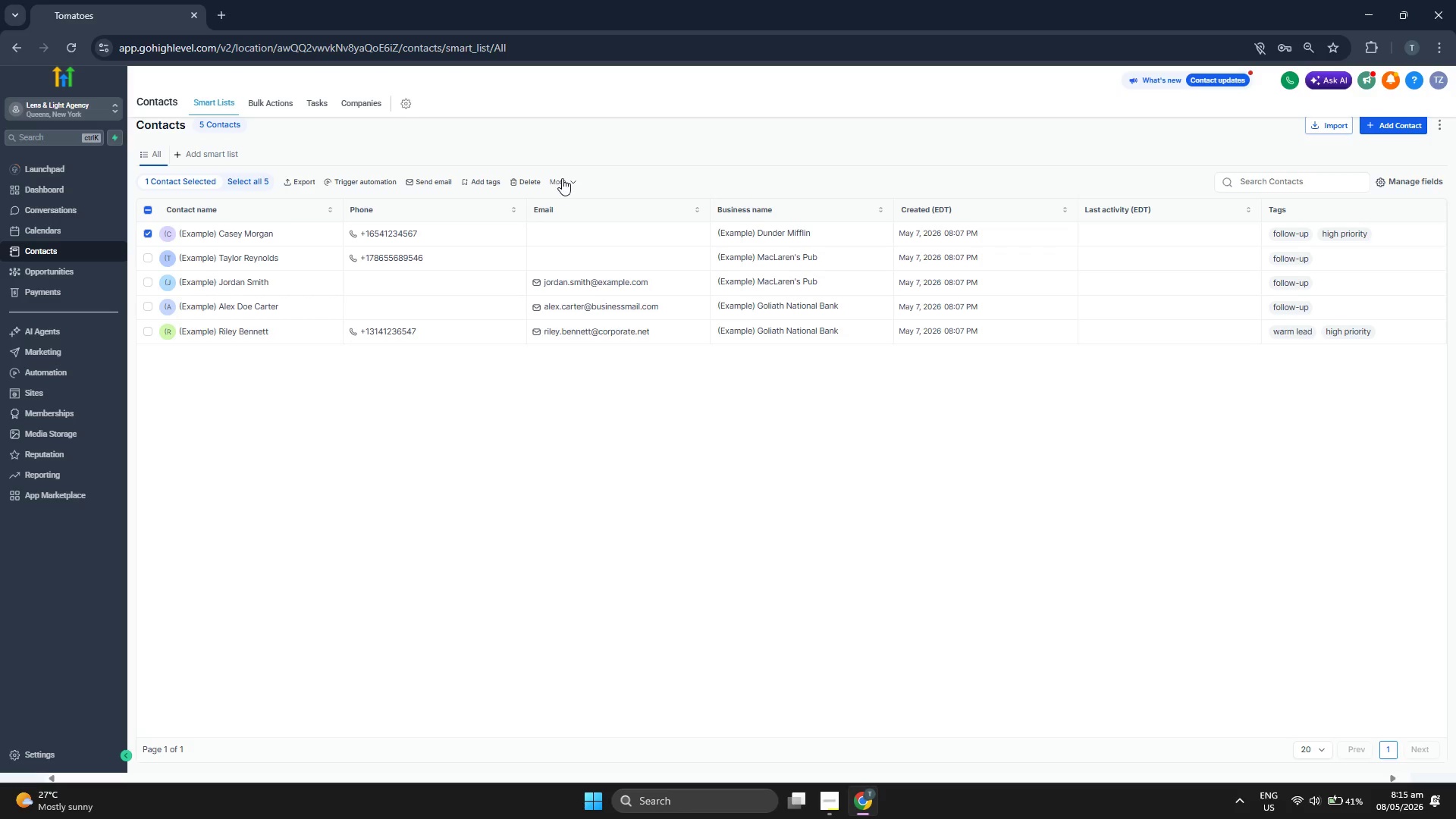 
left_click([563, 178])
 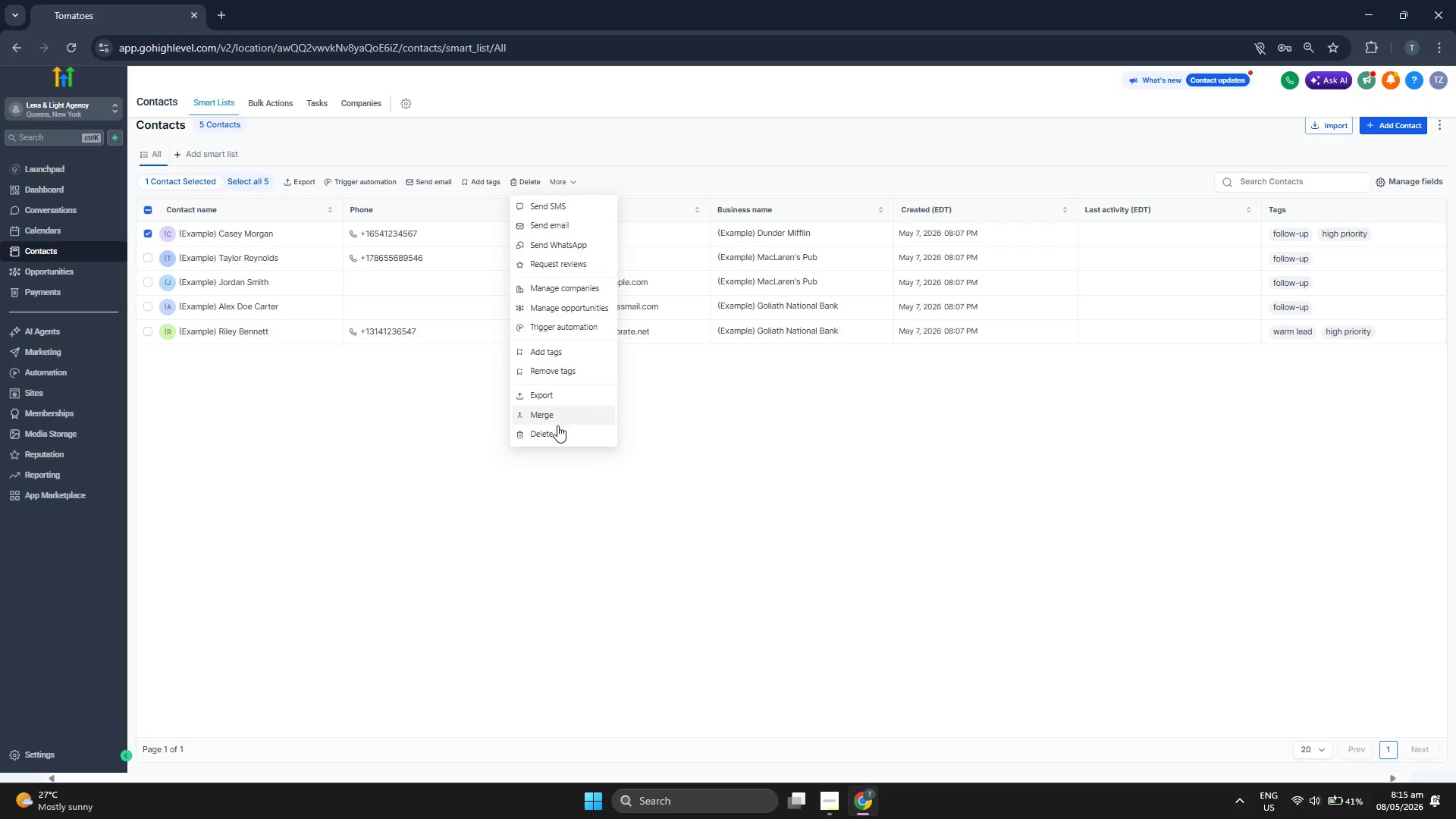 
left_click([556, 435])
 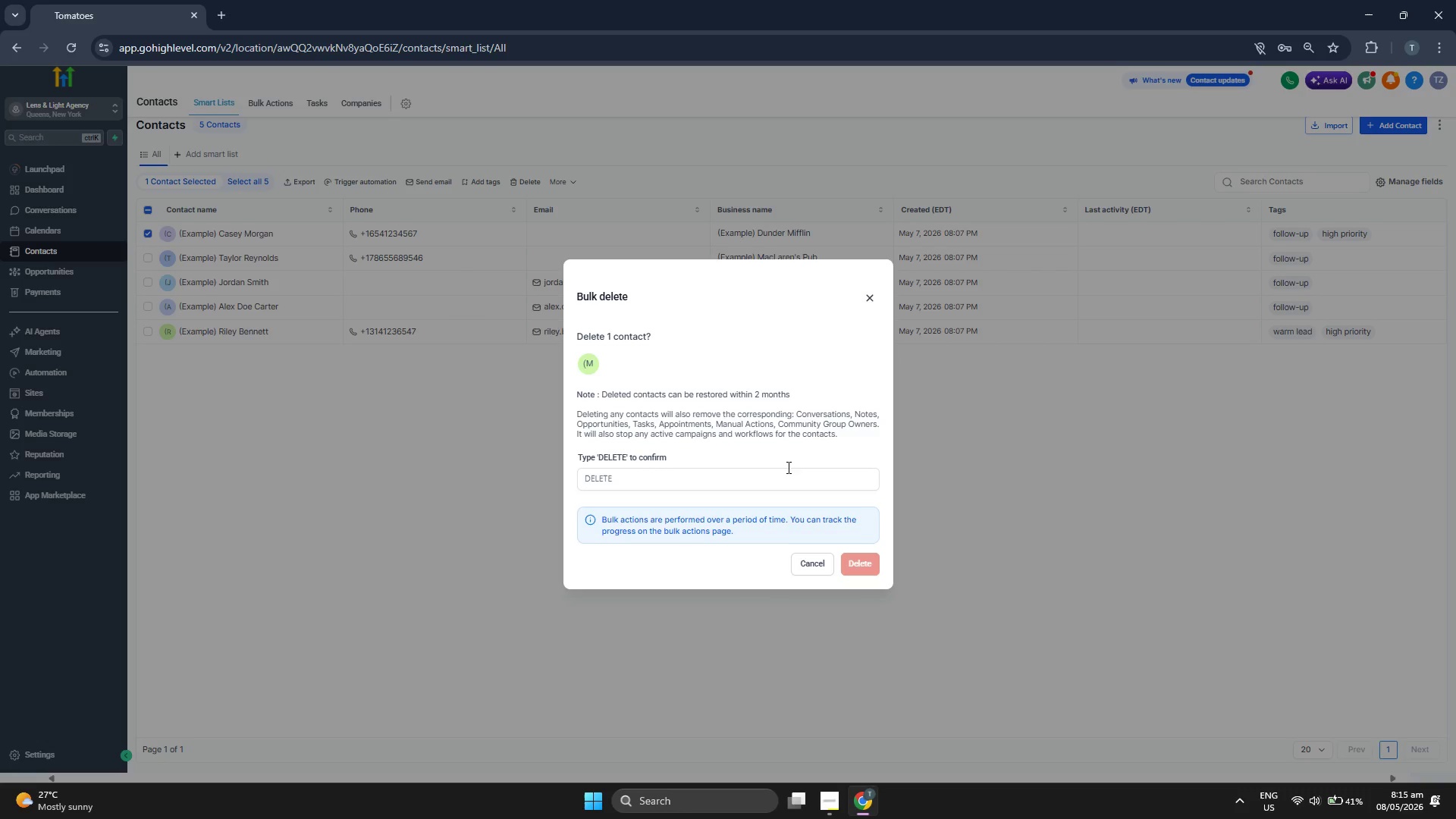 
left_click([804, 468])
 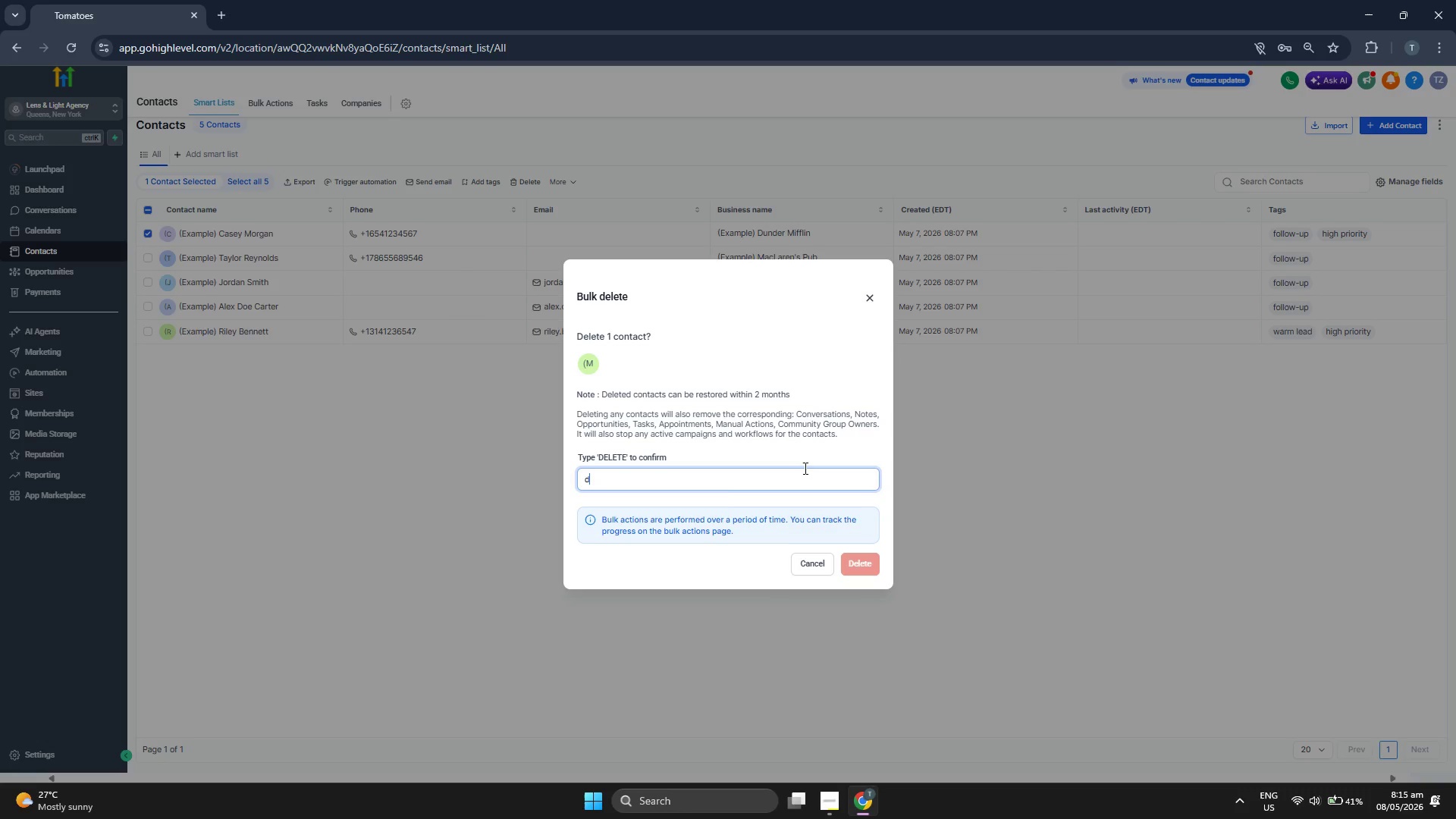 
type(d)
key(Backspace)
type(DELETE)
 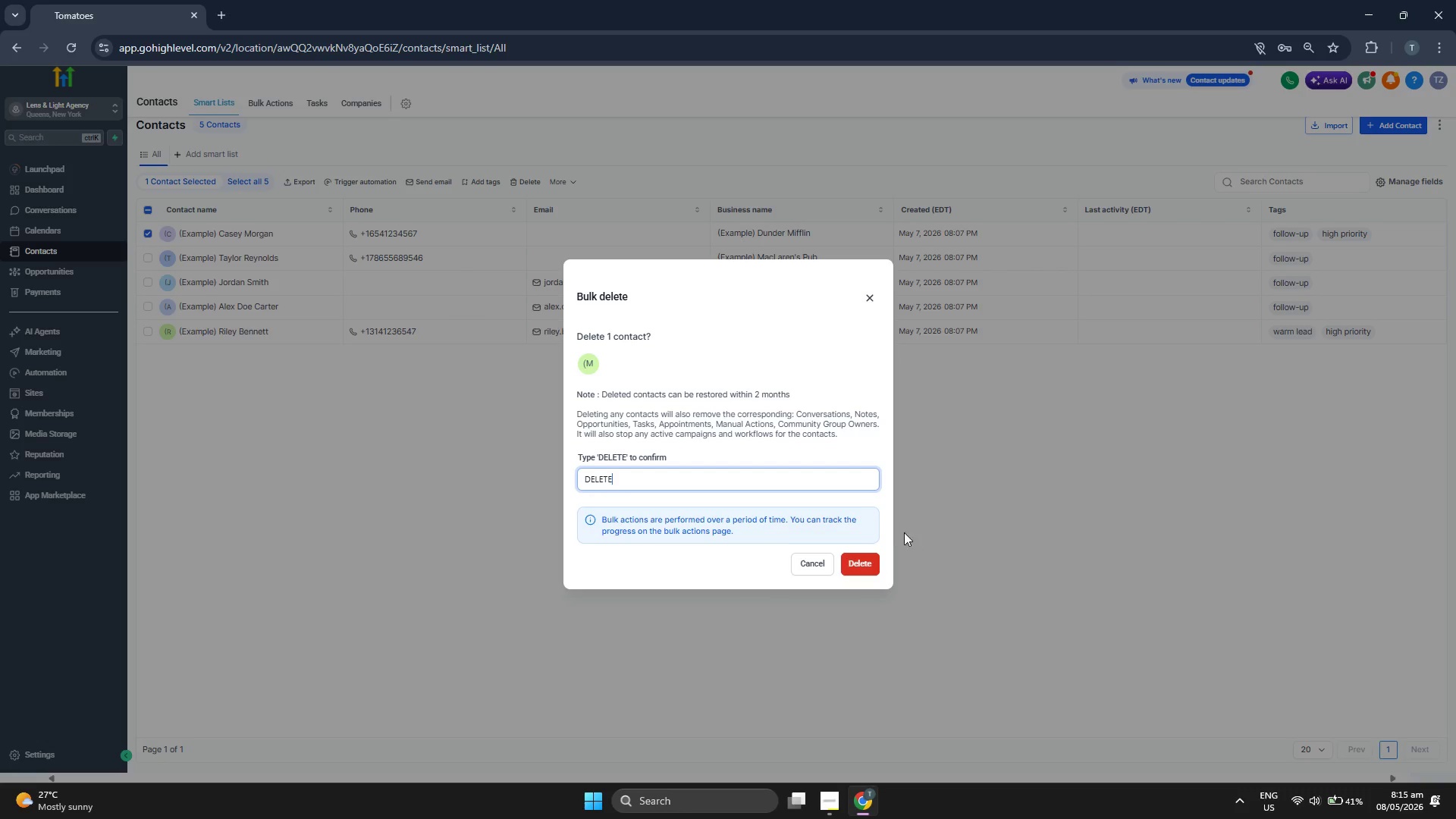 
left_click([872, 560])
 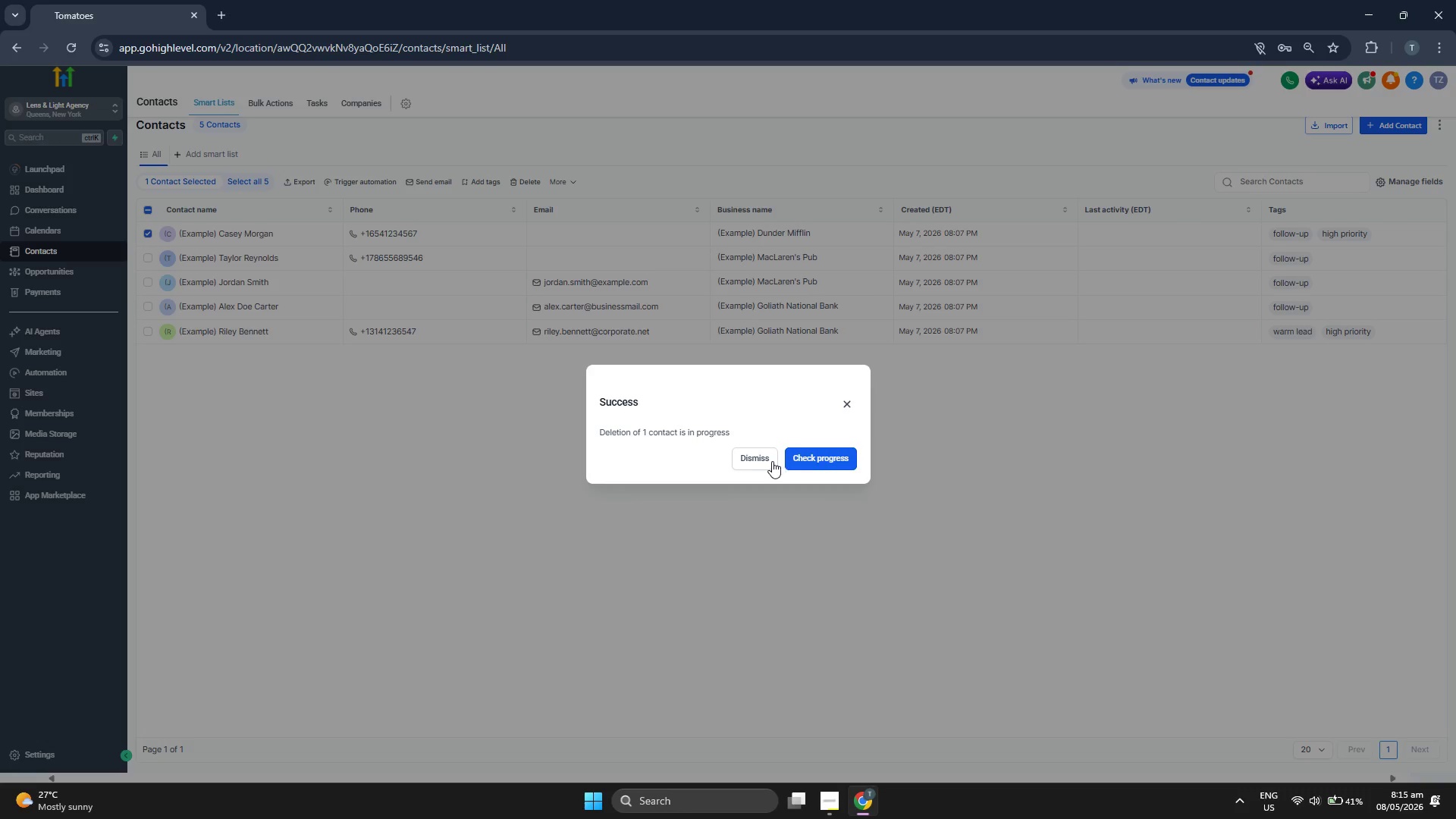 
wait(8.27)
 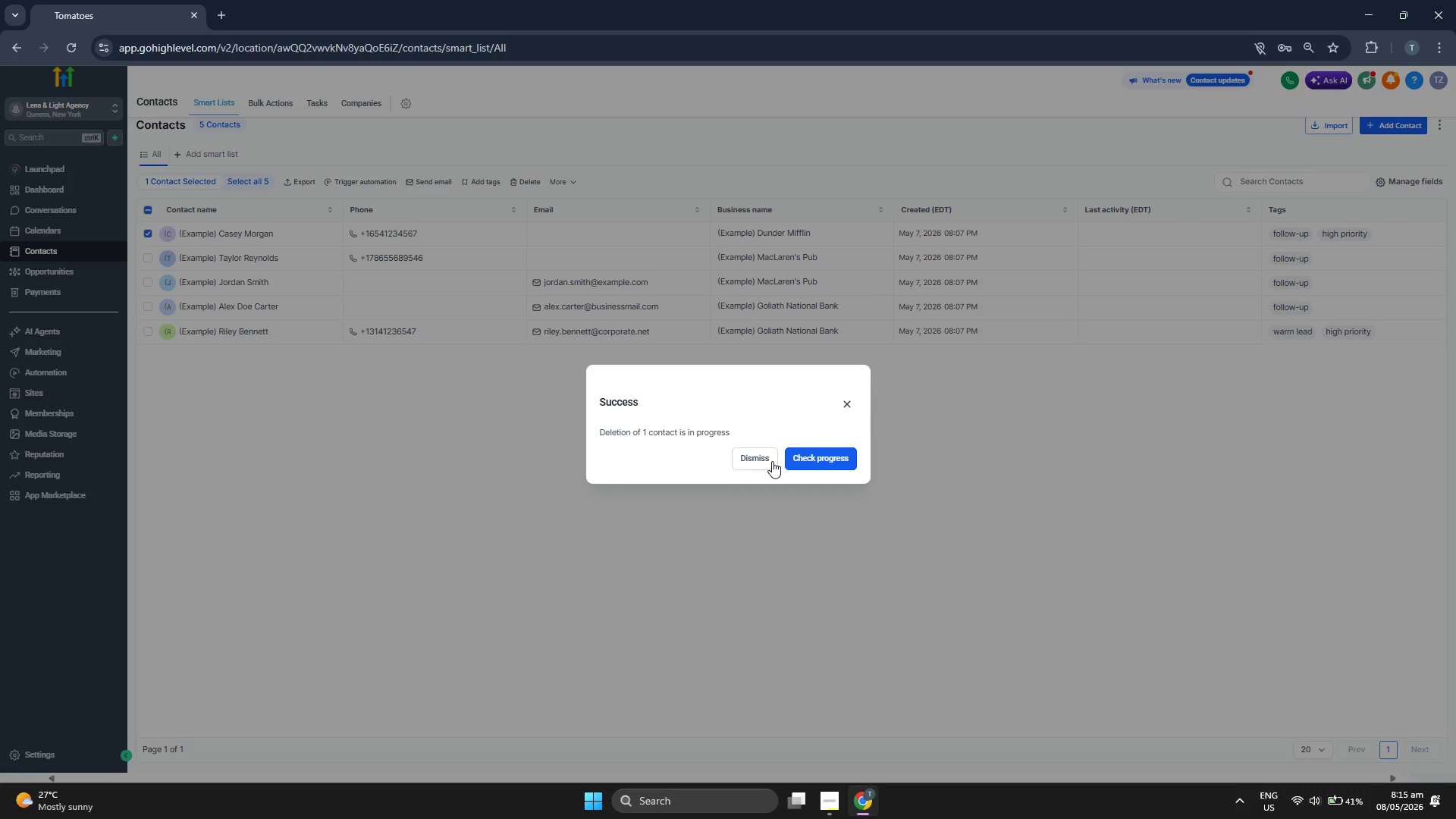 
left_click([560, 181])
 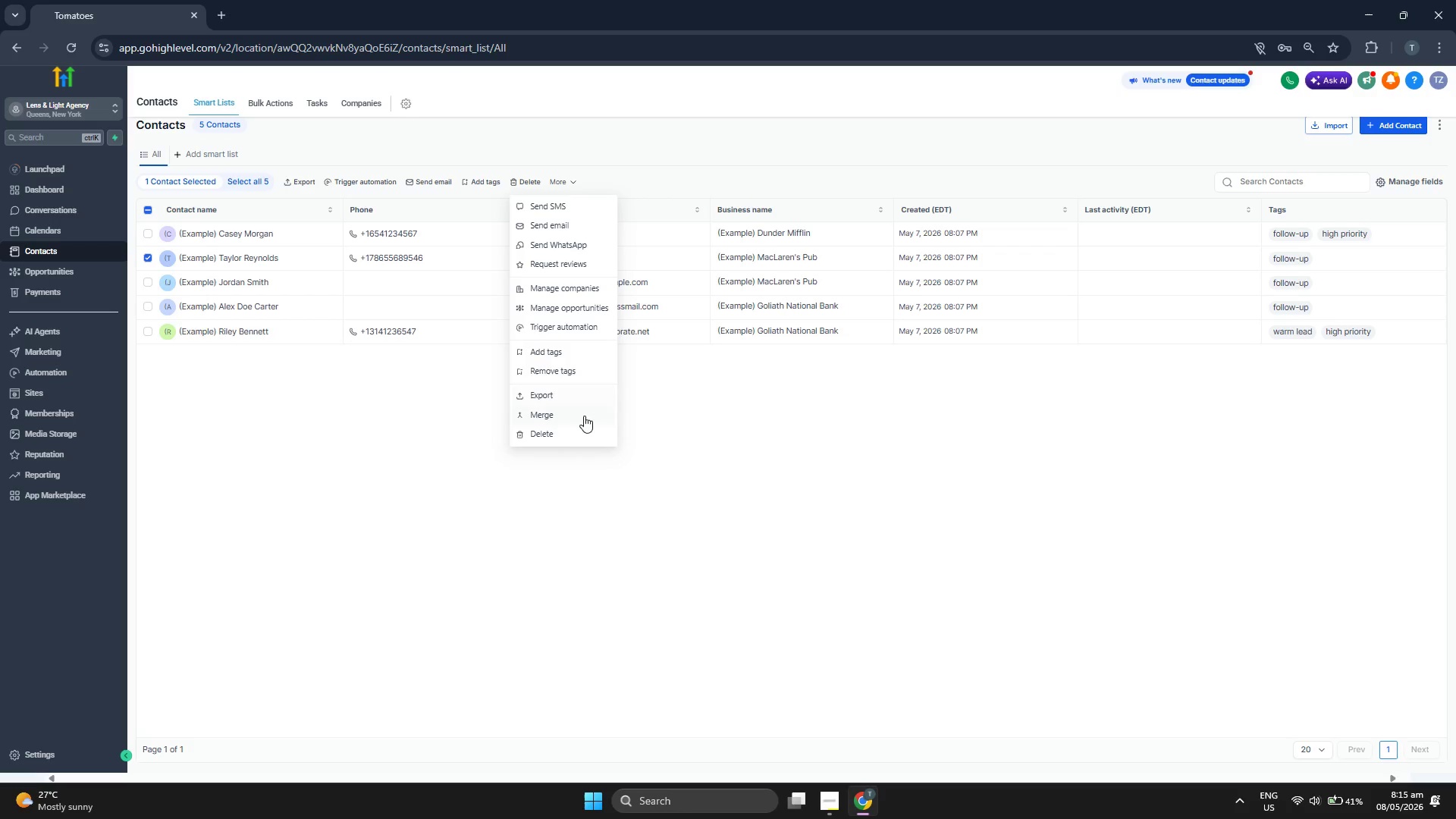 
left_click([567, 441])
 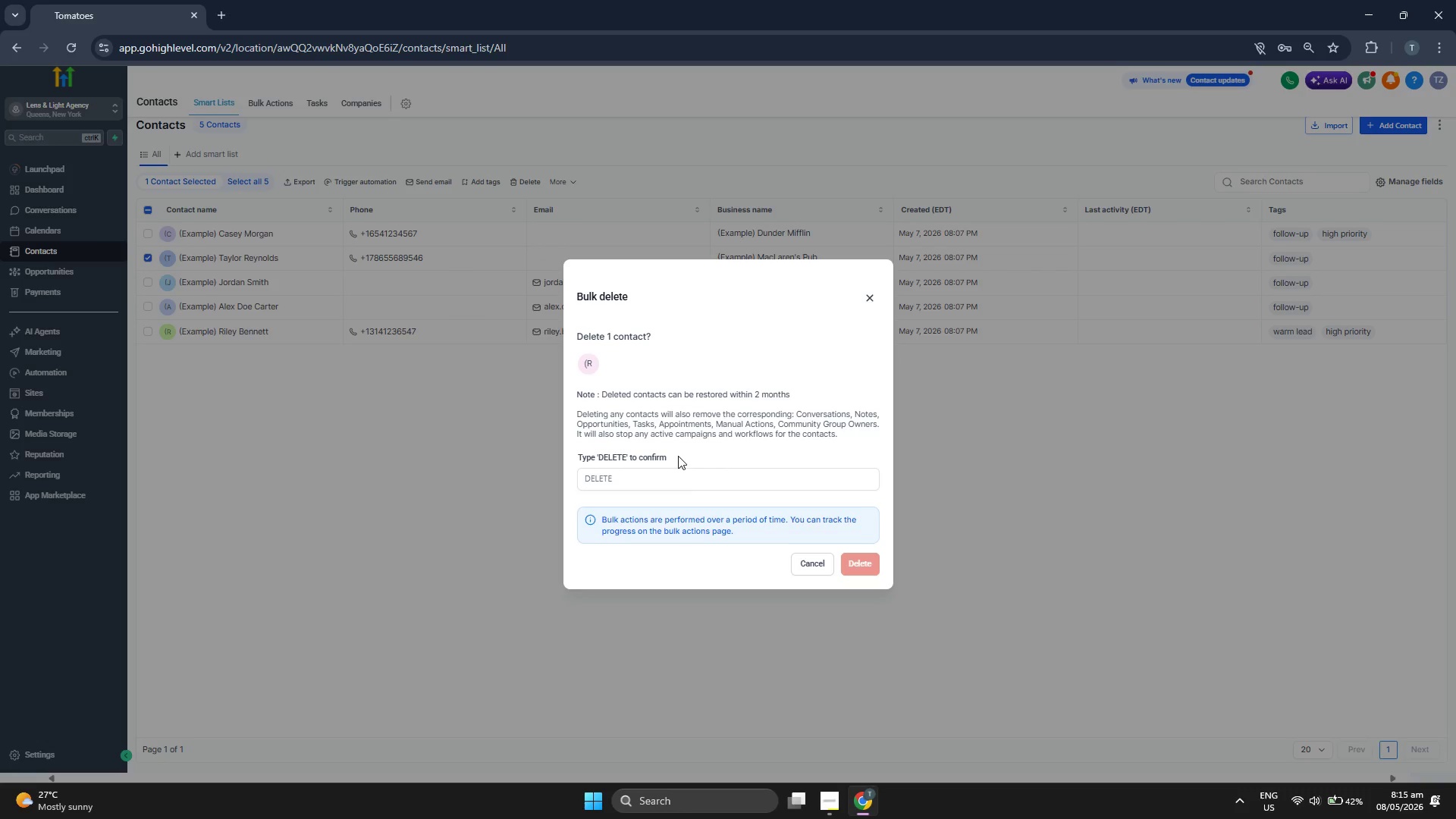 
left_click([687, 480])
 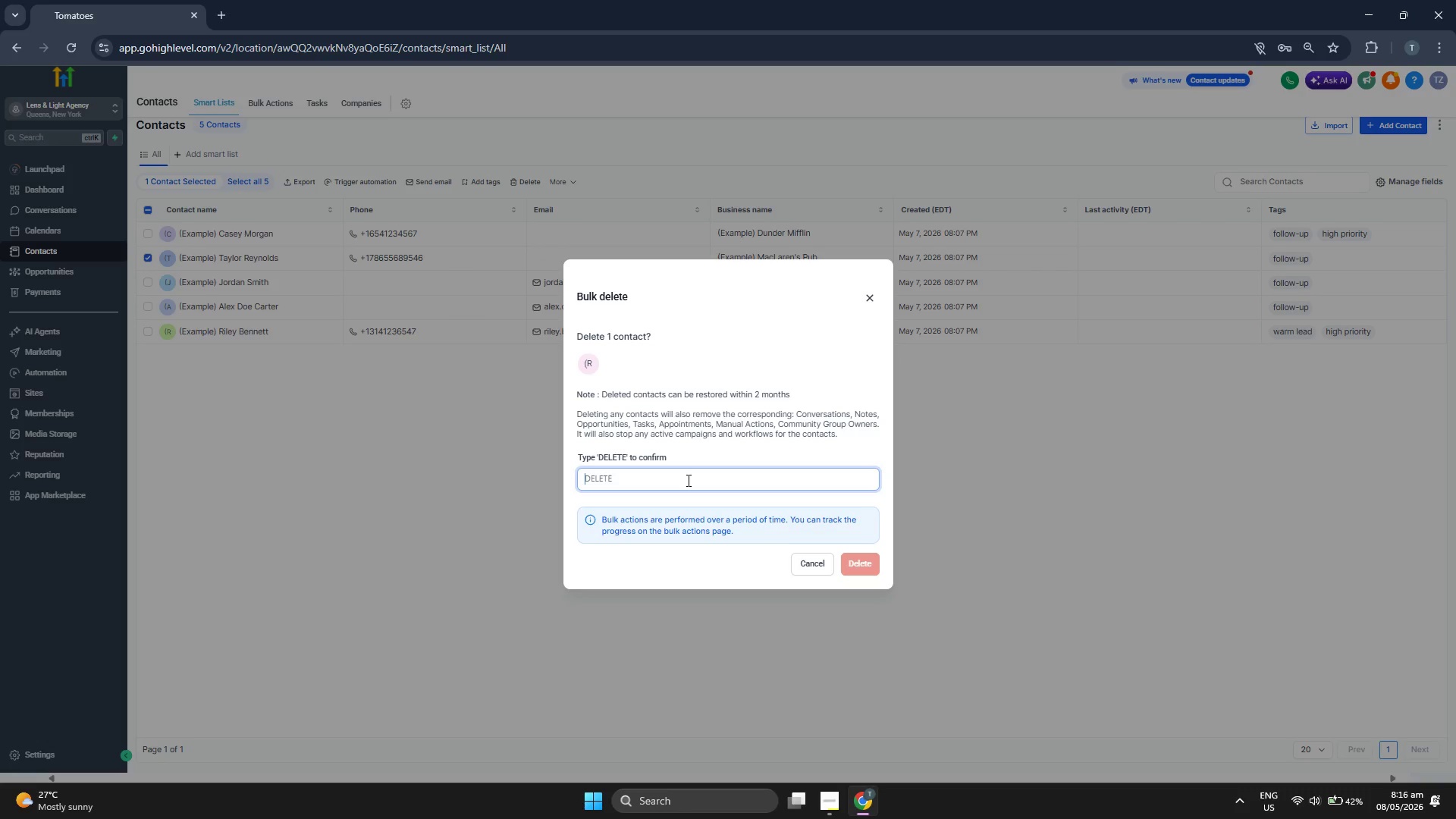 
type(DELETE)
 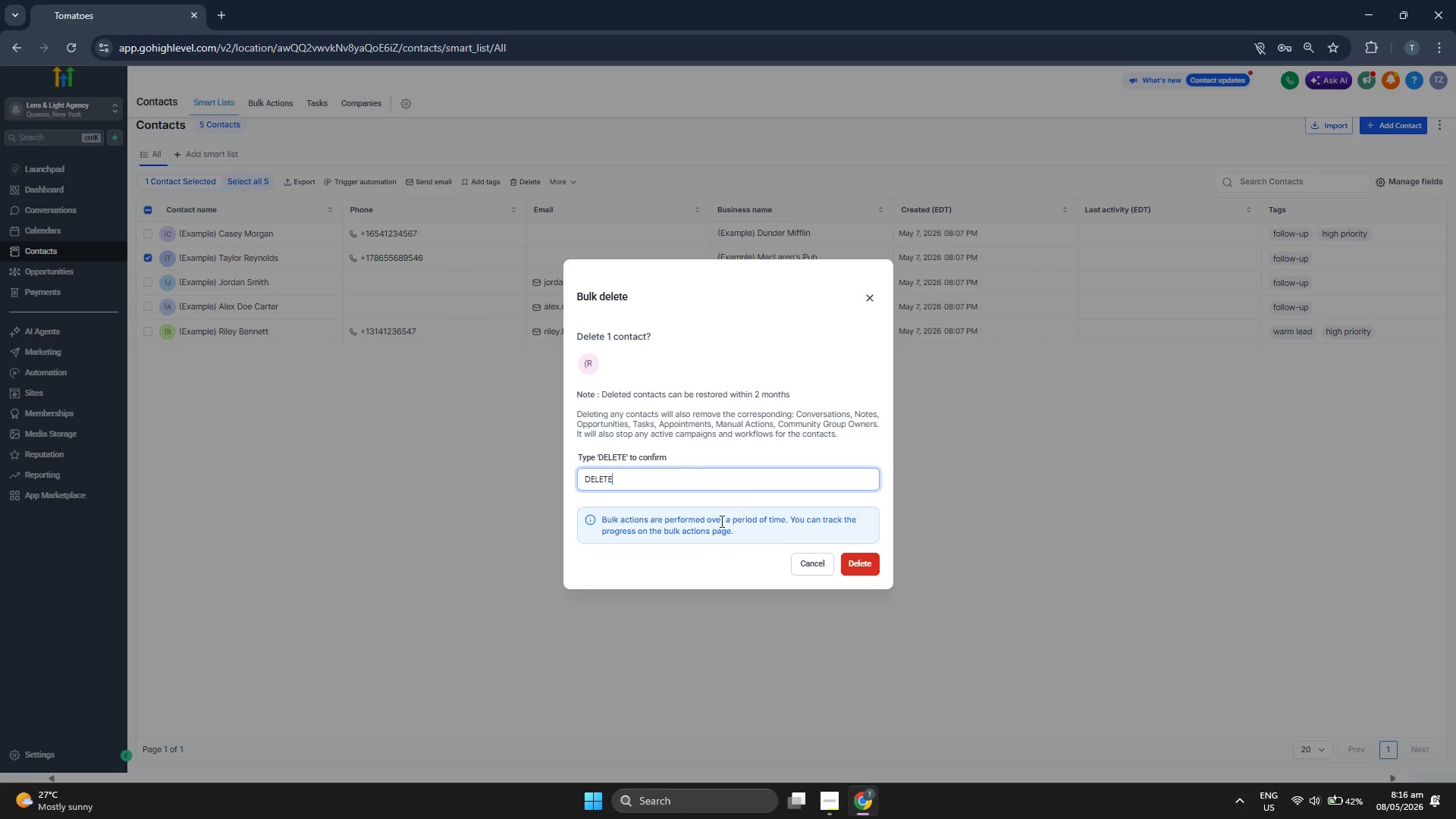 
left_click([711, 579])
 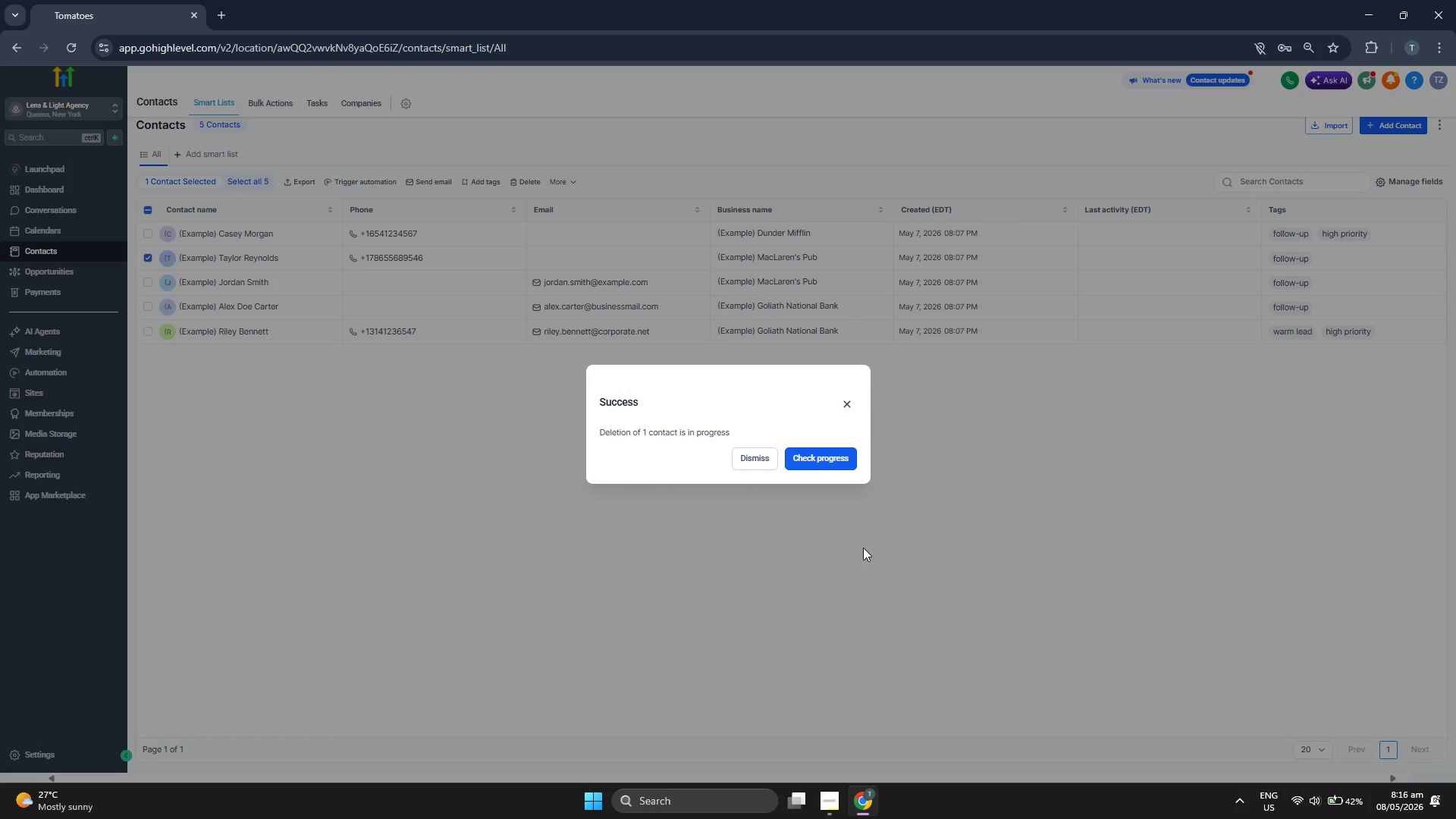 
wait(10.66)
 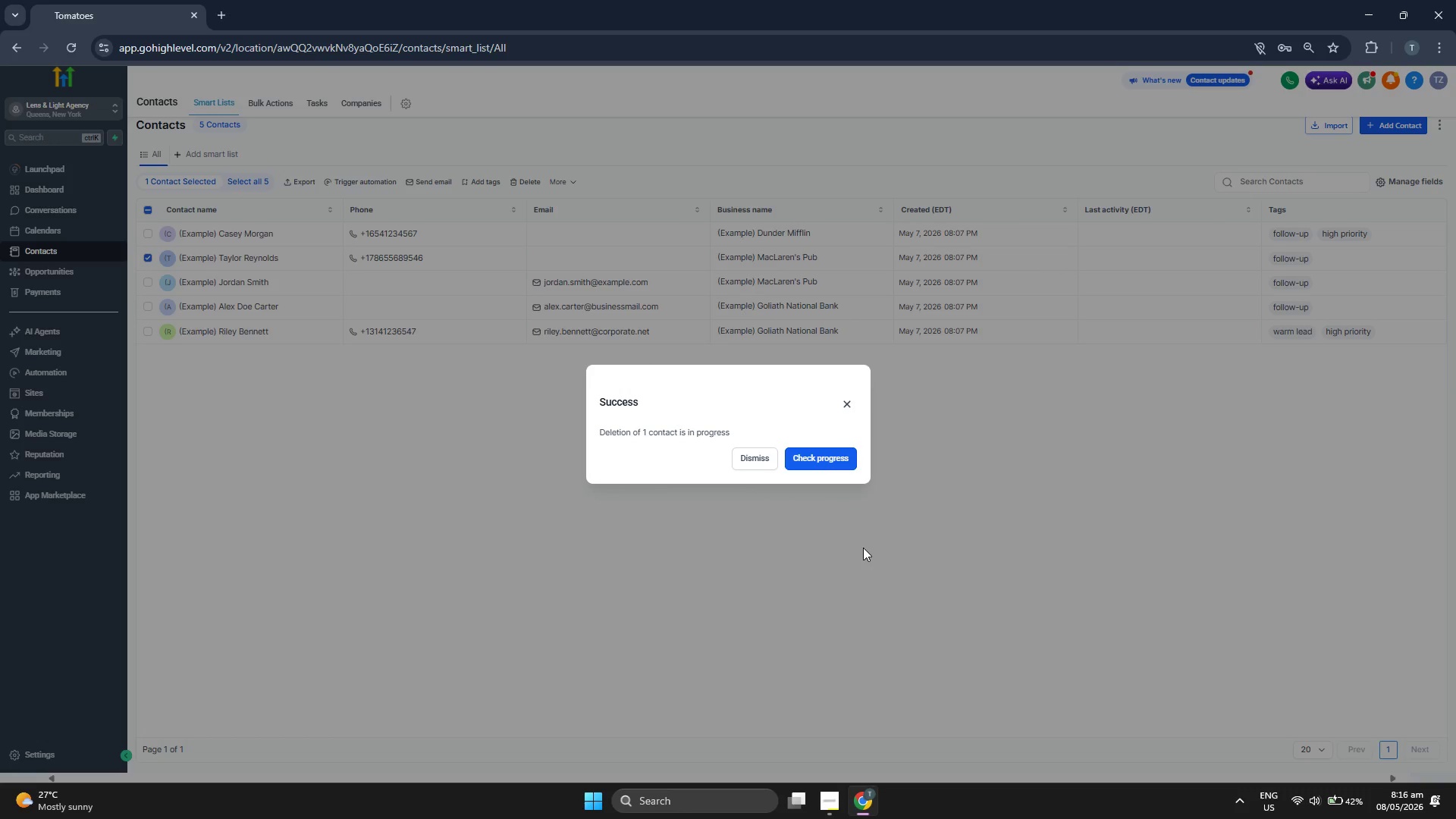 
left_click([149, 260])
 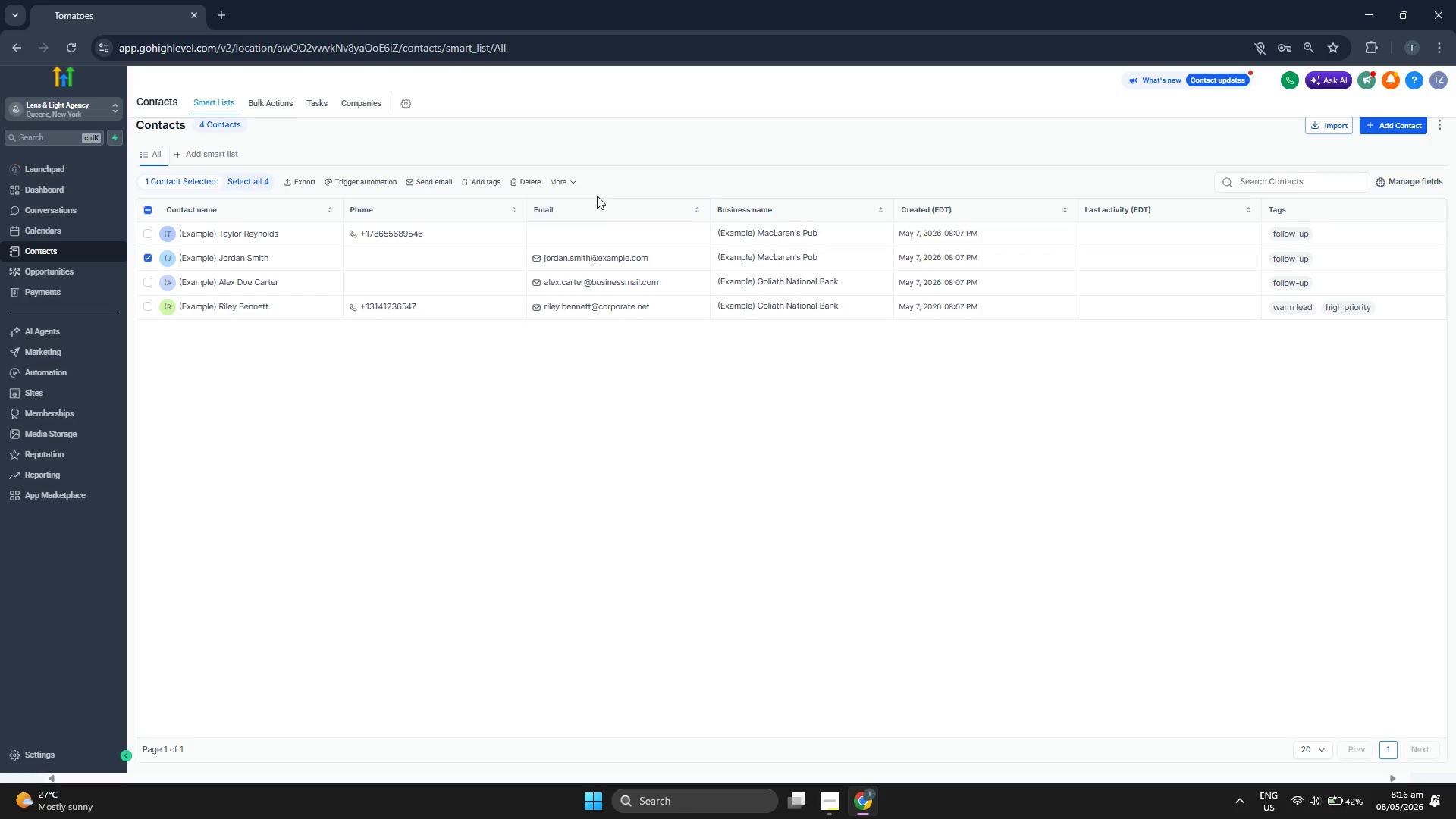 
left_click([573, 185])
 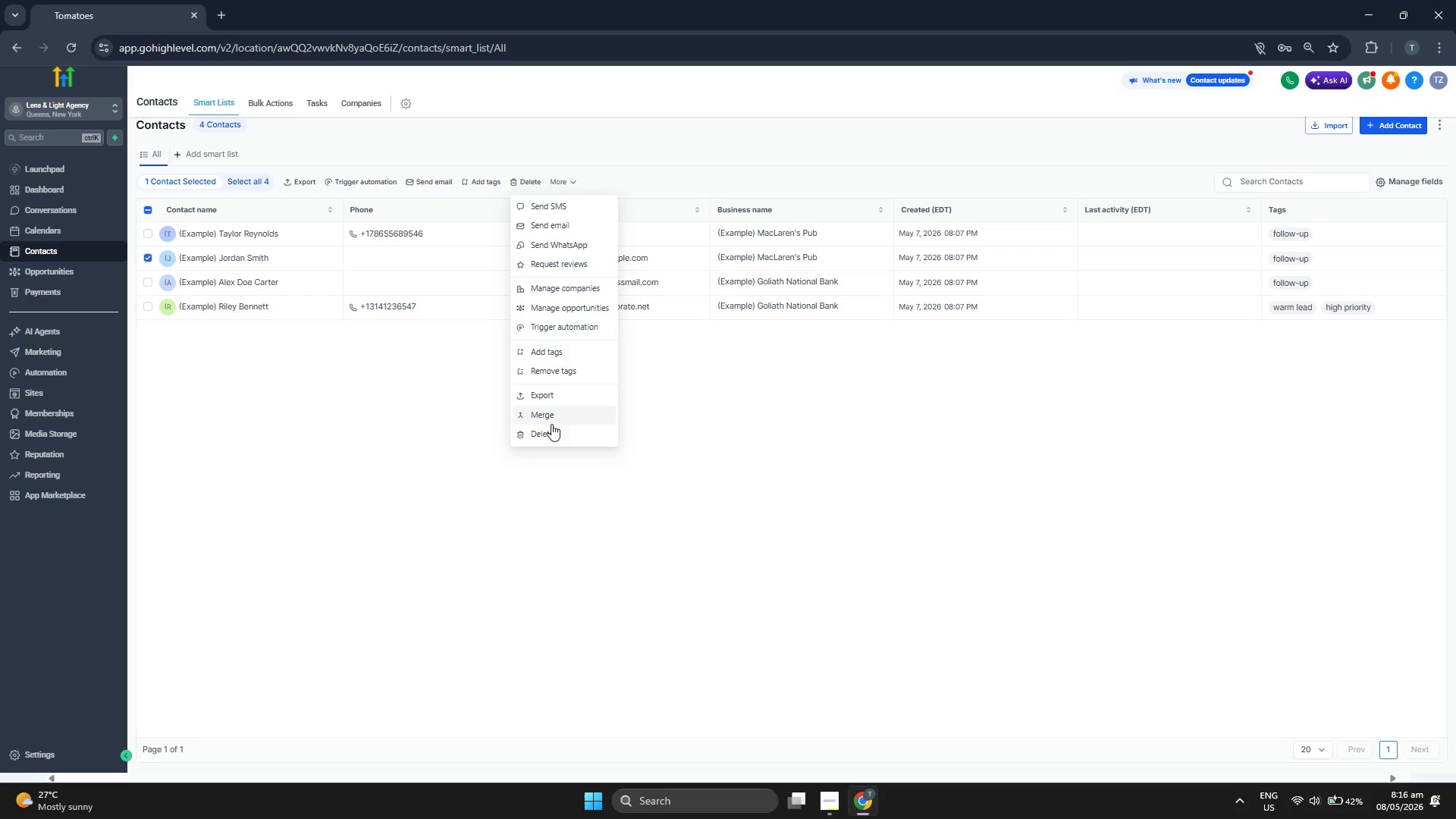 
left_click([551, 431])
 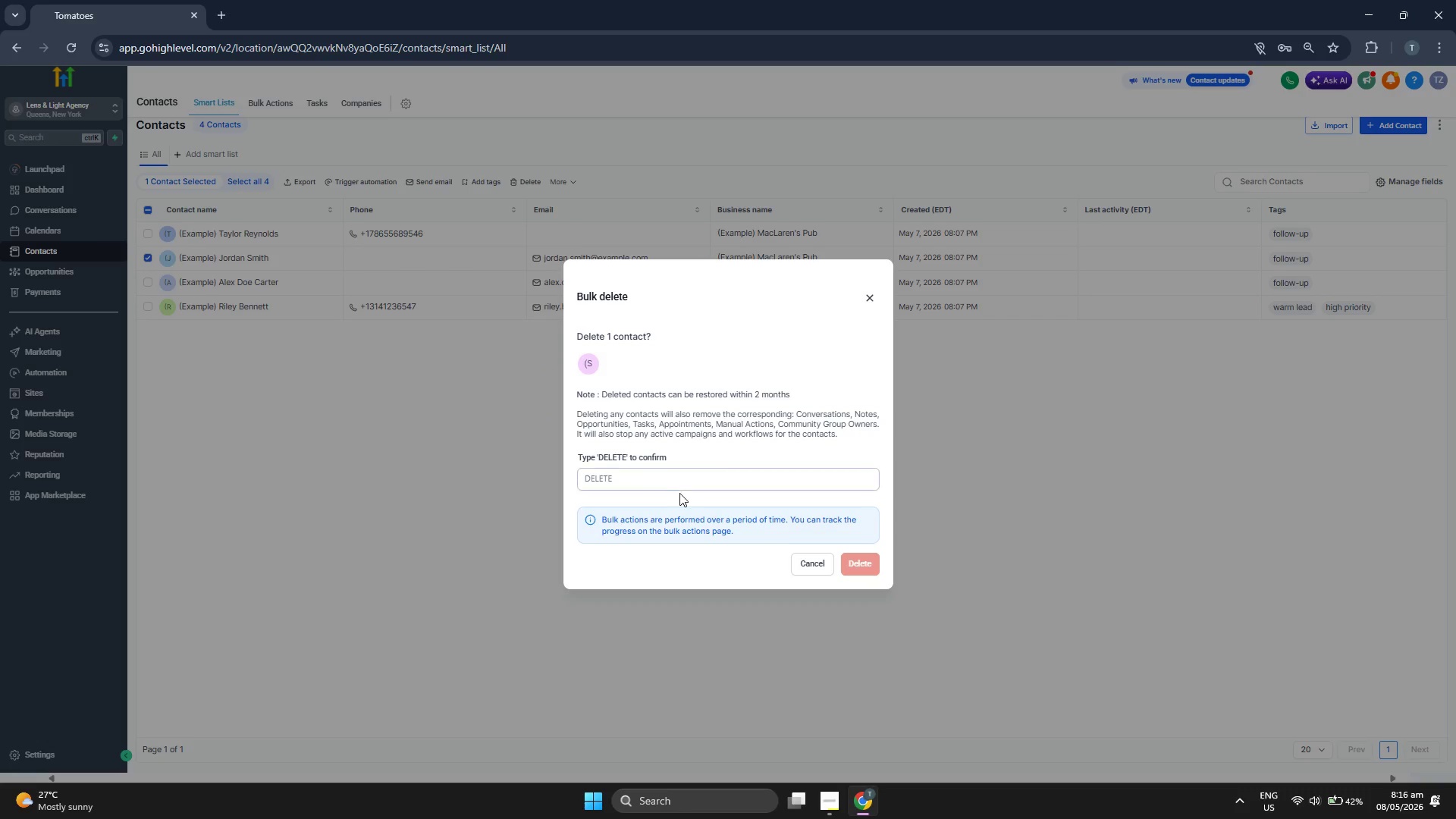 
left_click([682, 494])
 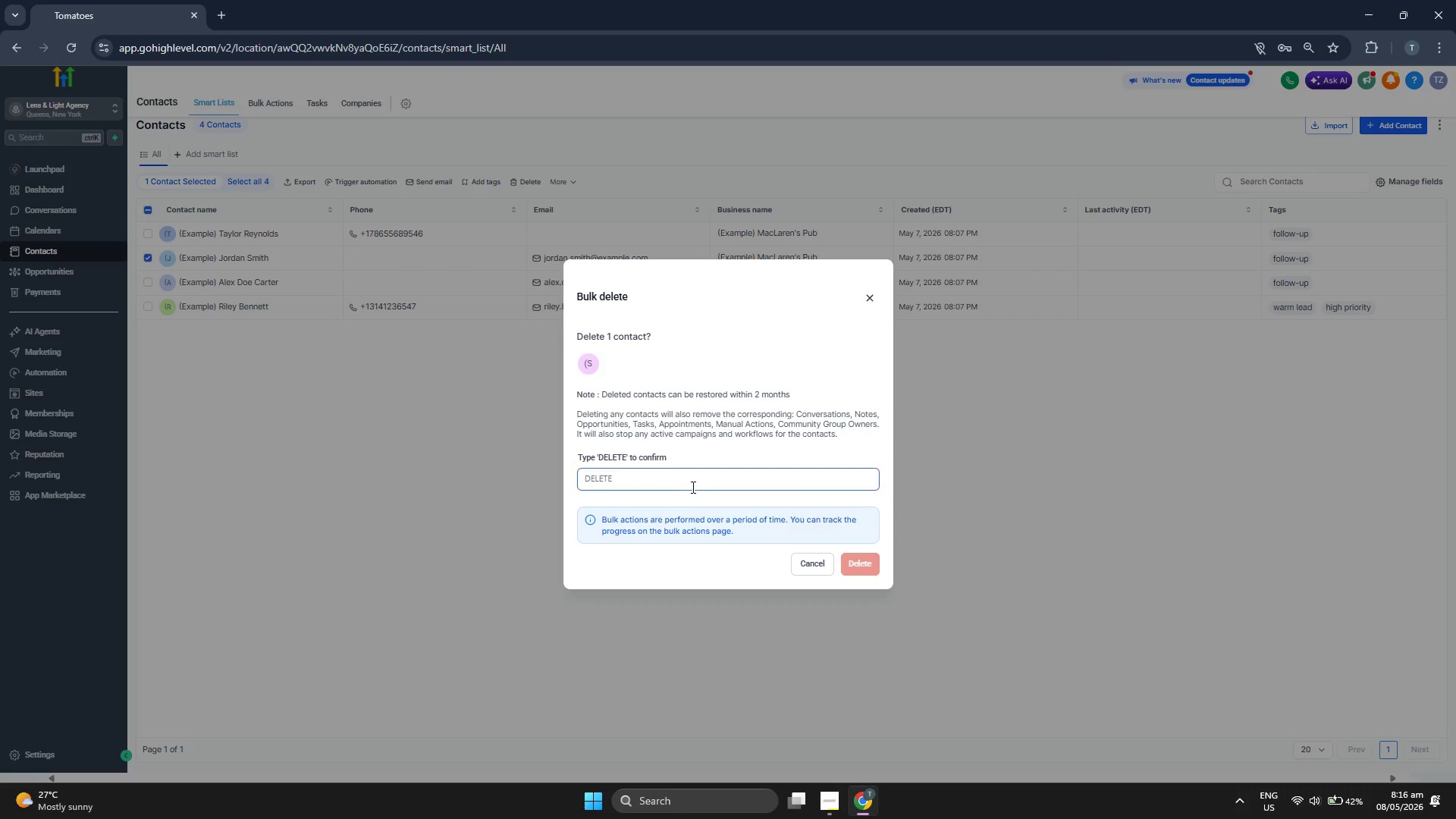 
left_click([692, 487])
 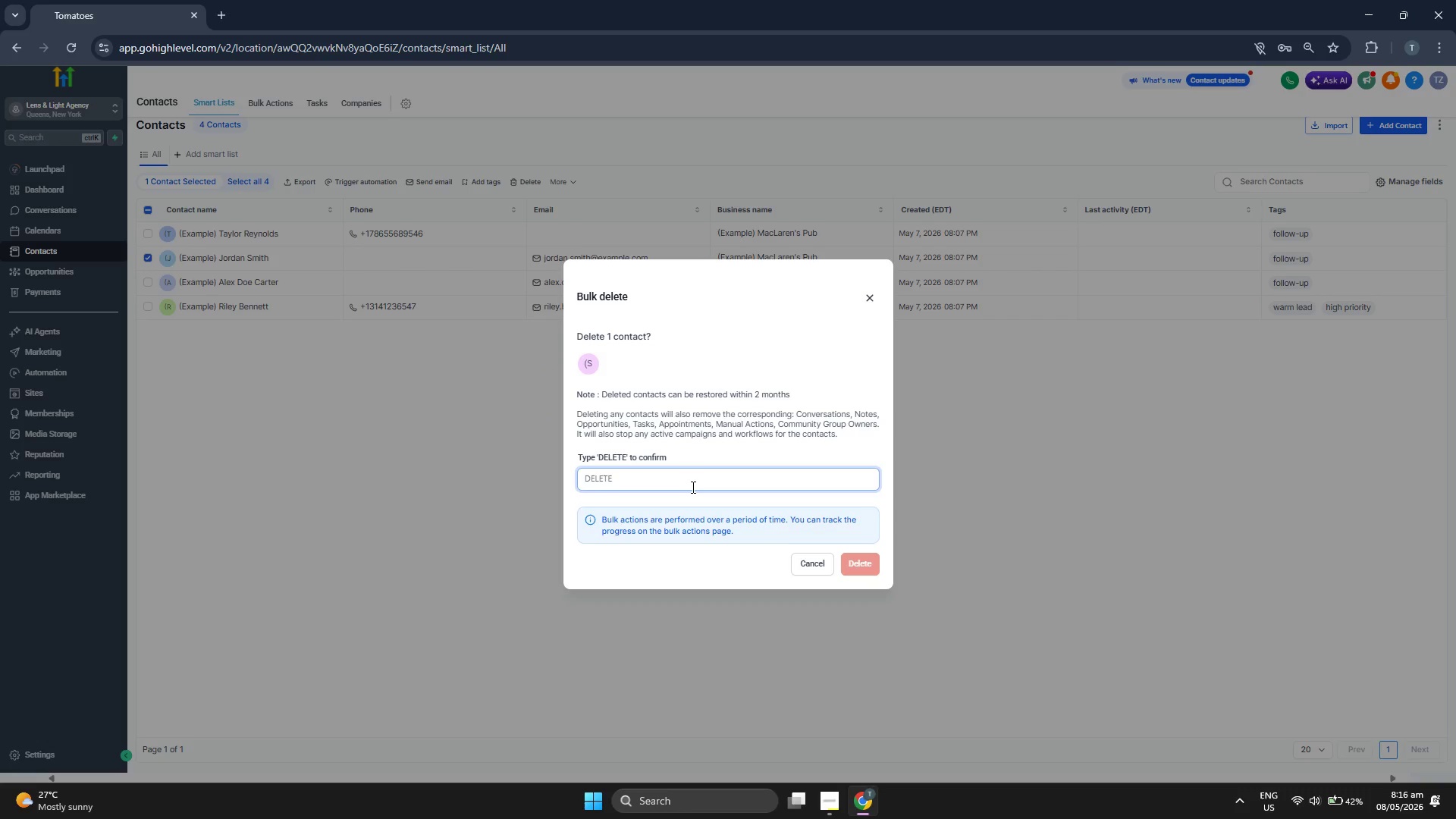 
type(DELETE)
 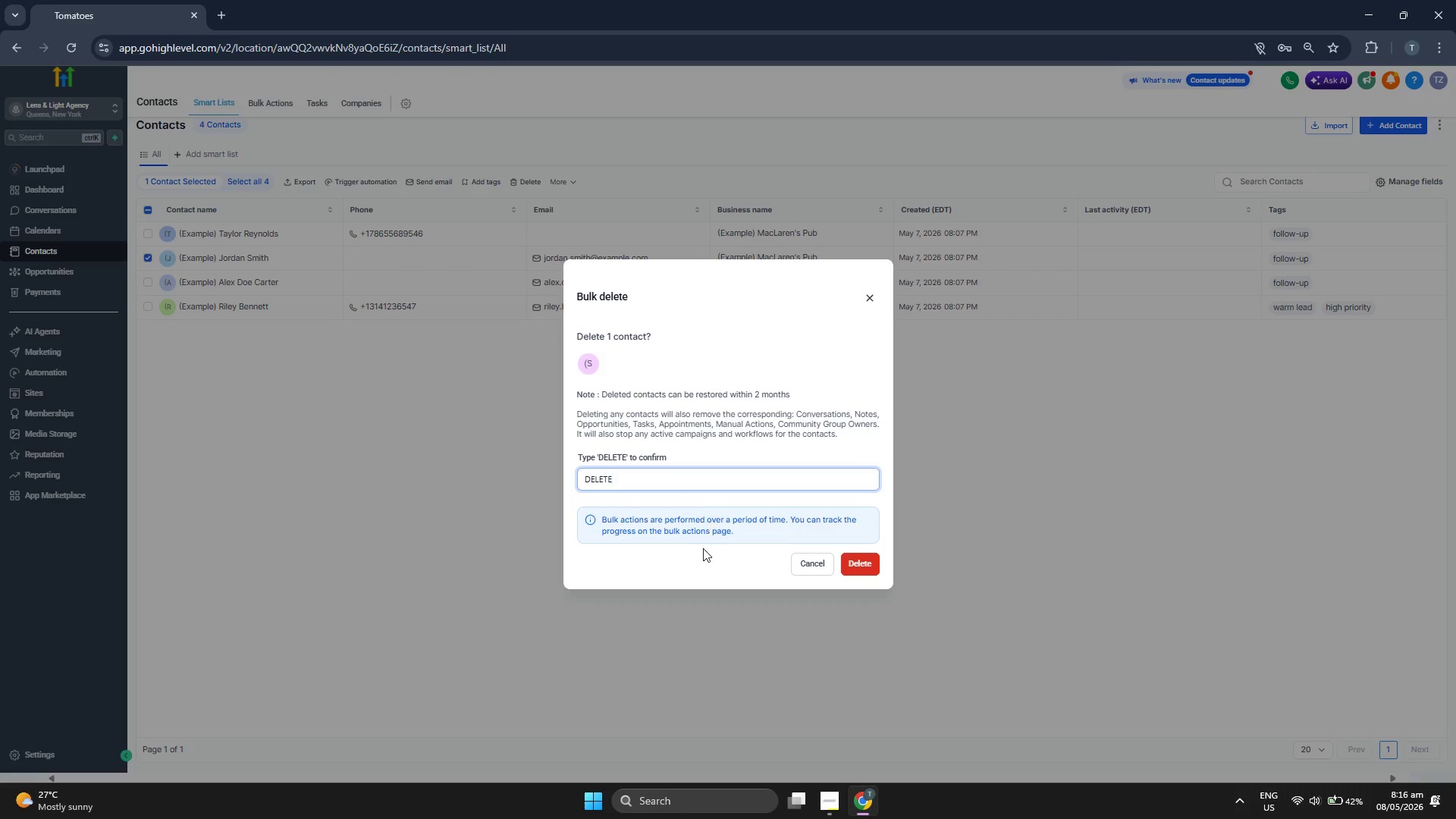 
left_click([698, 569])
 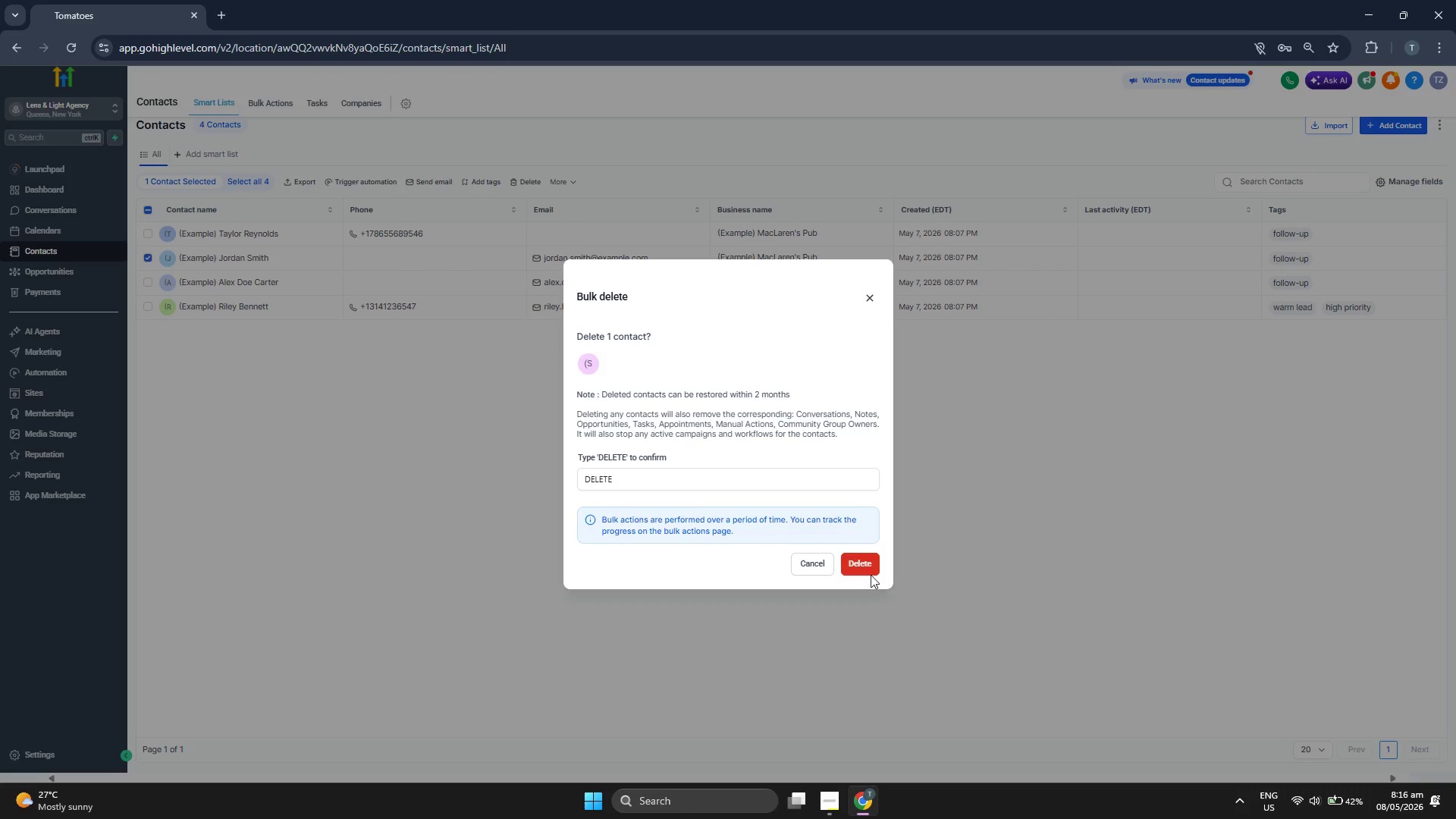 
left_click([865, 570])
 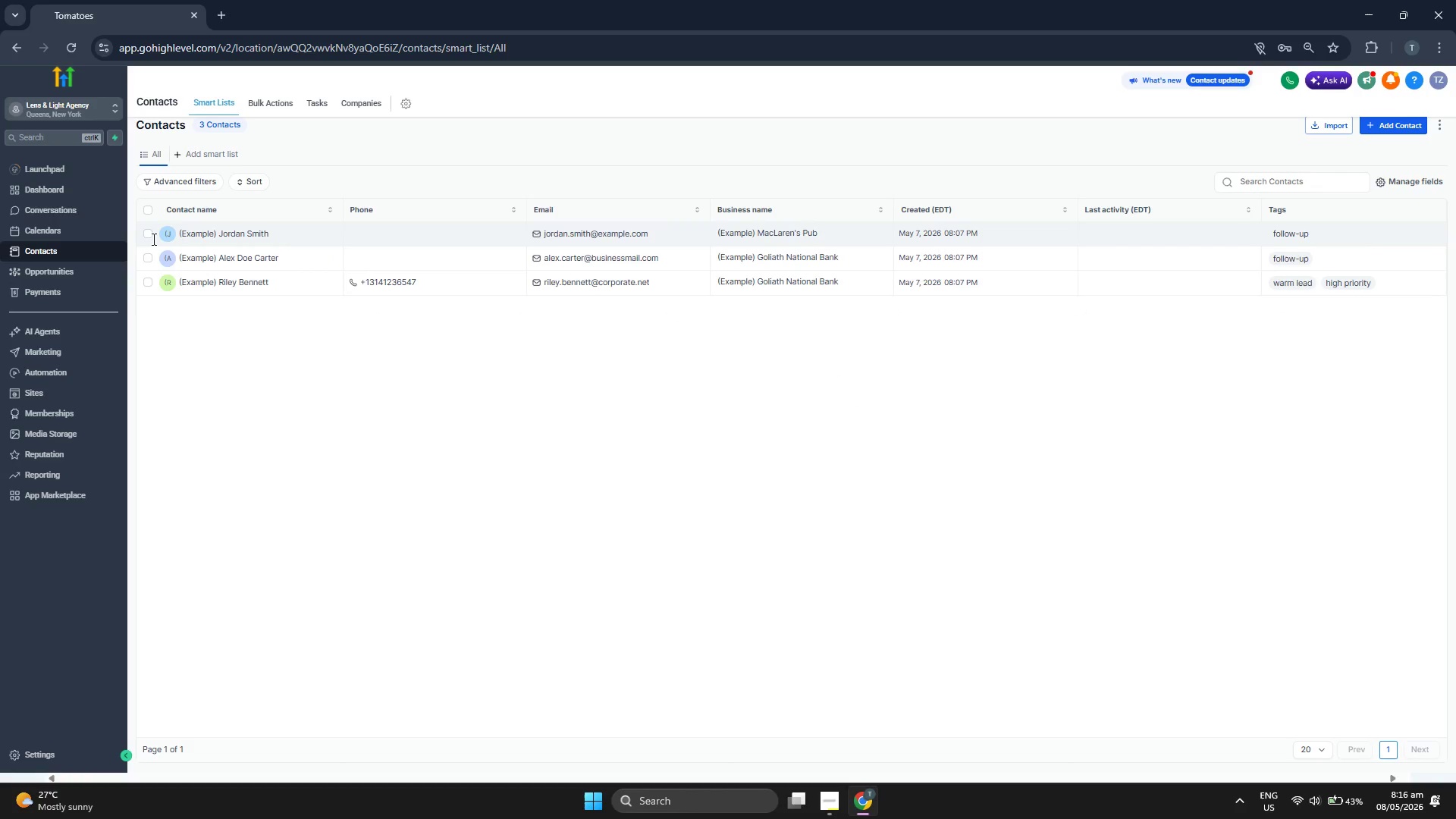 
wait(6.89)
 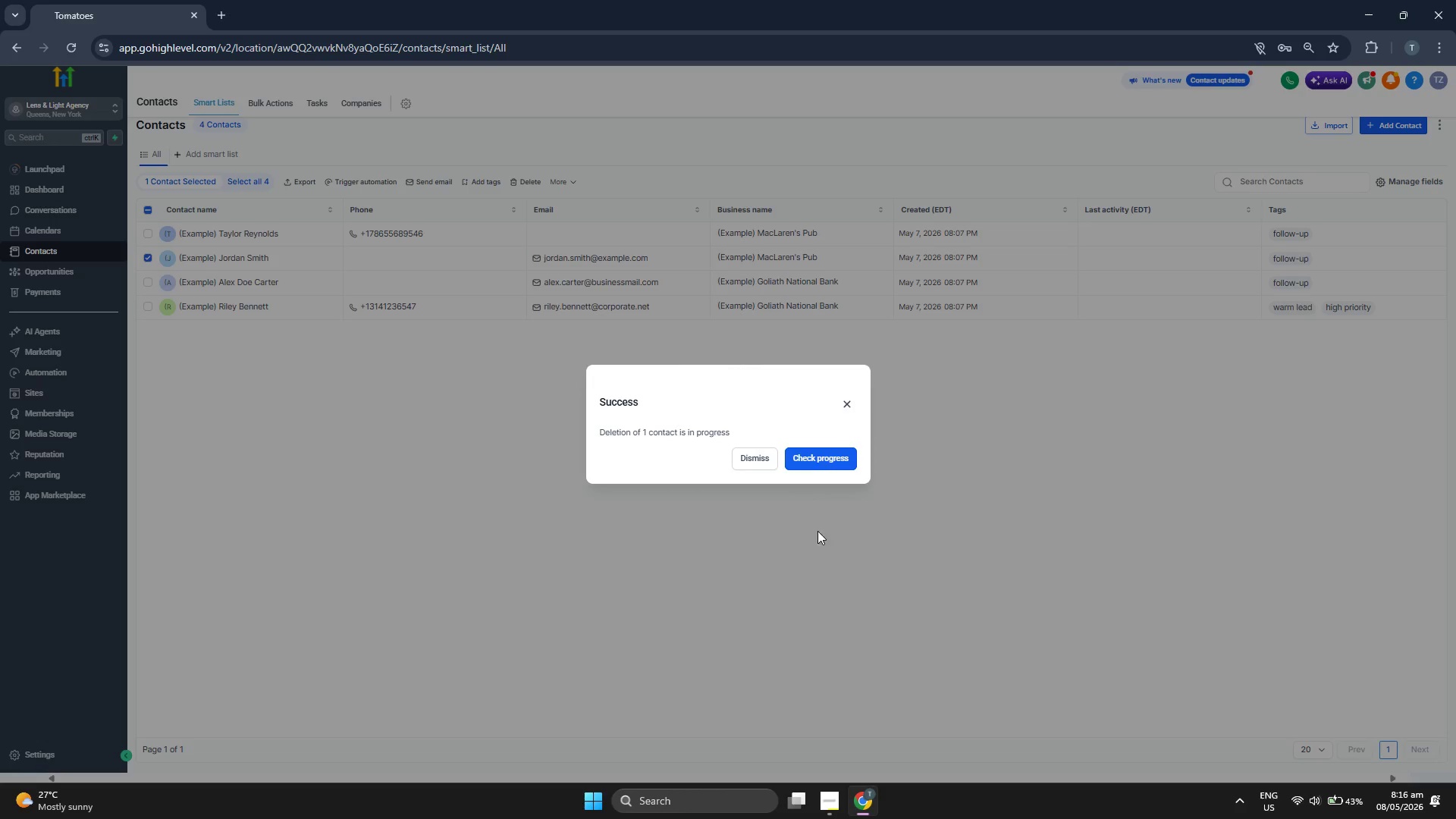 
mouse_move([258, 99])
 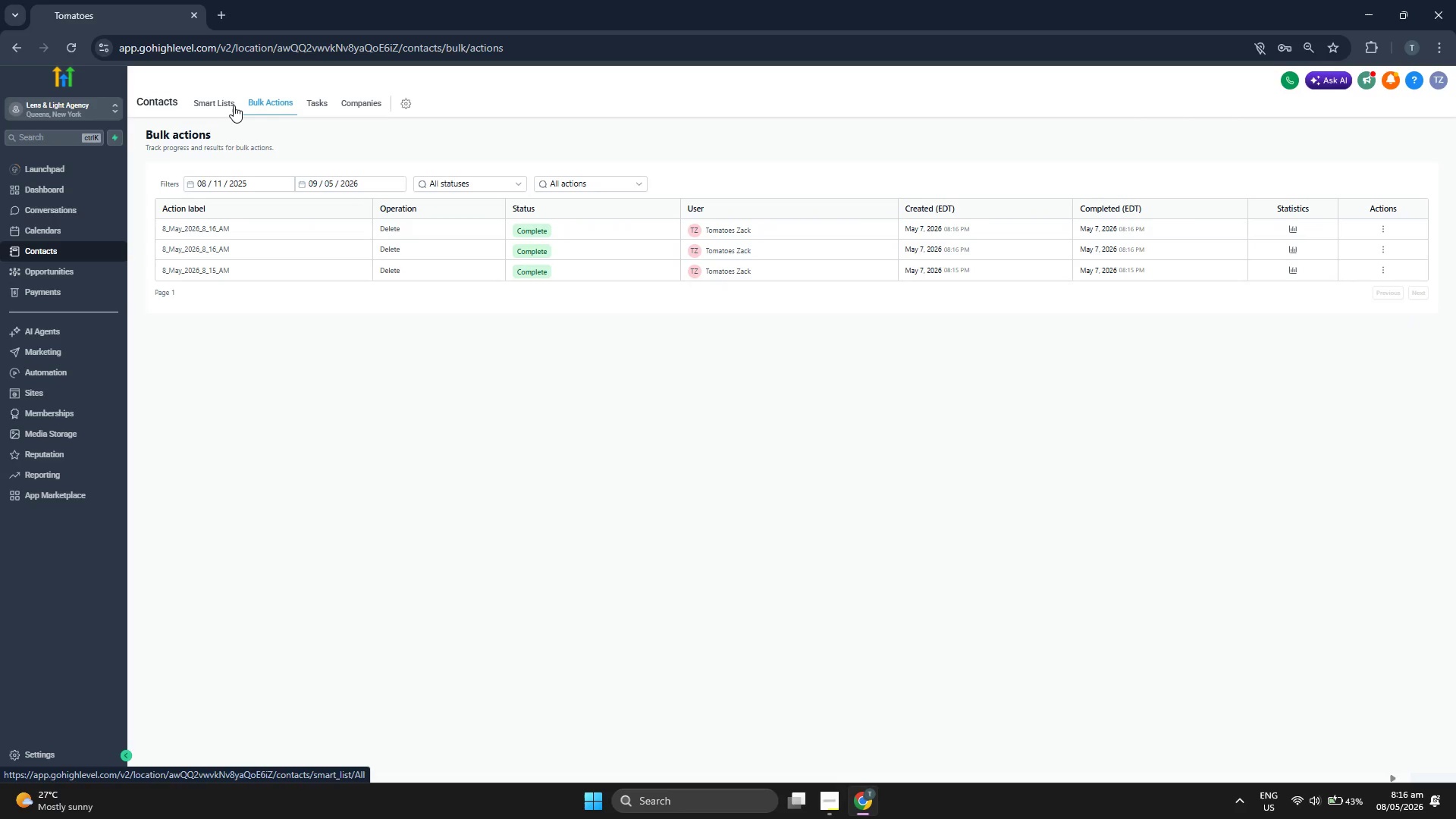 
left_click([234, 105])
 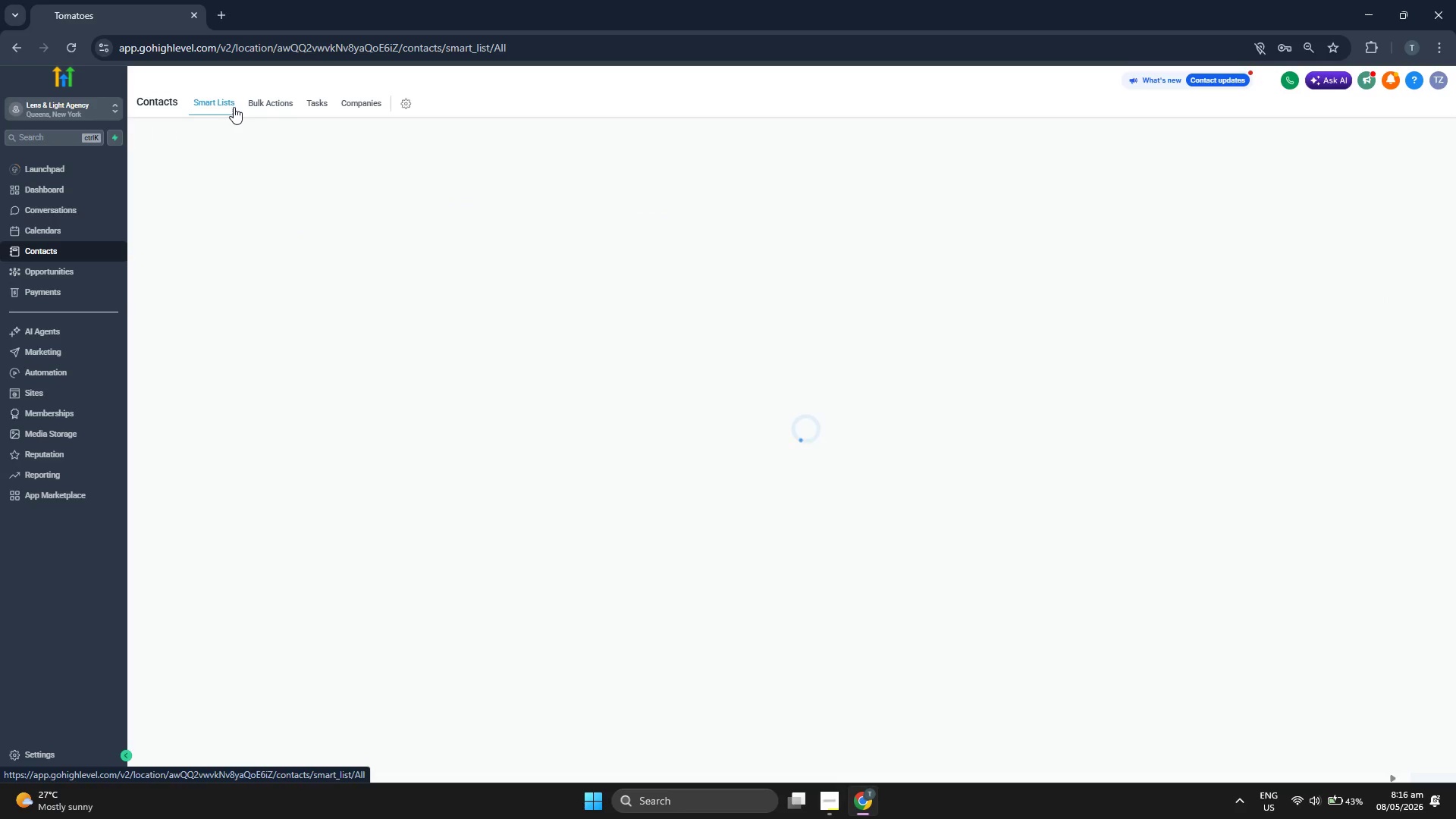 
mouse_move([233, 136])
 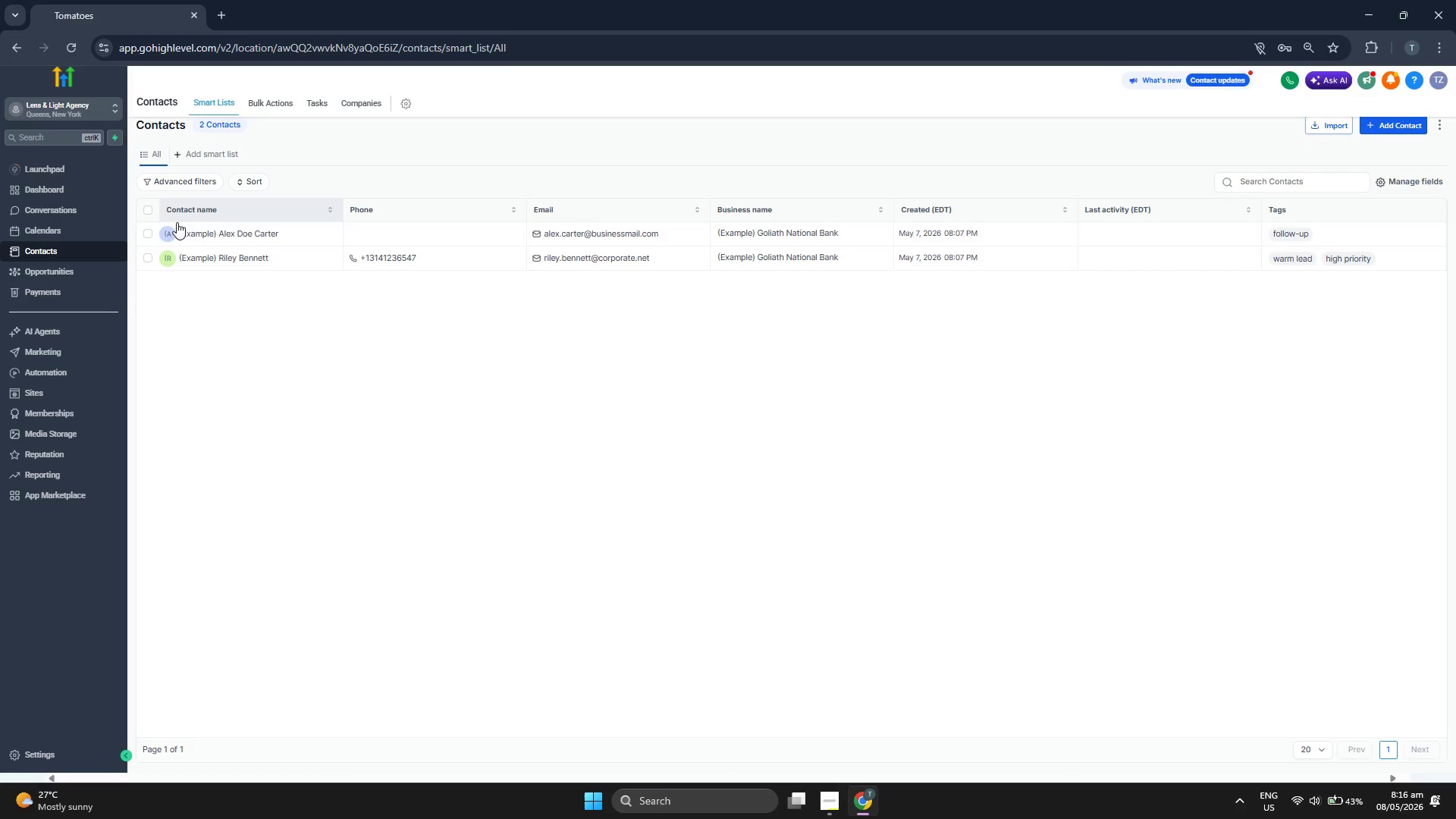 
mouse_move([168, 238])
 